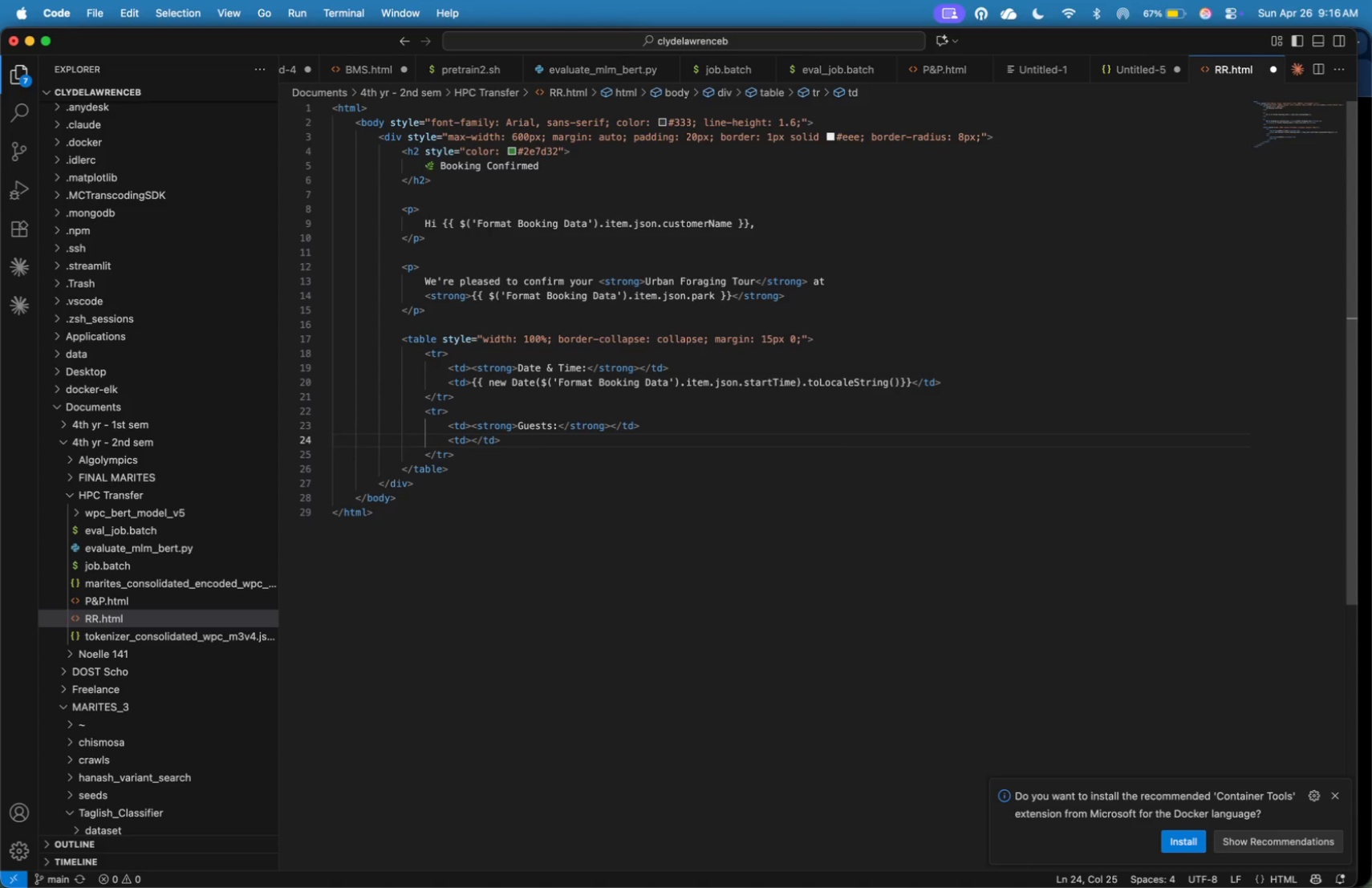 
key(Meta+A)
 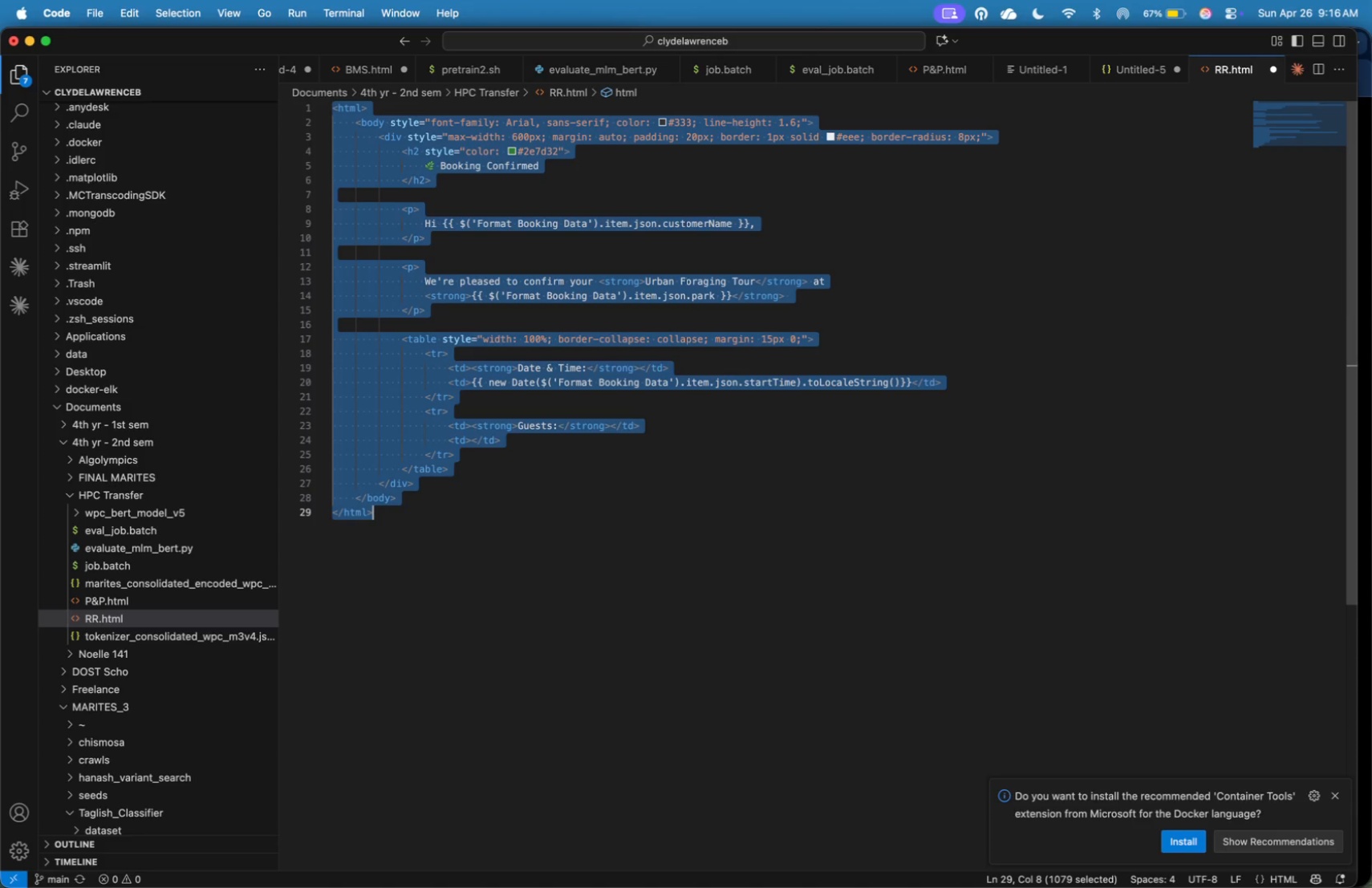 
key(Meta+C)
 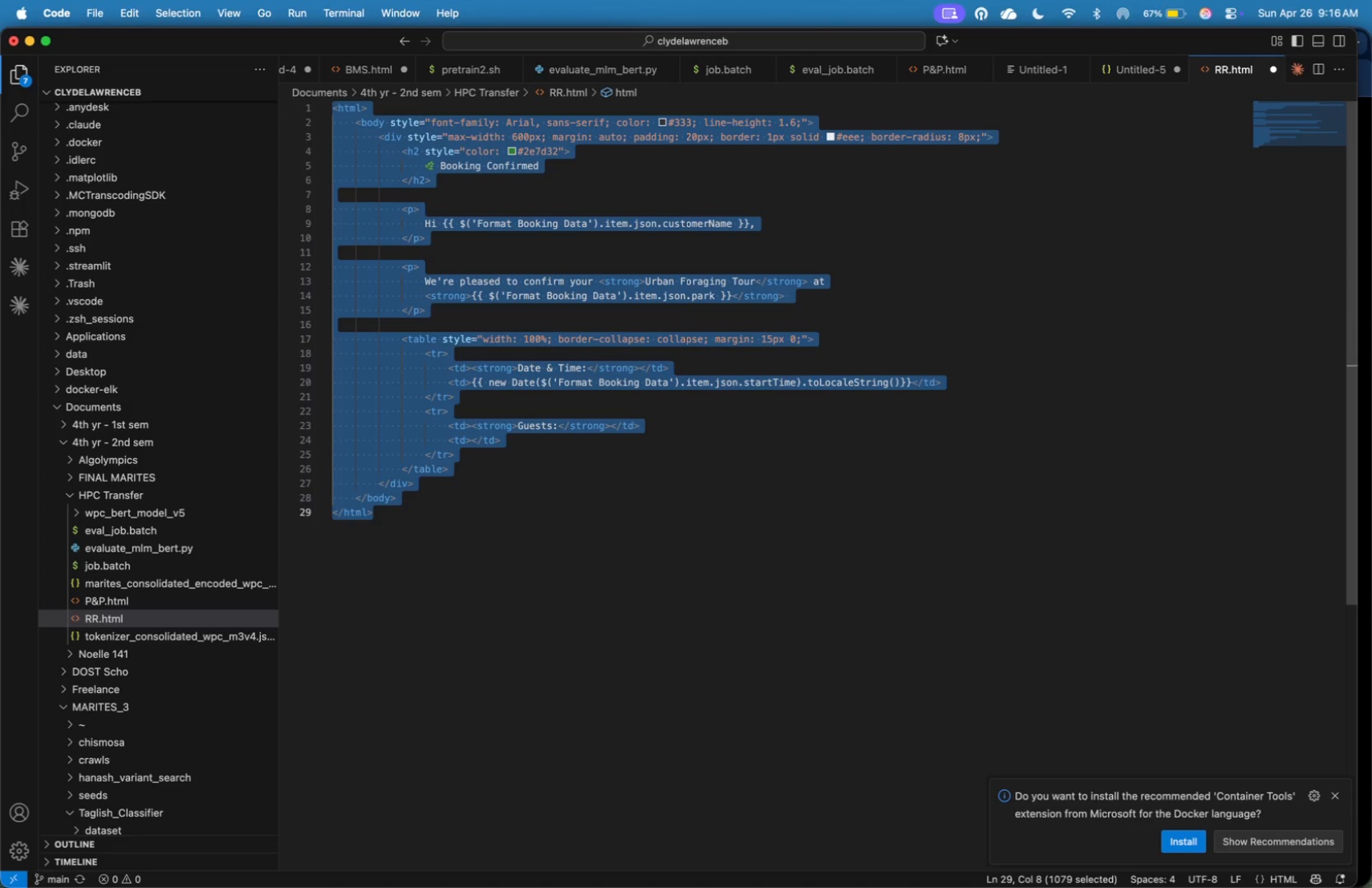 
key(Meta+Tab)
 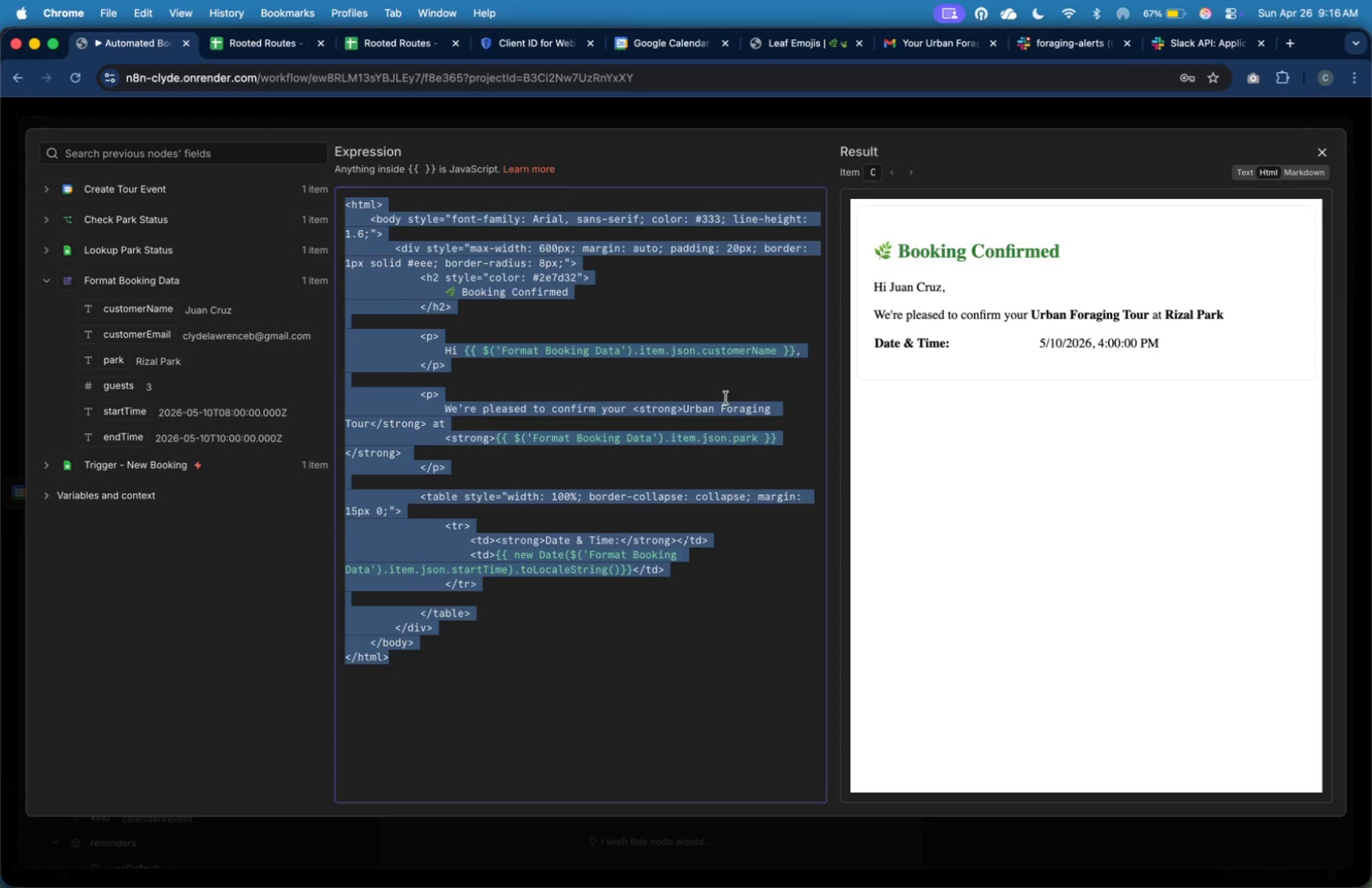 
key(Meta+V)
 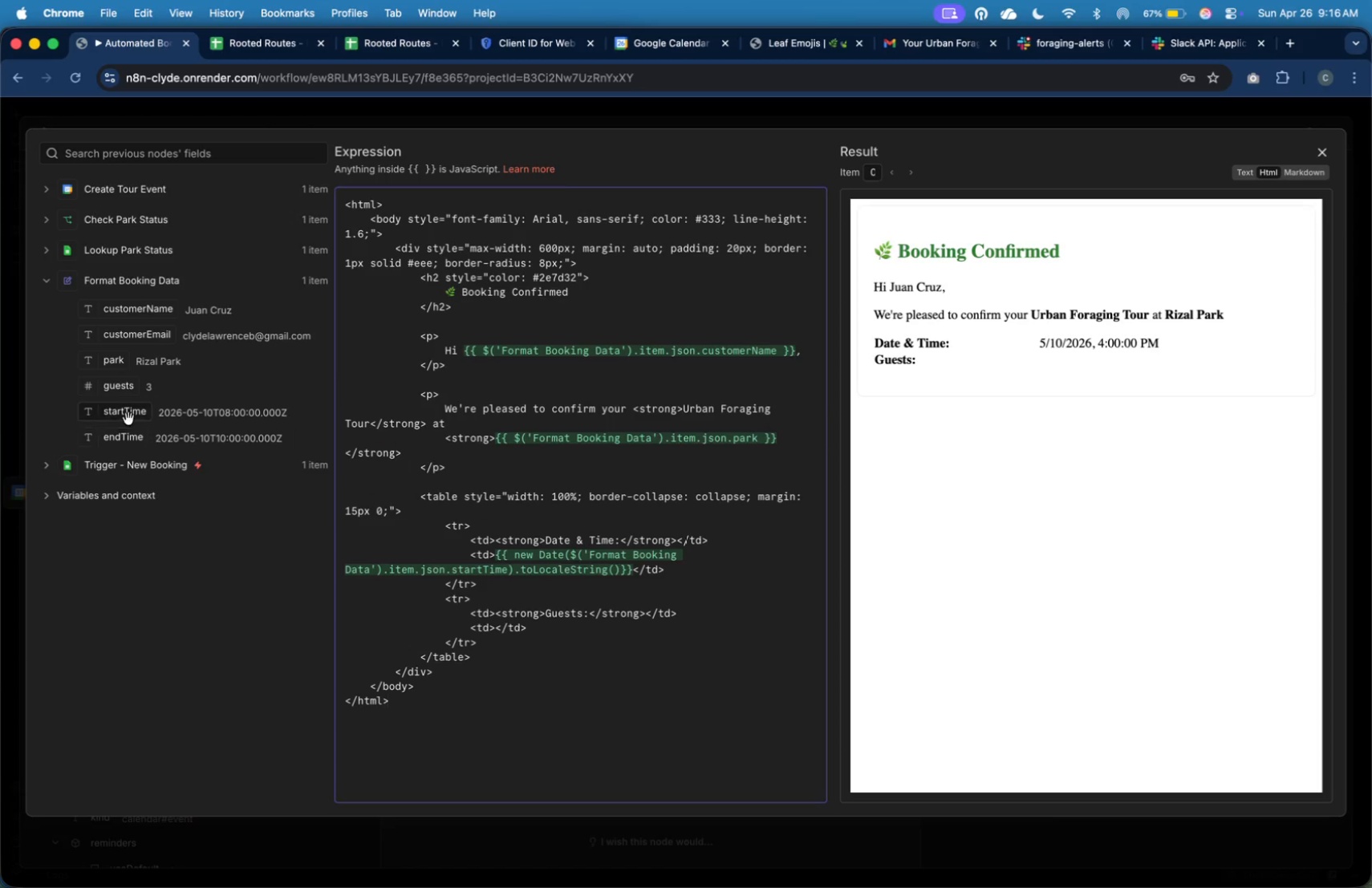 
left_click_drag(start_coordinate=[120, 389], to_coordinate=[497, 630])
 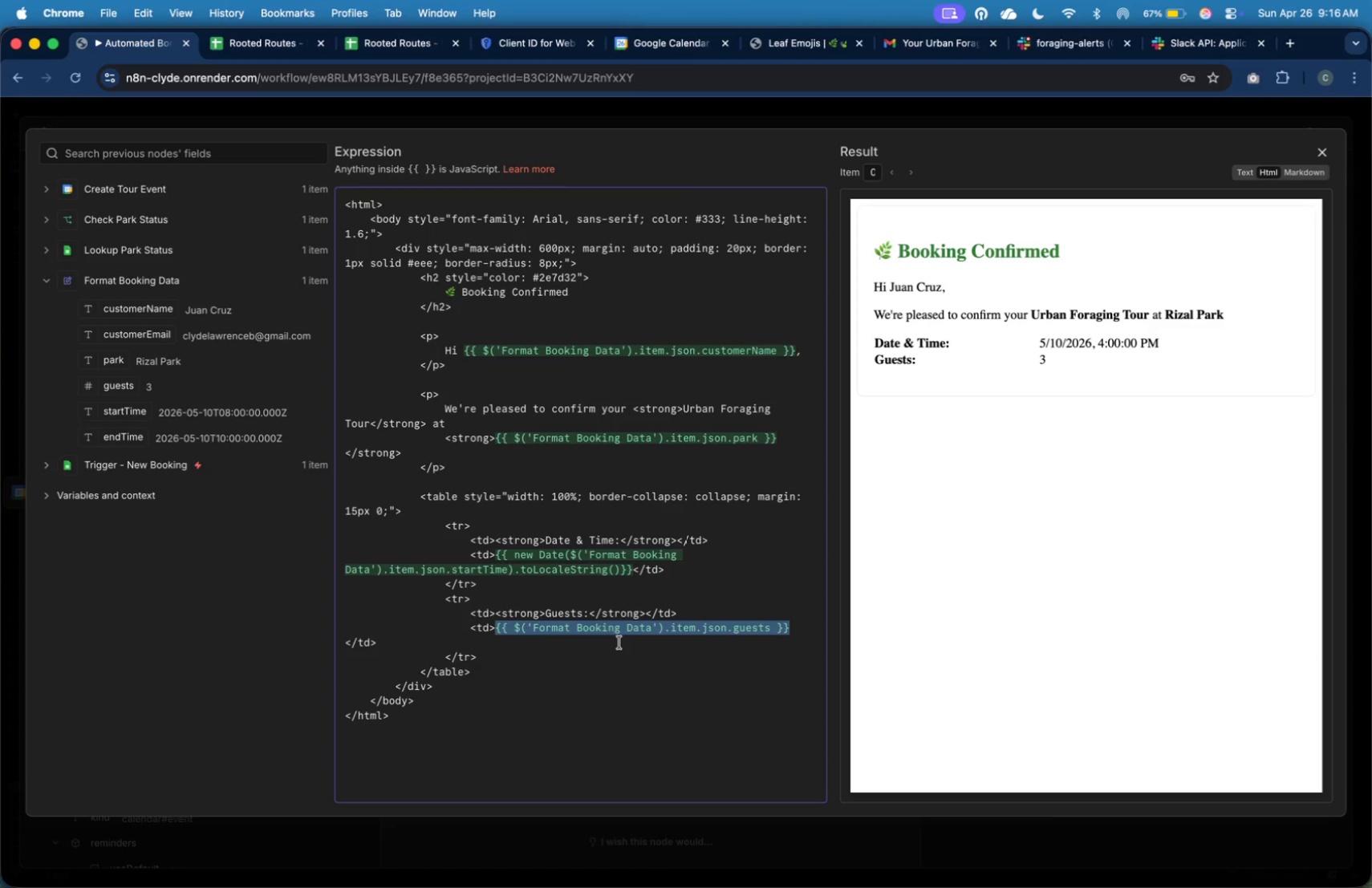 
left_click([618, 647])
 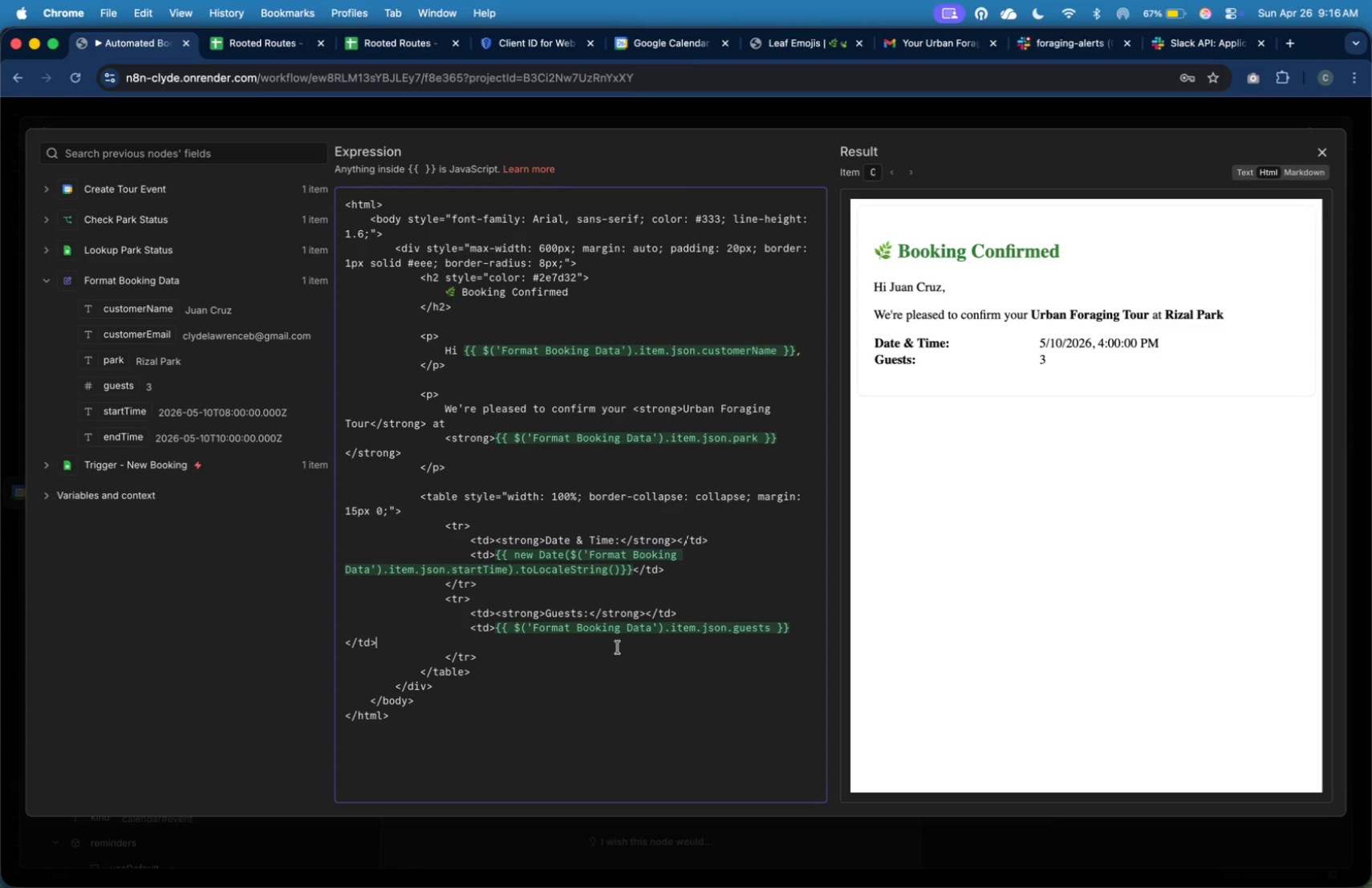 
key(Meta+A)
 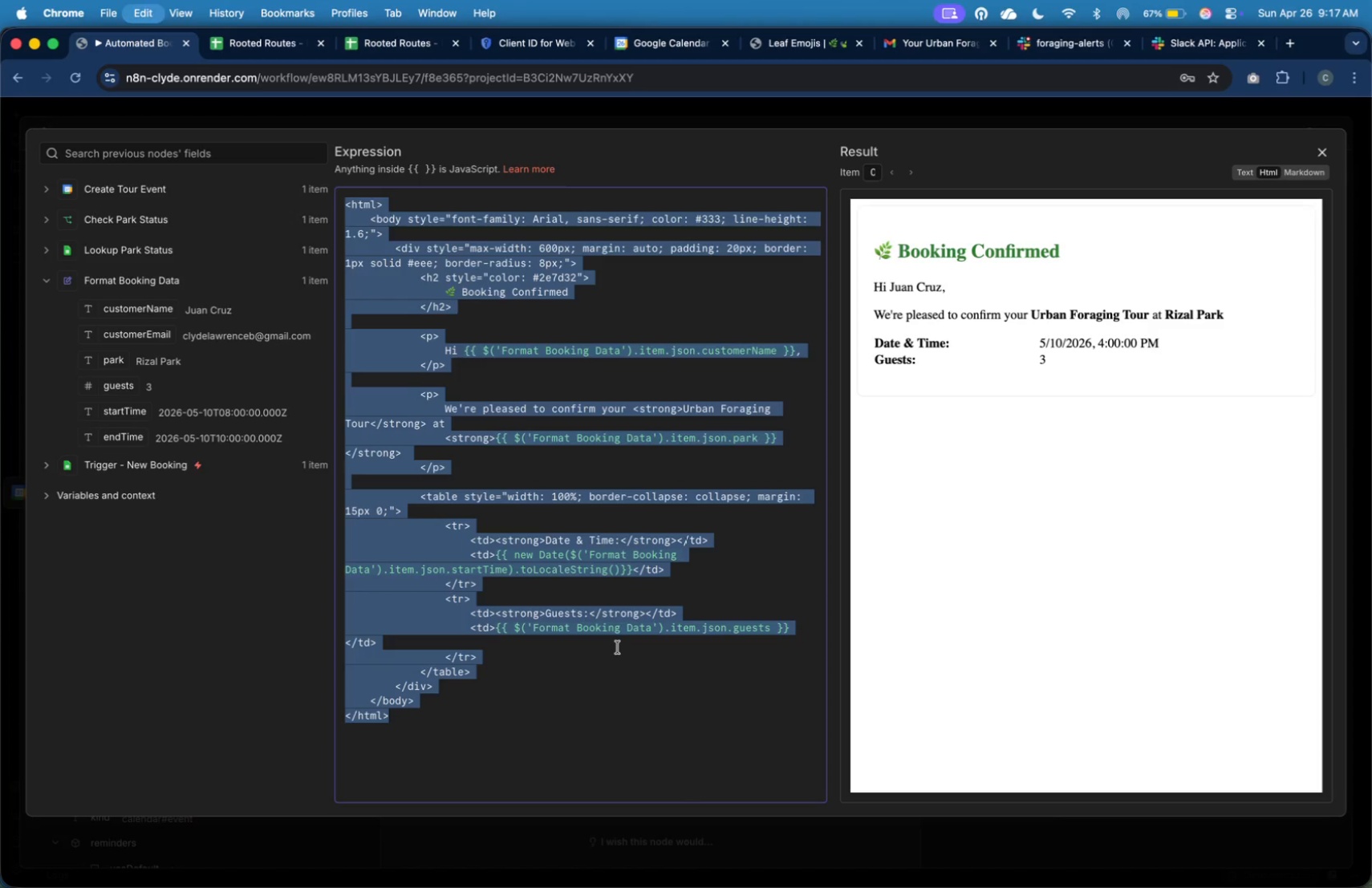 
key(Meta+C)
 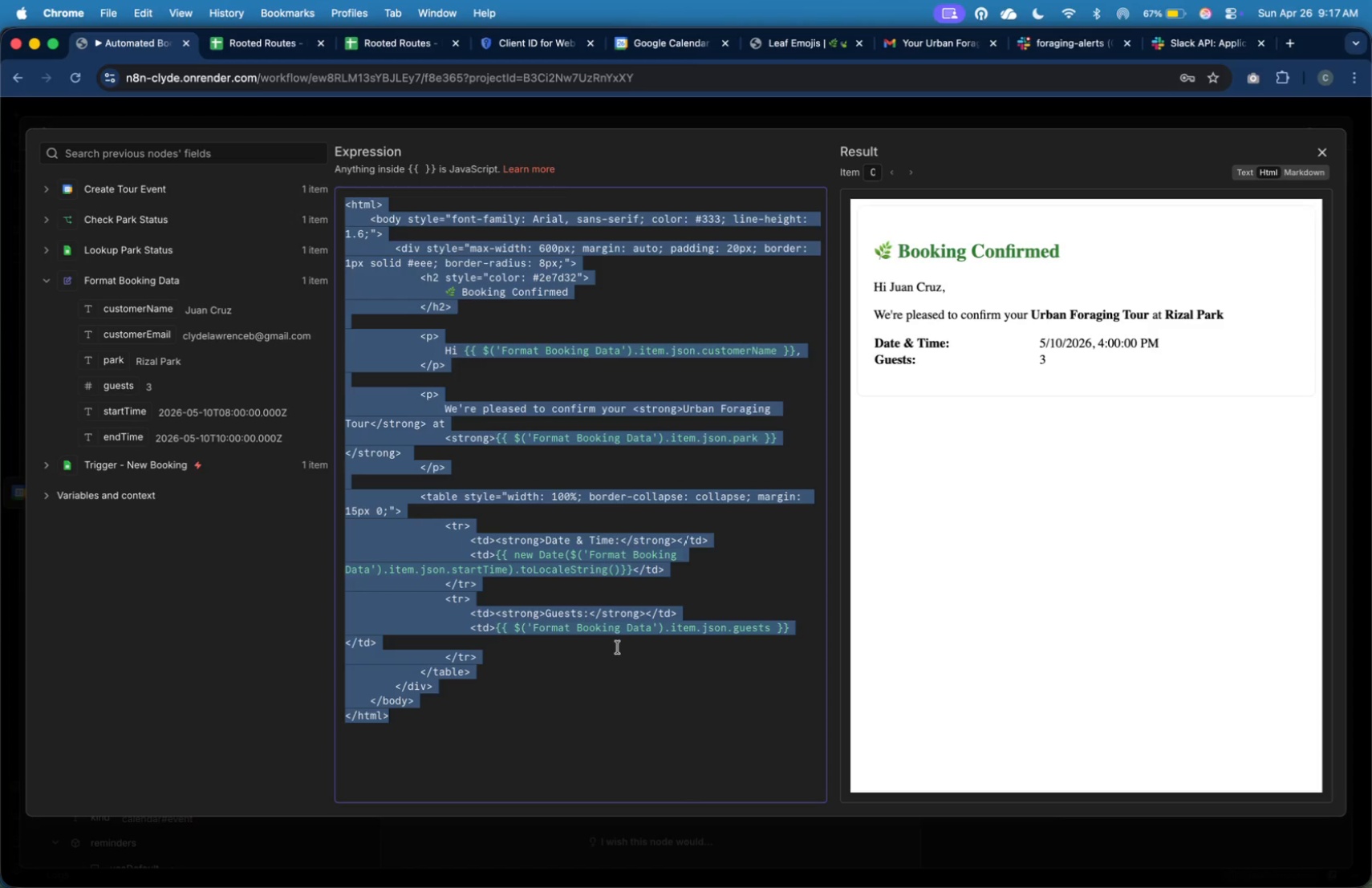 
key(Meta+Tab)
 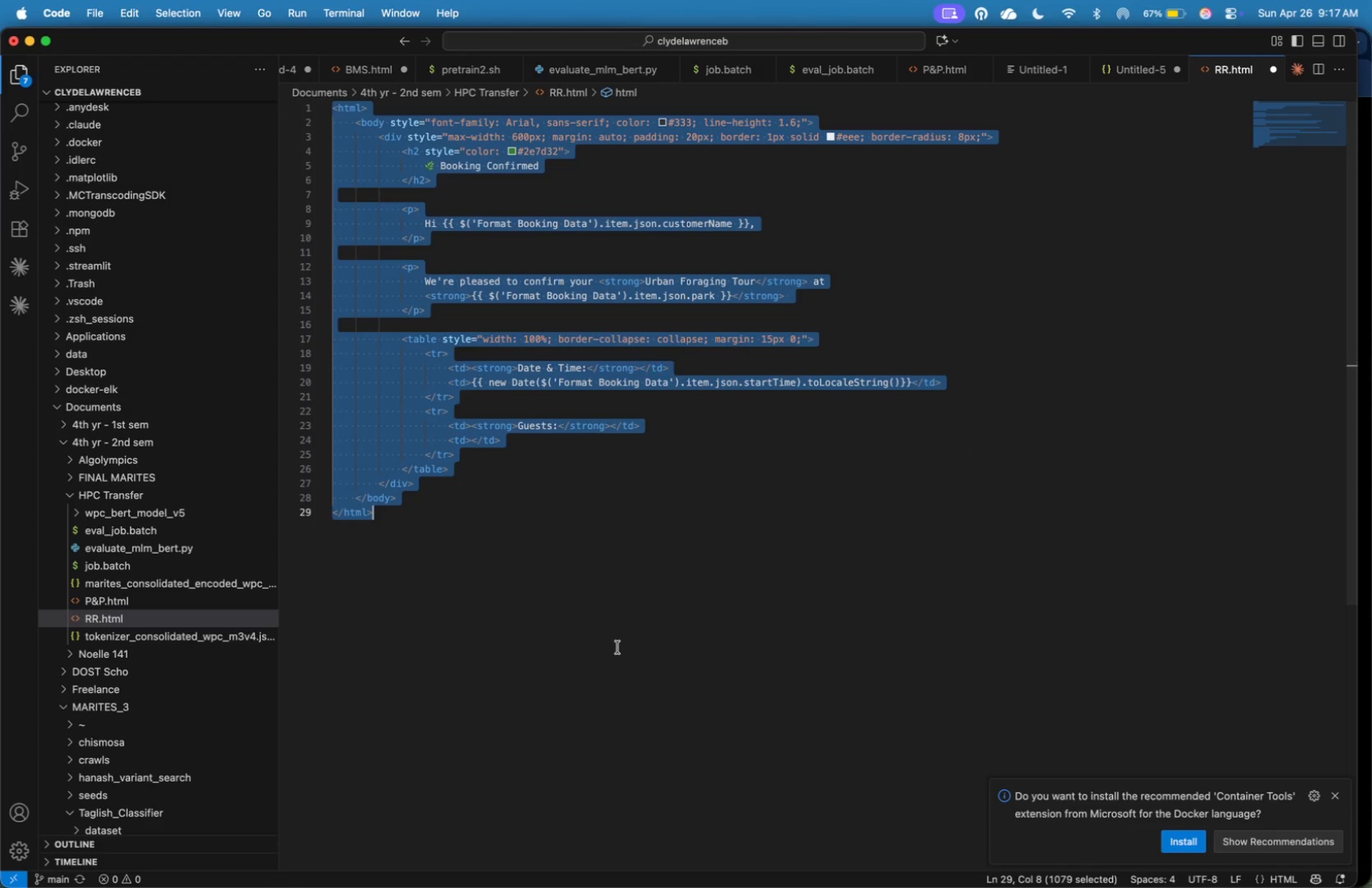 
key(Meta+V)
 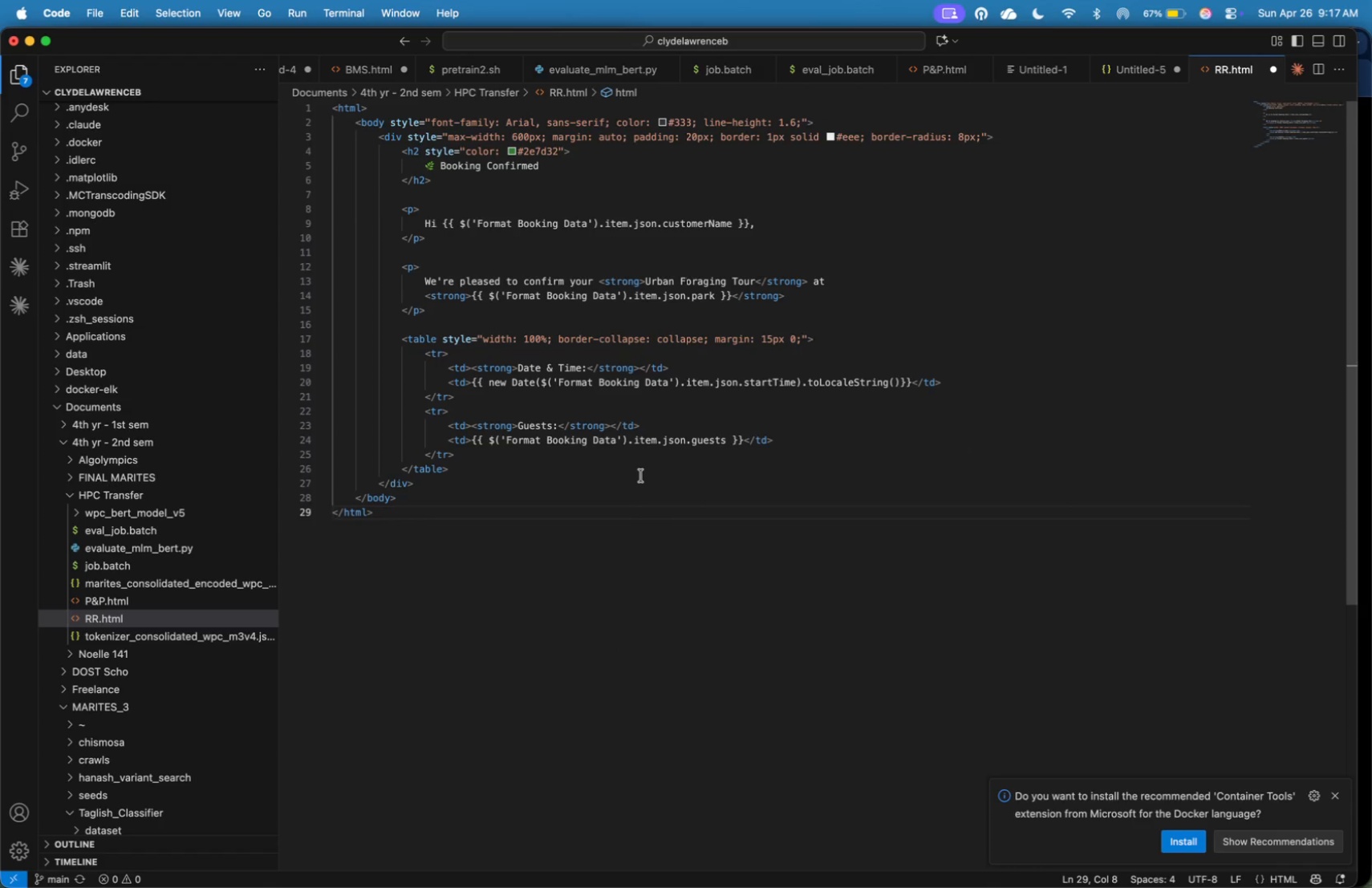 
left_click([641, 468])
 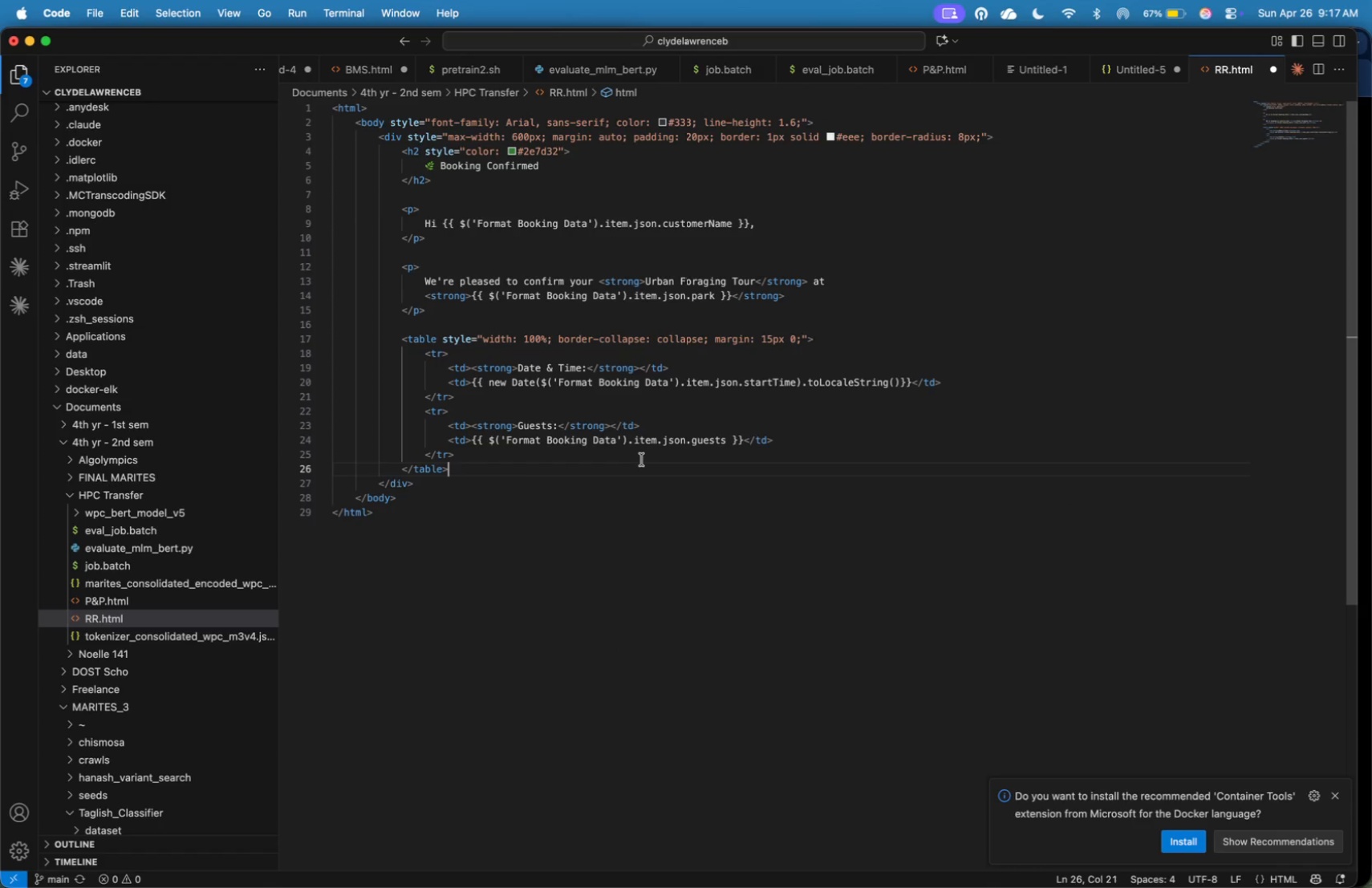 
left_click([642, 455])
 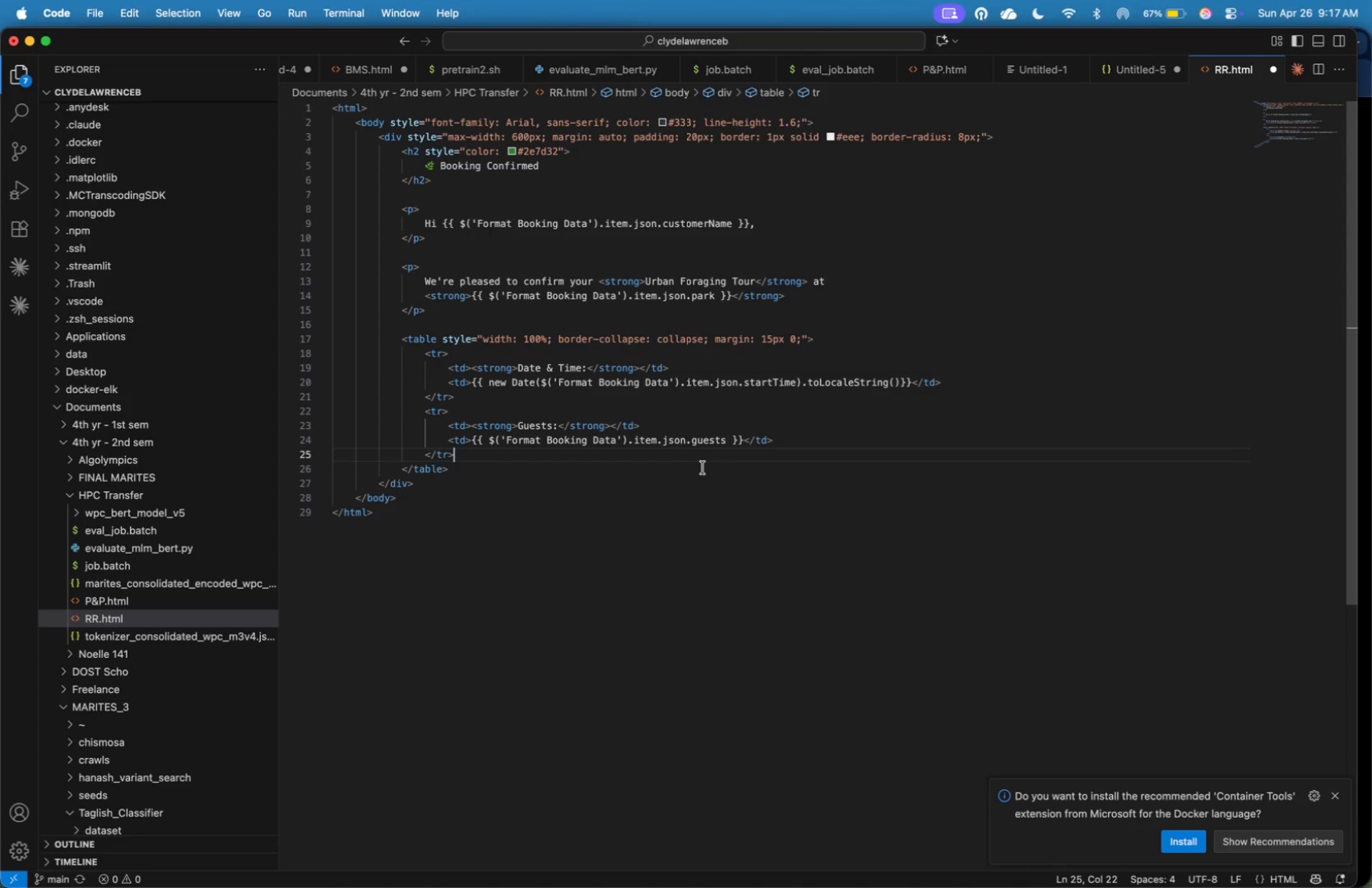 
key(Enter)
 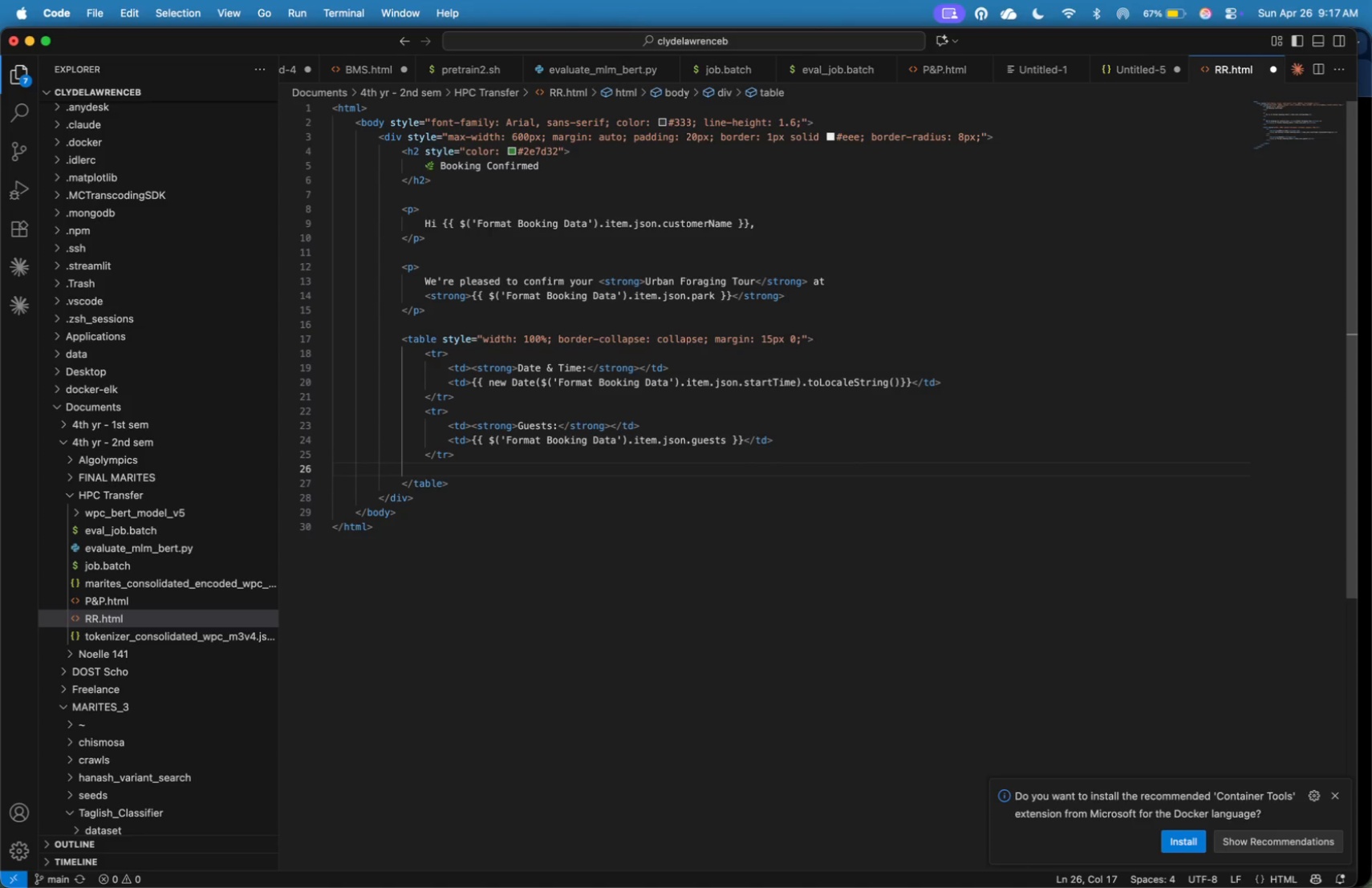 
type(<tr>)
 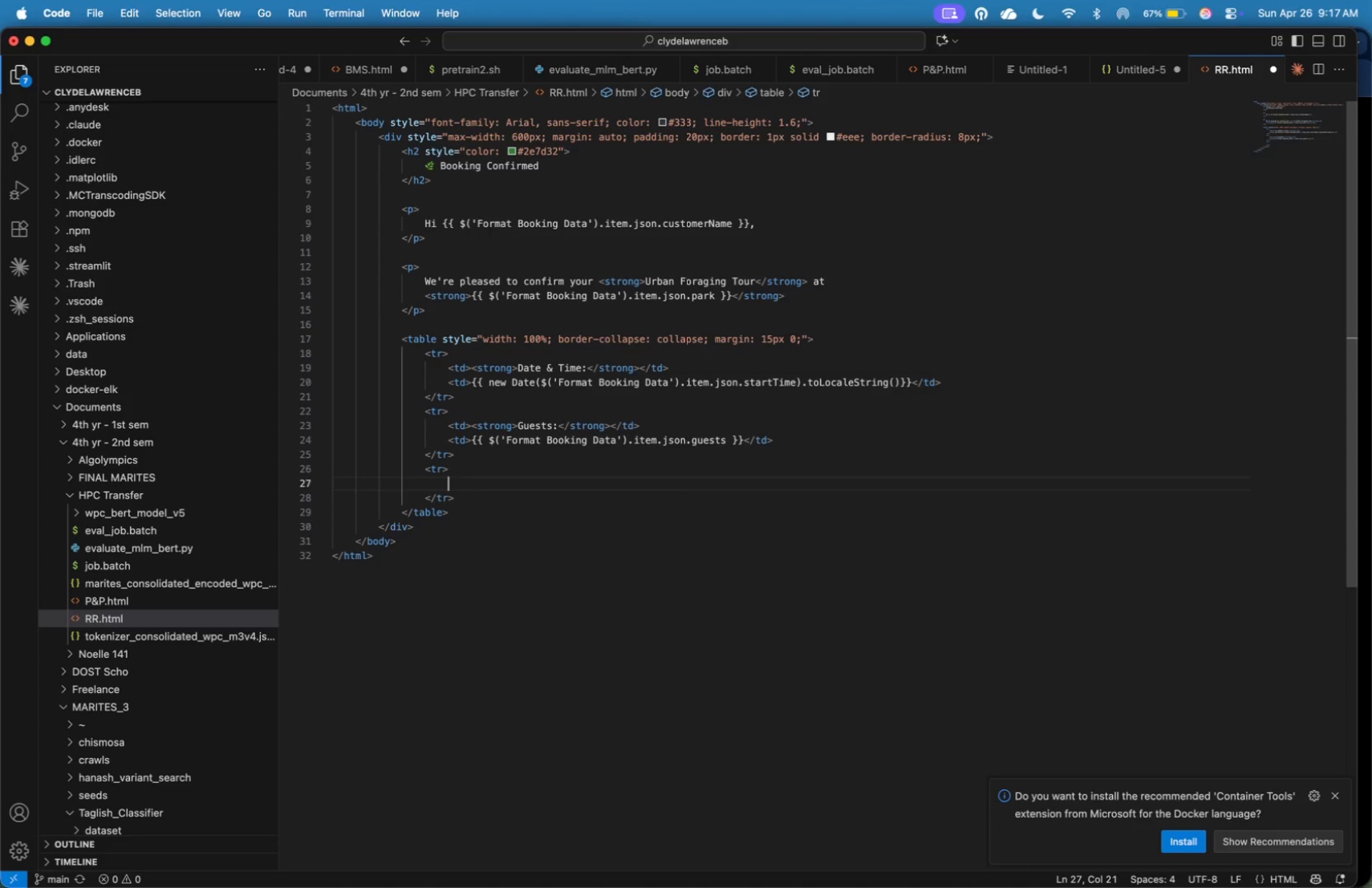 
 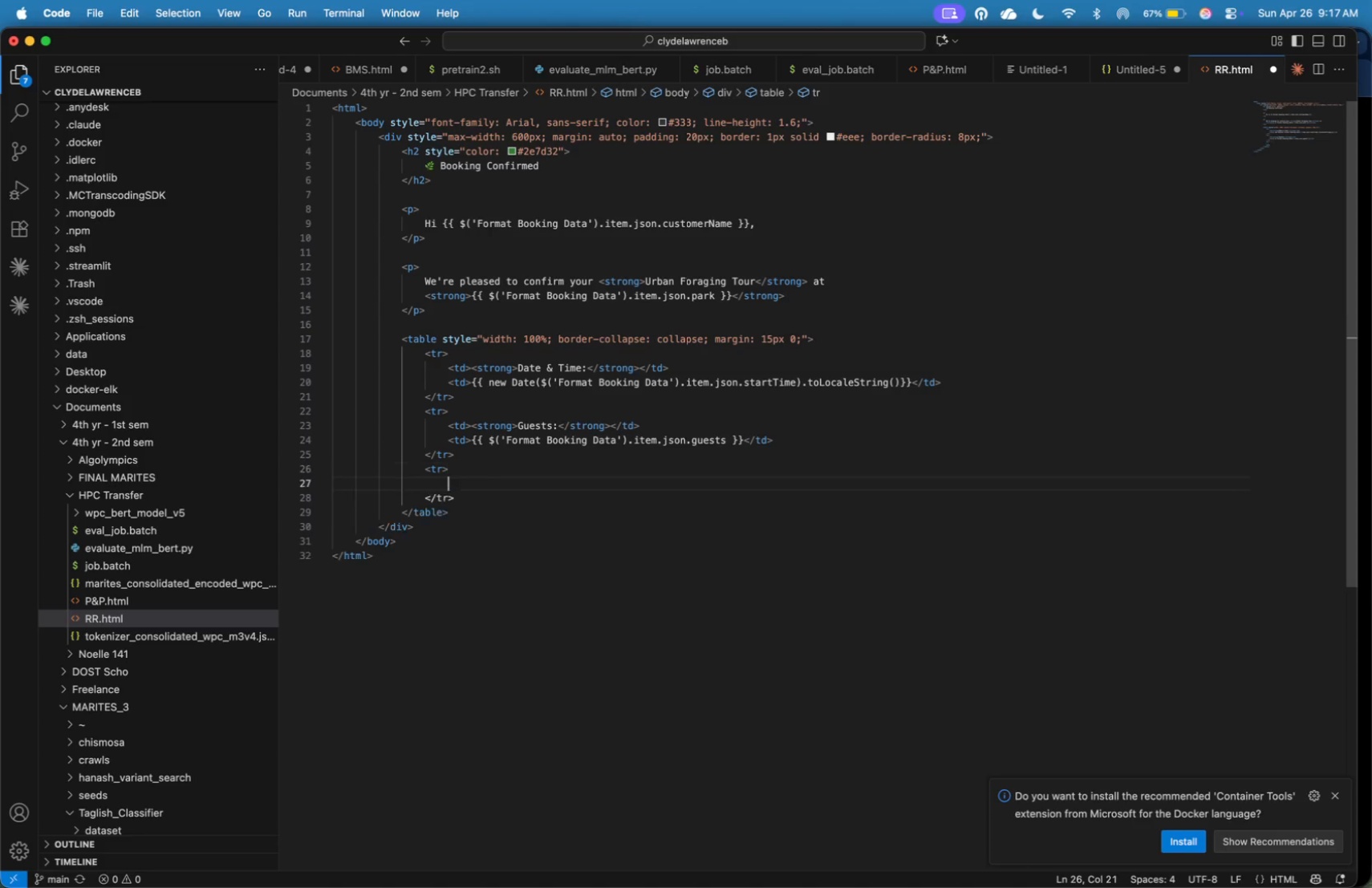 
key(Enter)
 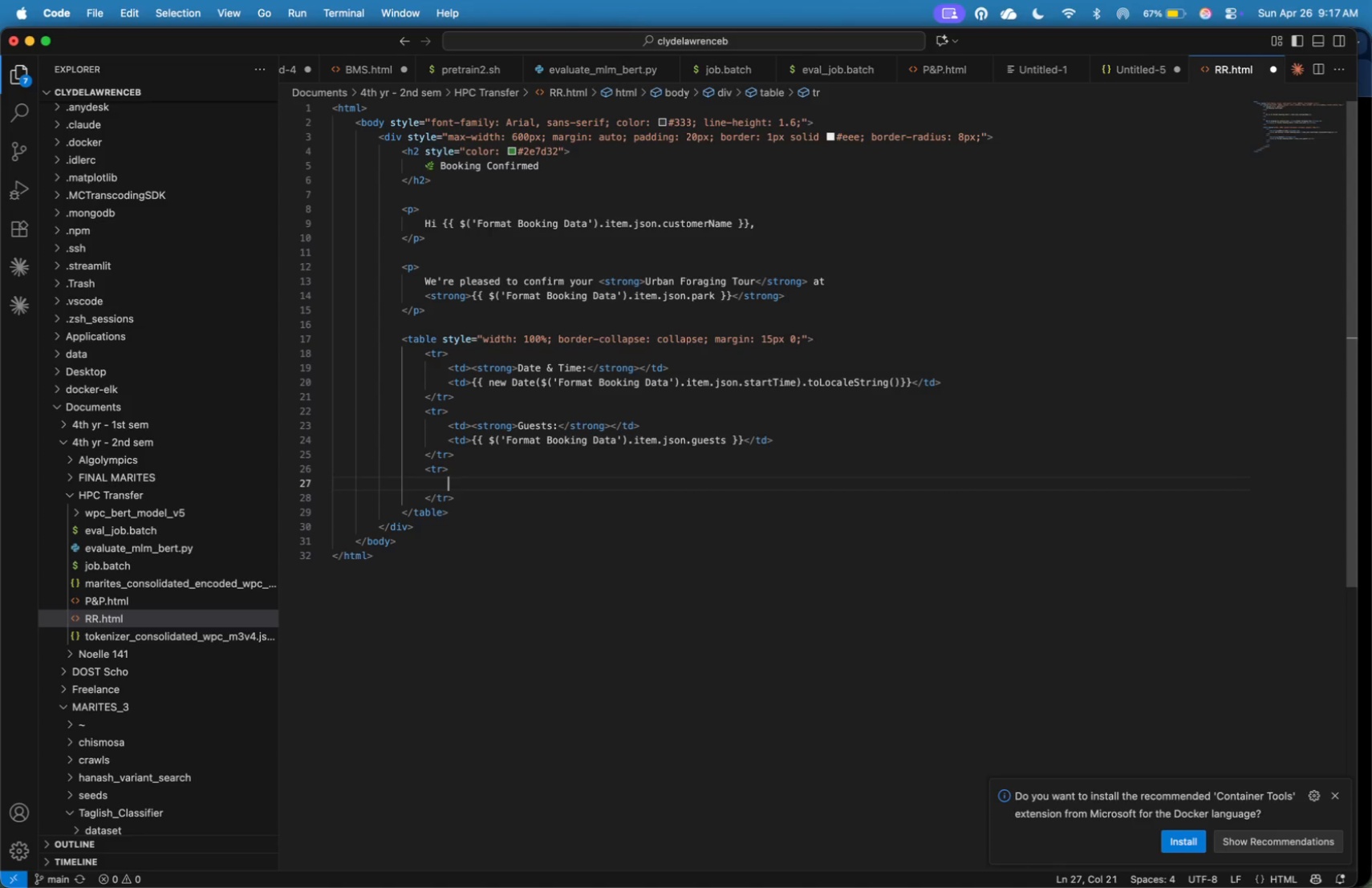 
wait(7.32)
 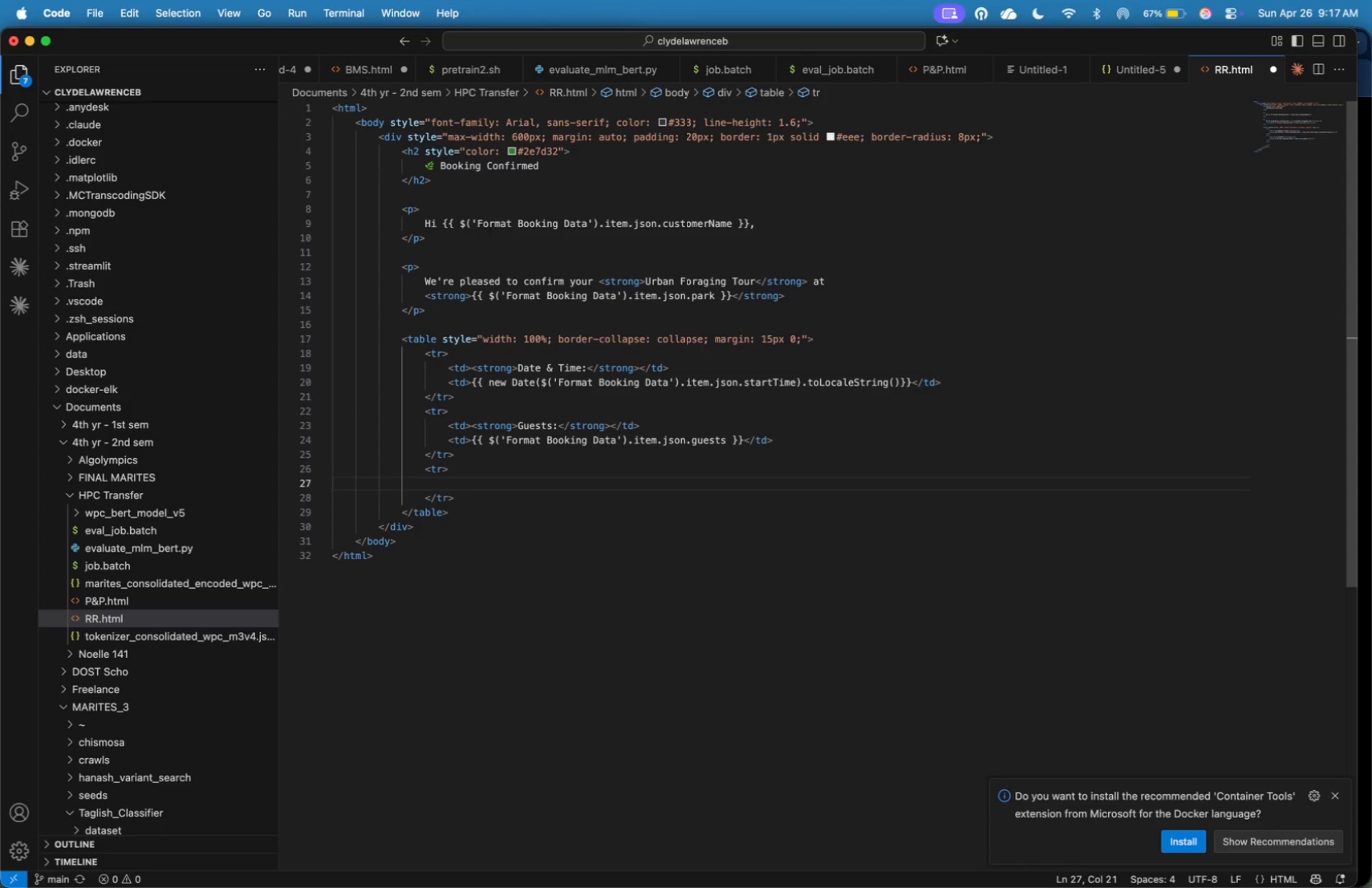 
type(<td><strong>Meeting Point:)
 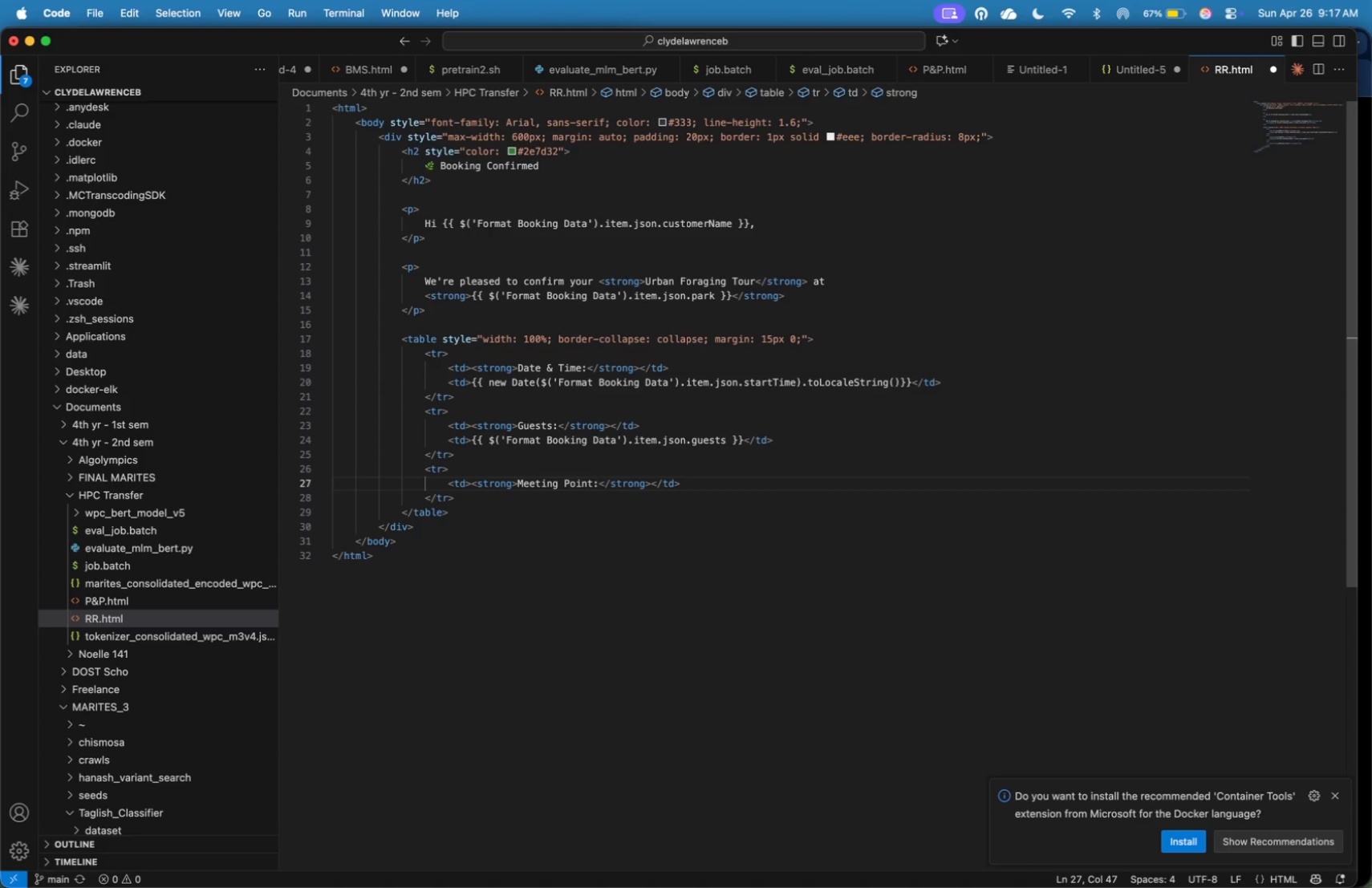 
key(ArrowRight)
 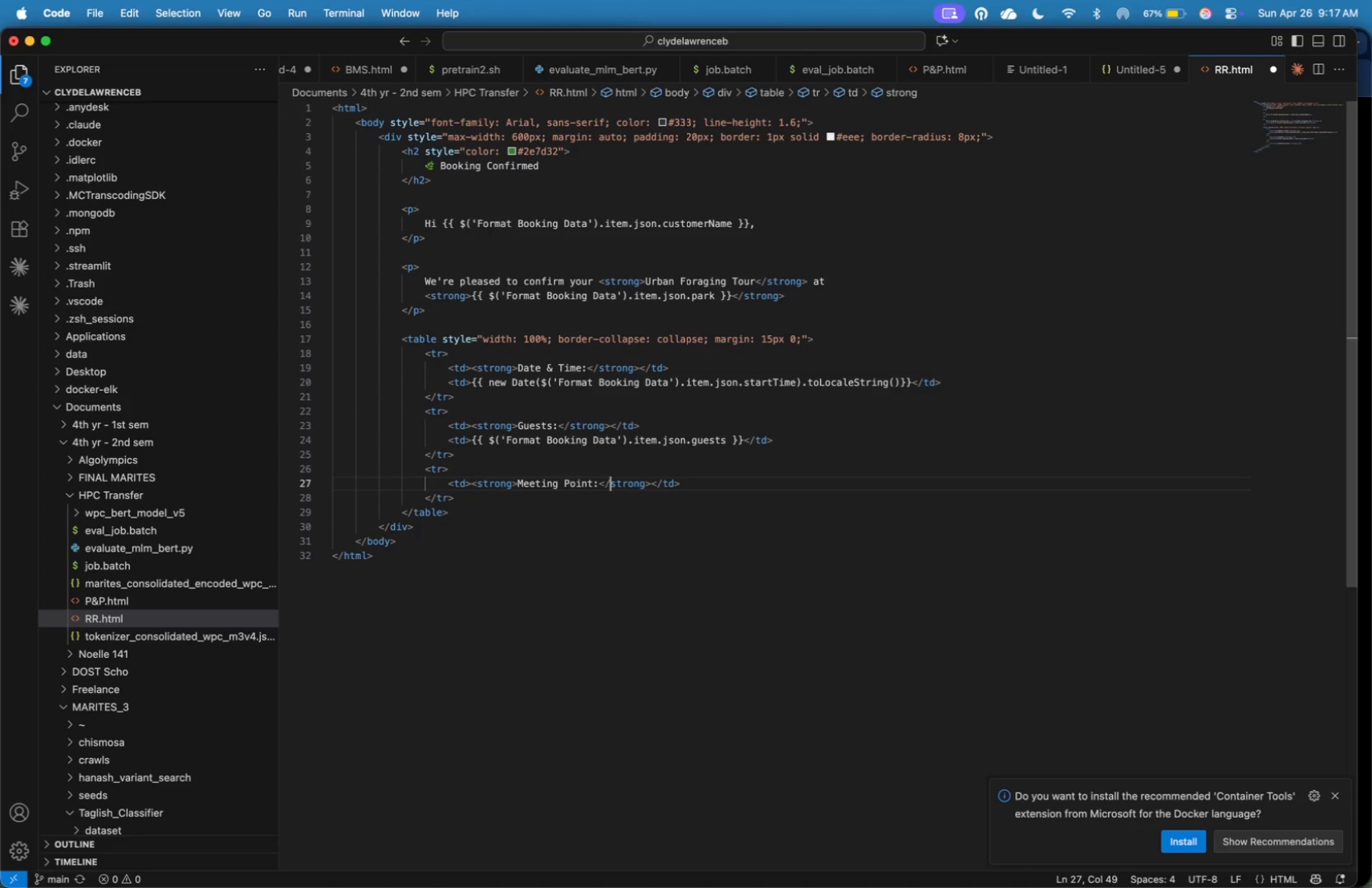 
key(ArrowRight)
 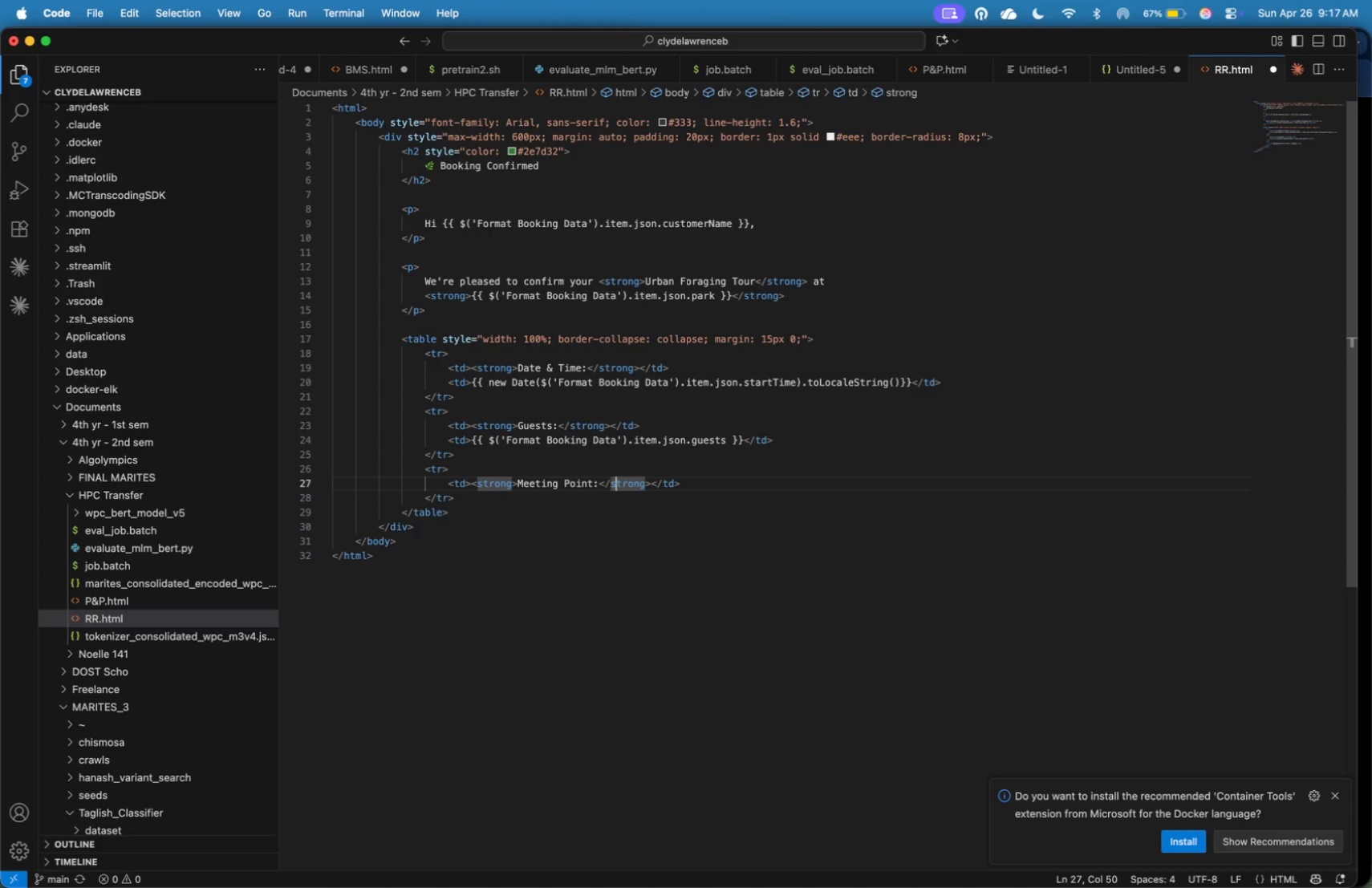 
key(ArrowRight)
 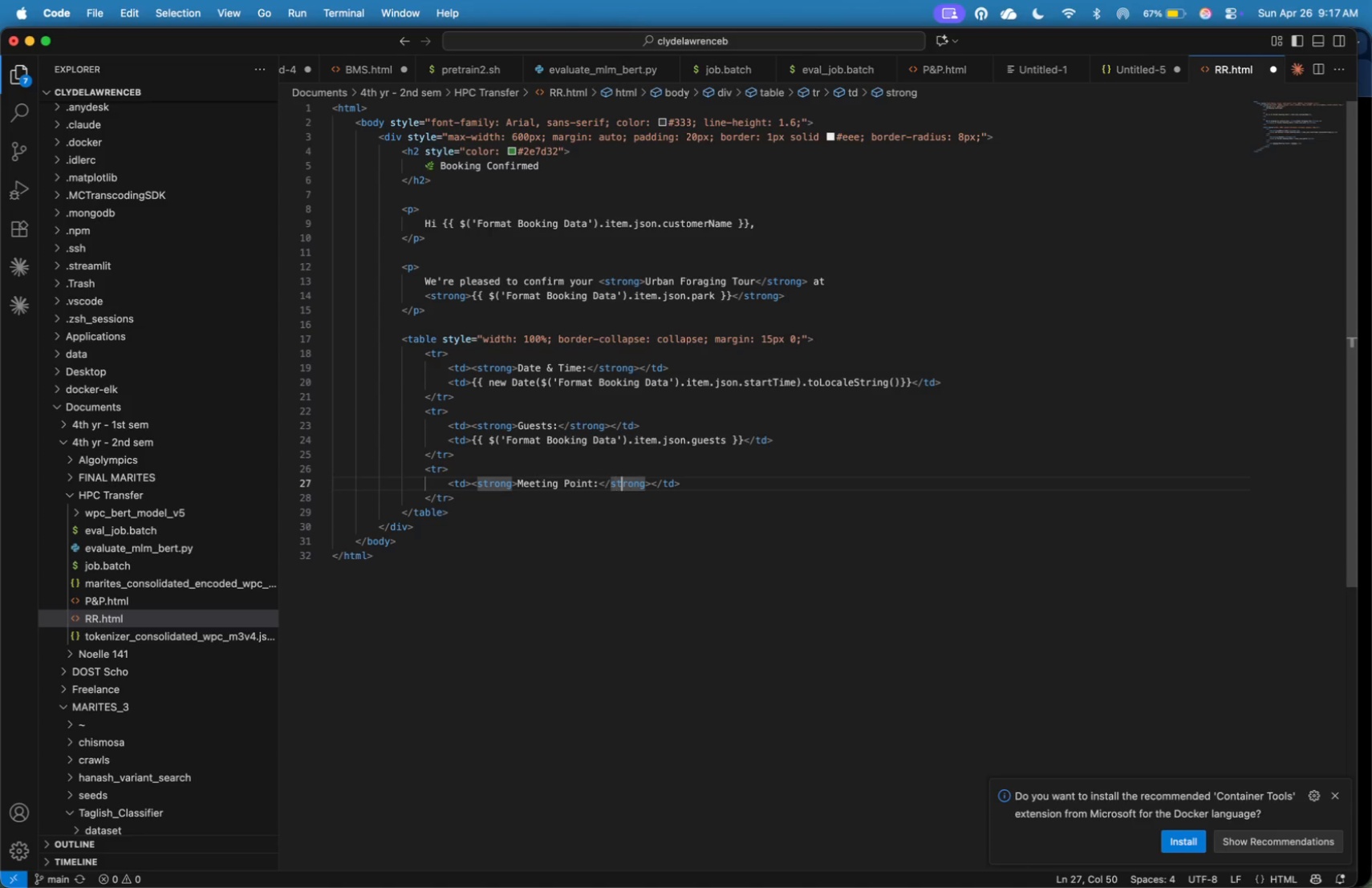 
key(ArrowRight)
 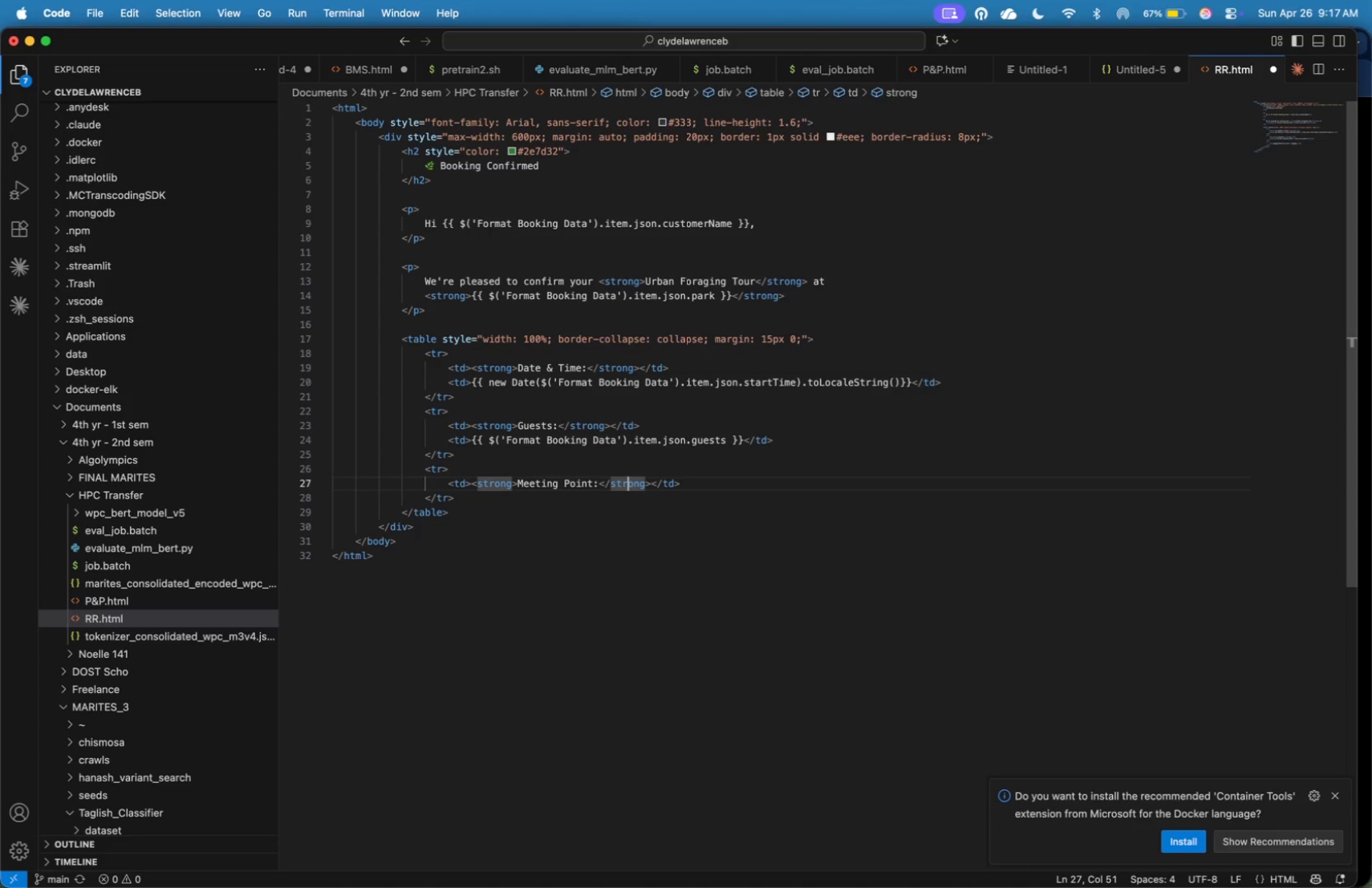 
key(ArrowRight)
 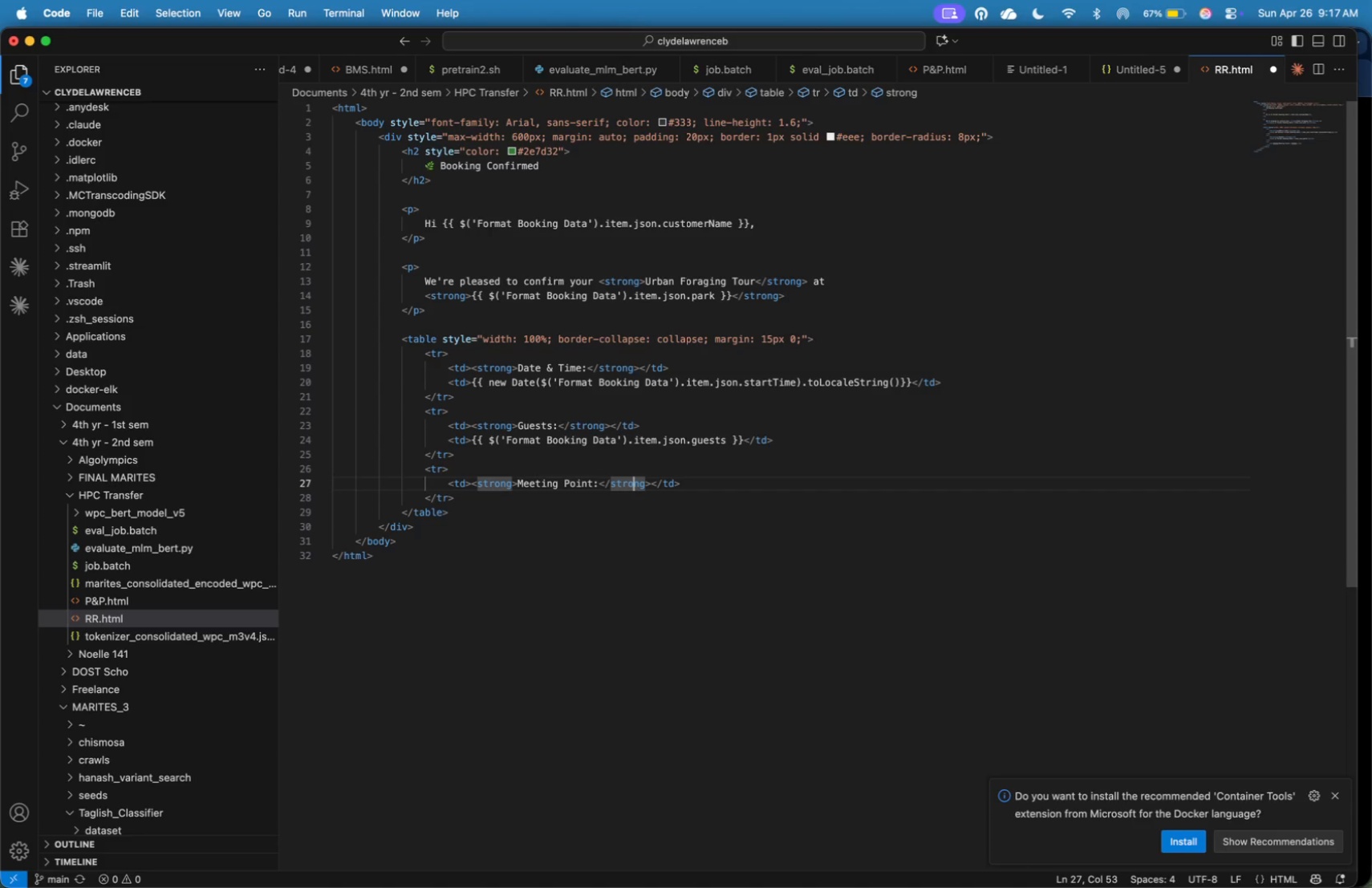 
key(ArrowRight)
 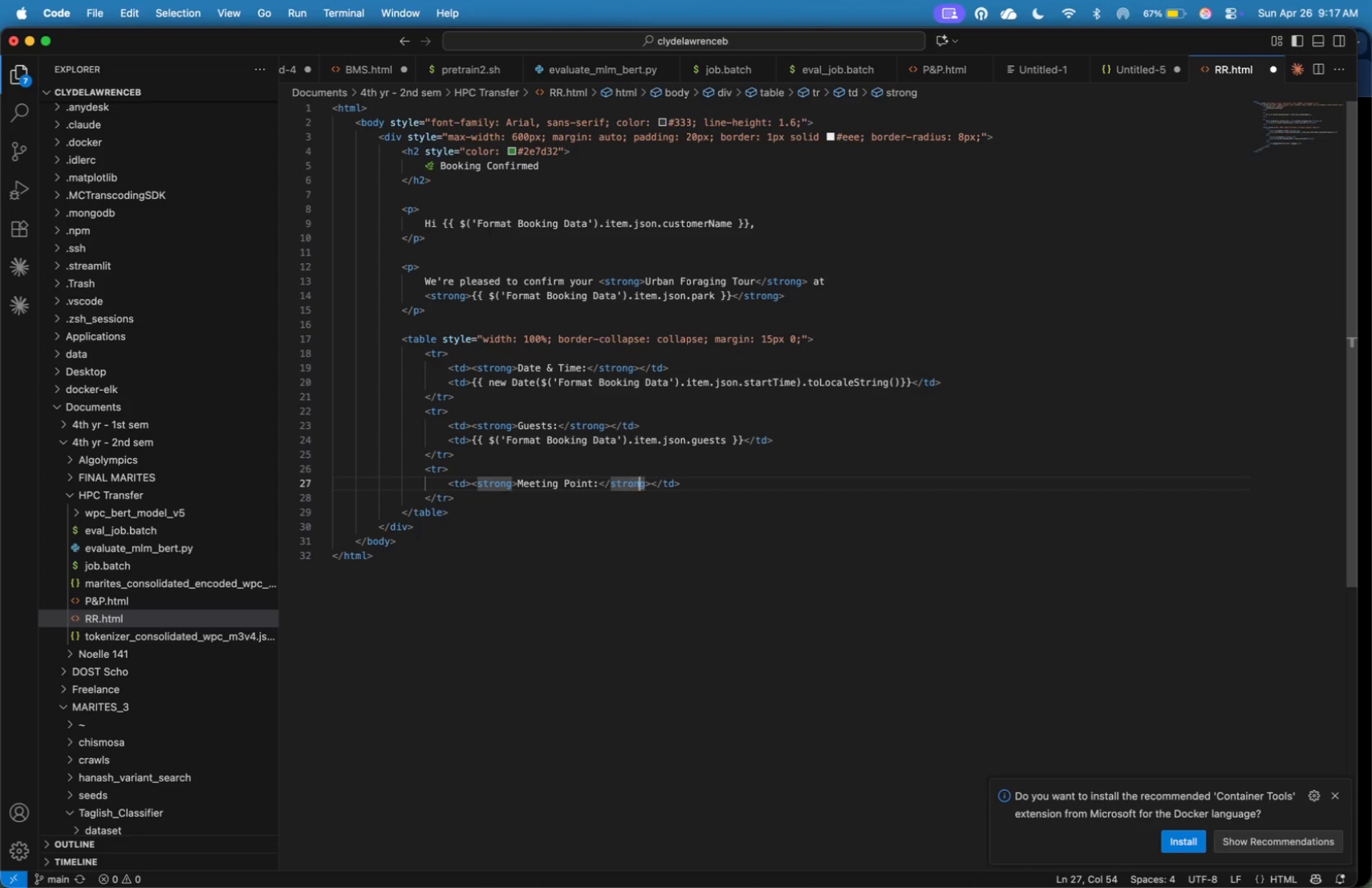 
key(ArrowRight)
 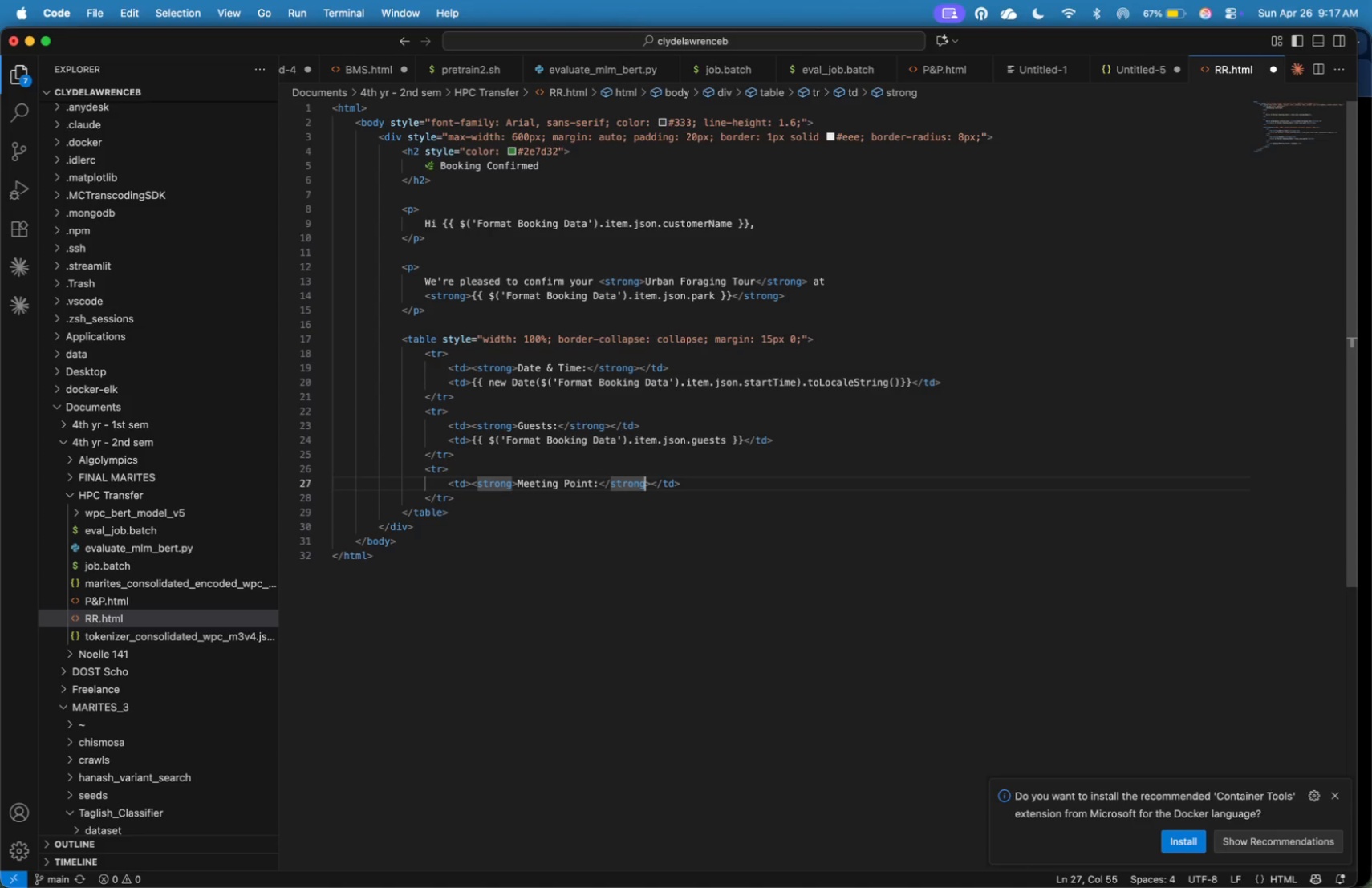 
key(ArrowRight)
 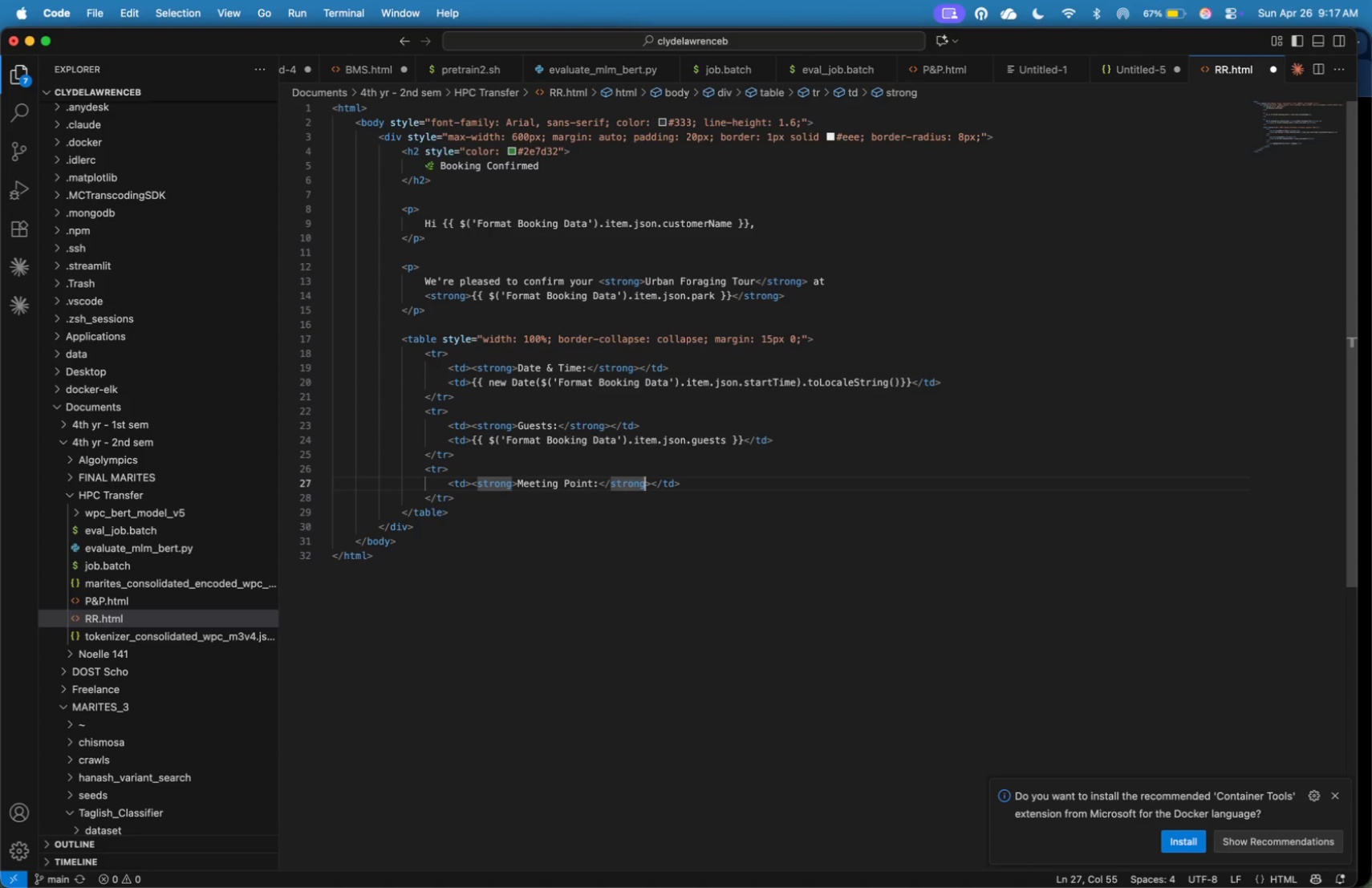 
key(ArrowRight)
 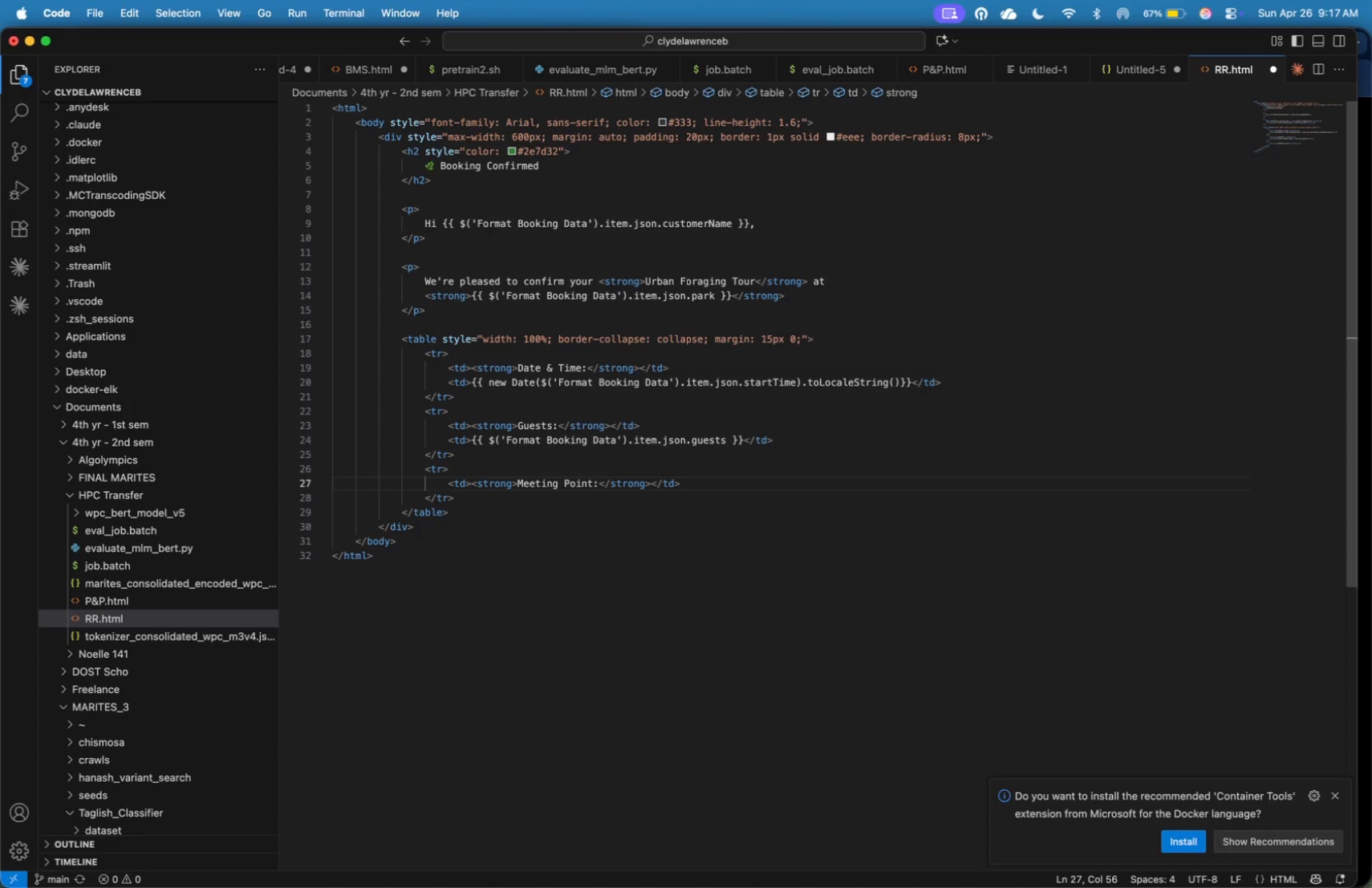 
key(ArrowRight)
 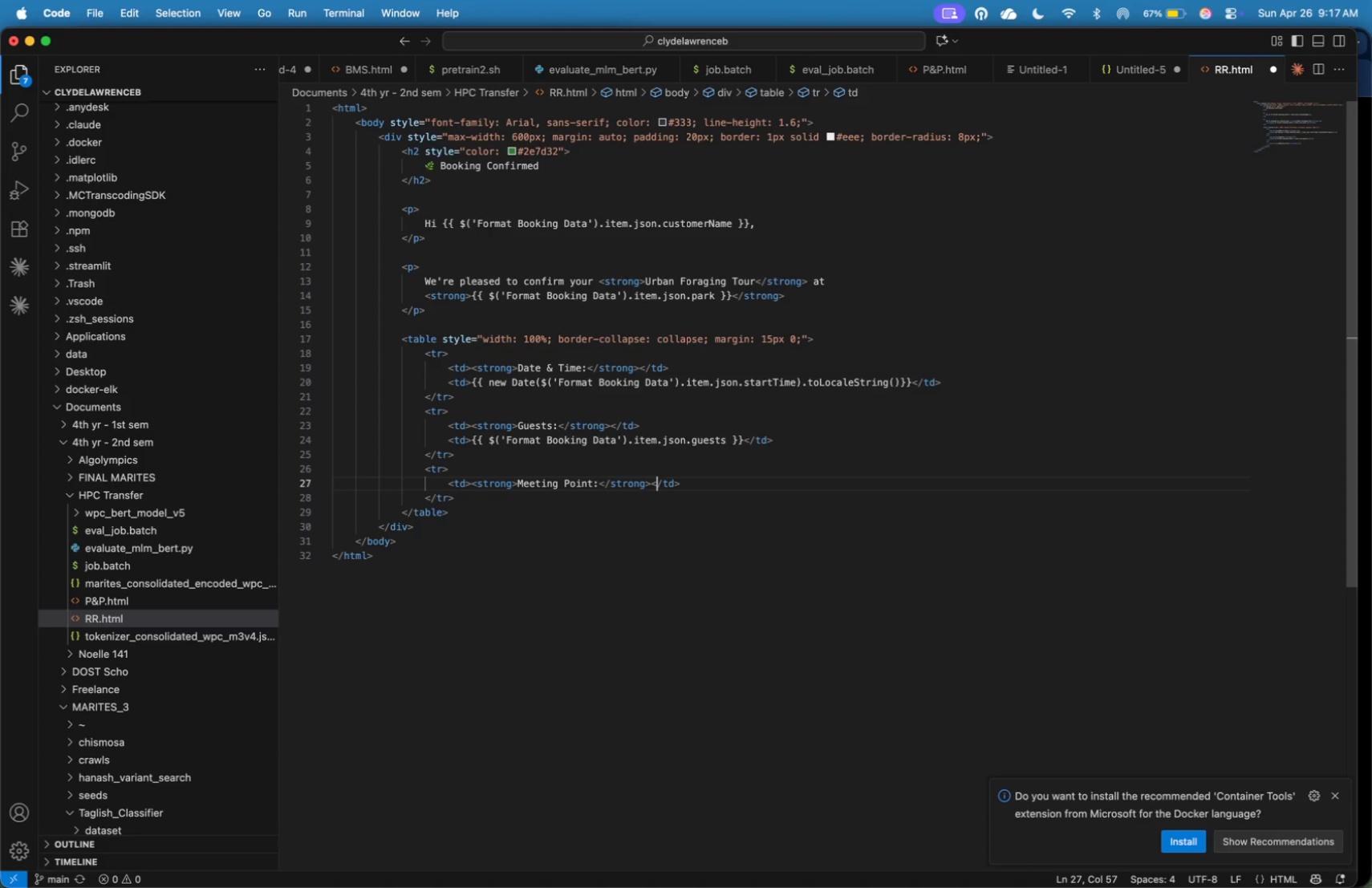 
key(ArrowRight)
 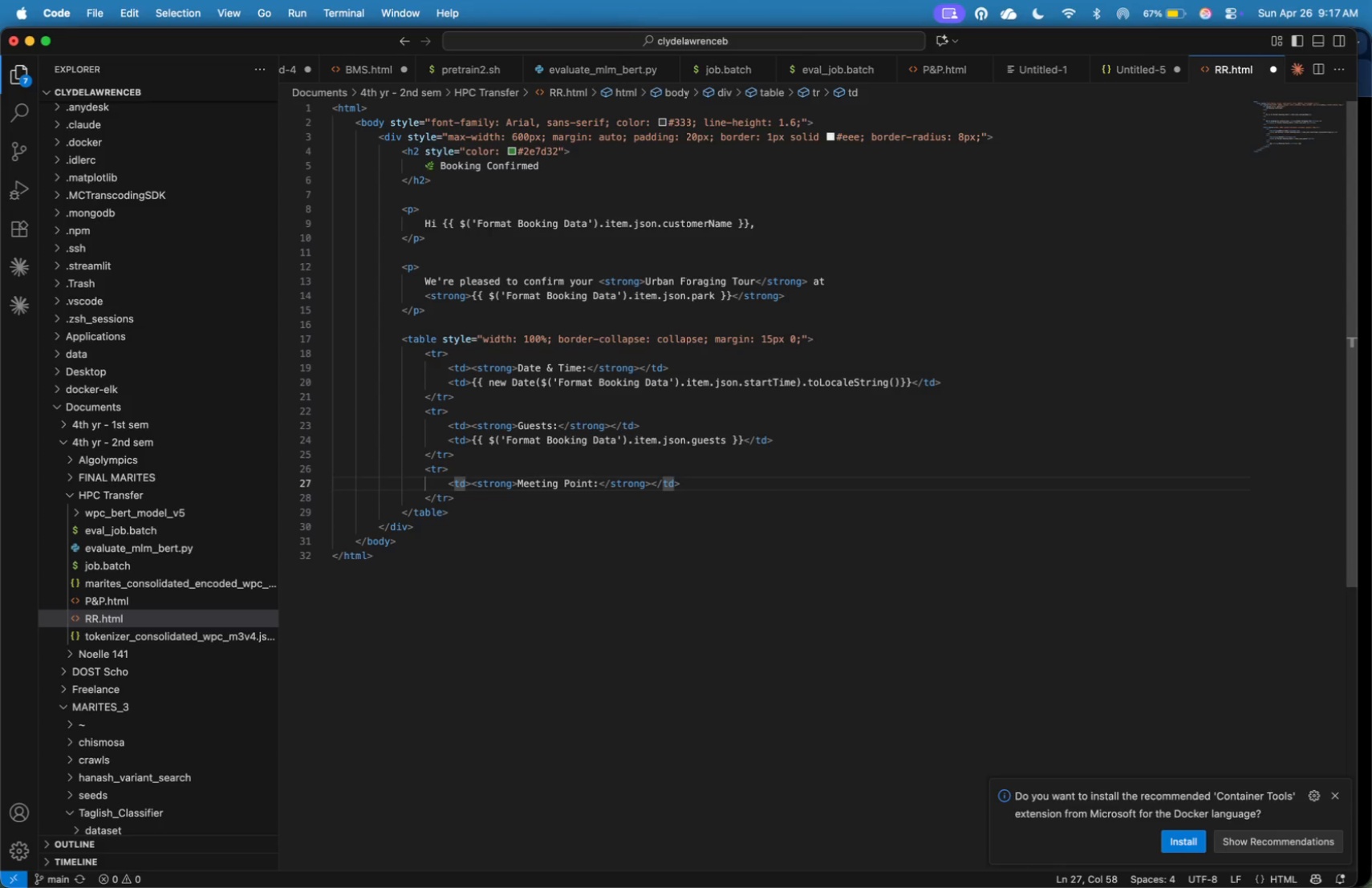 
wait(5.92)
 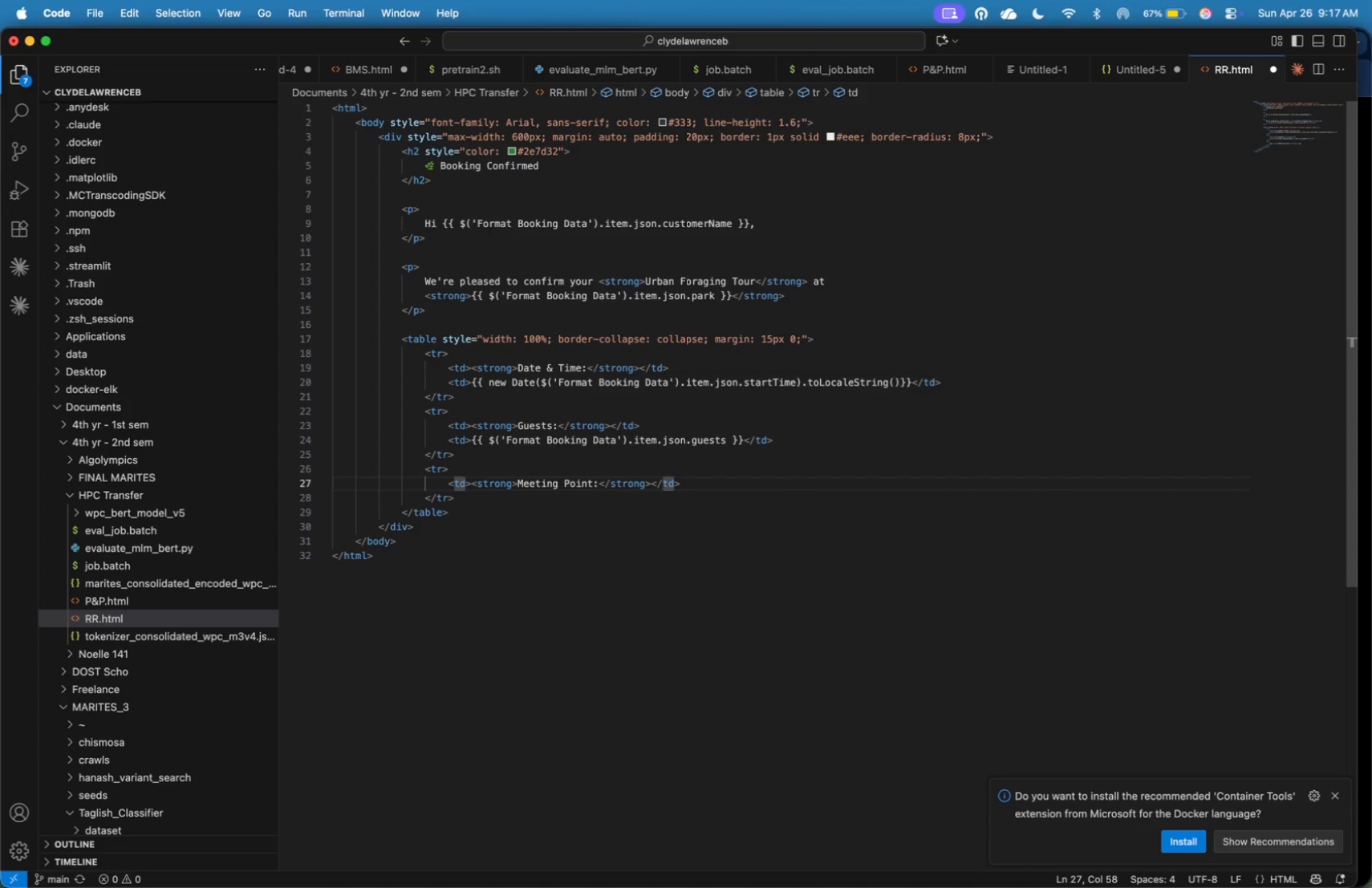 
key(ArrowRight)
 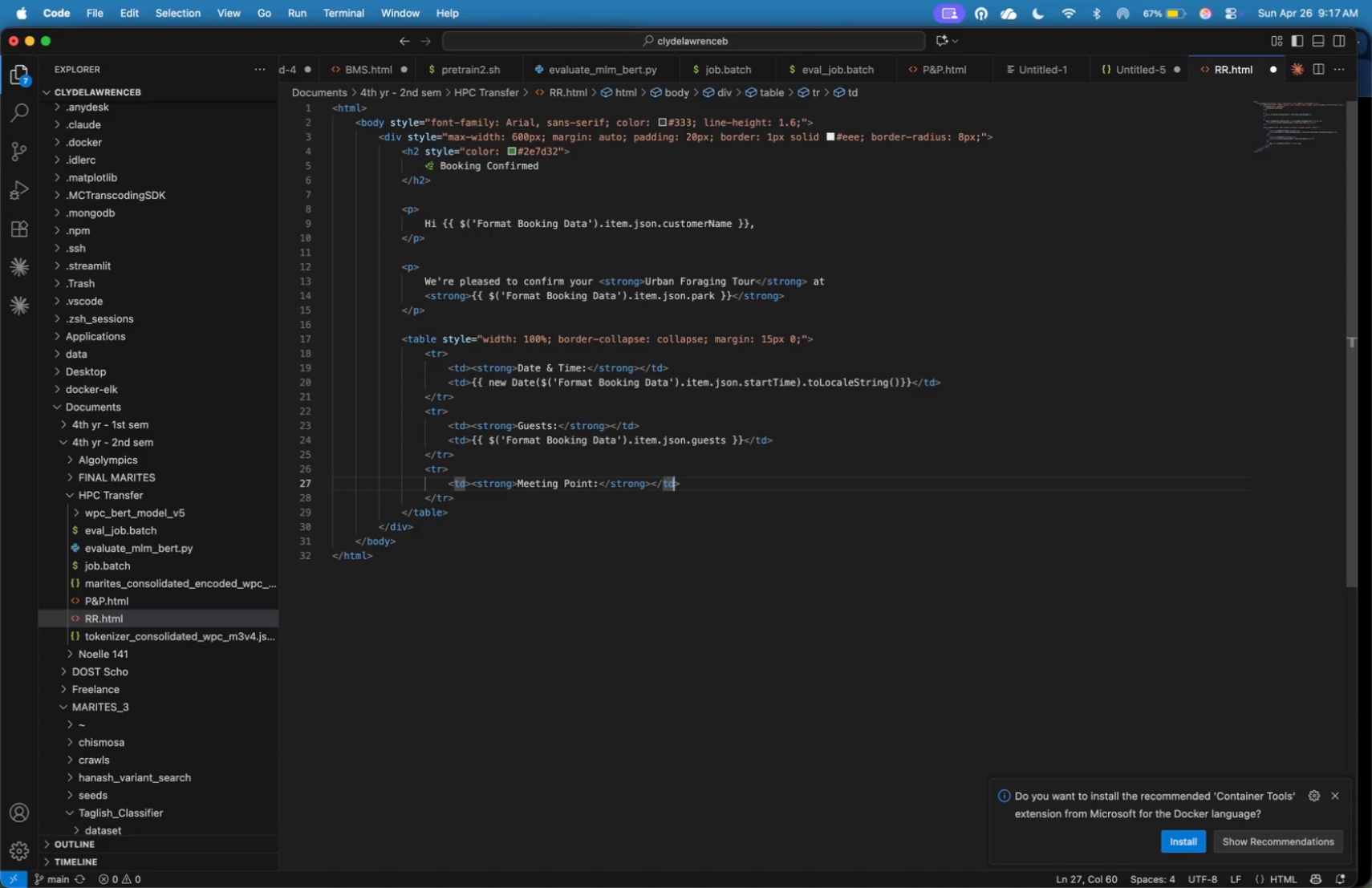 
key(ArrowRight)
 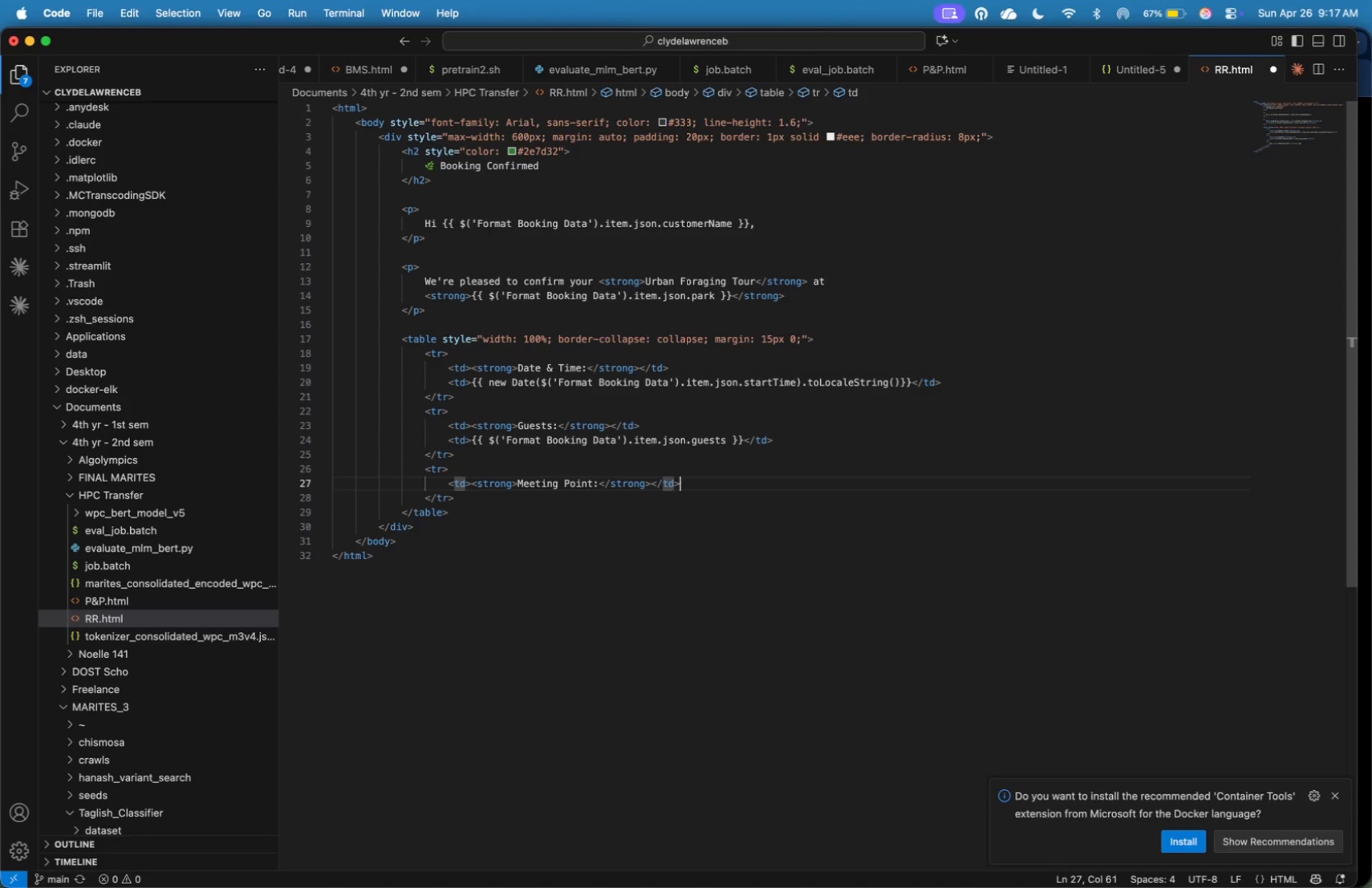 
key(ArrowRight)
 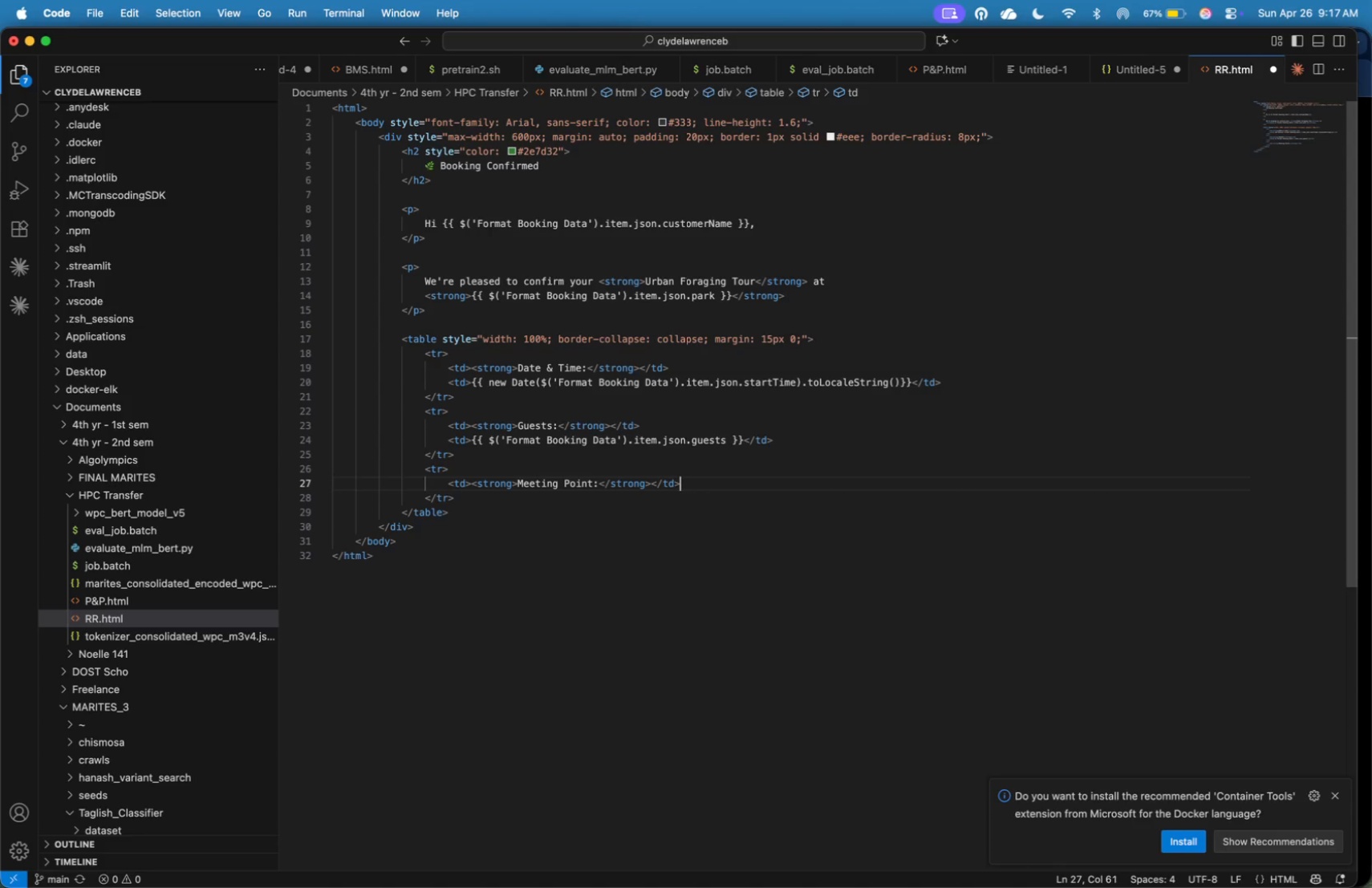 
key(Enter)
 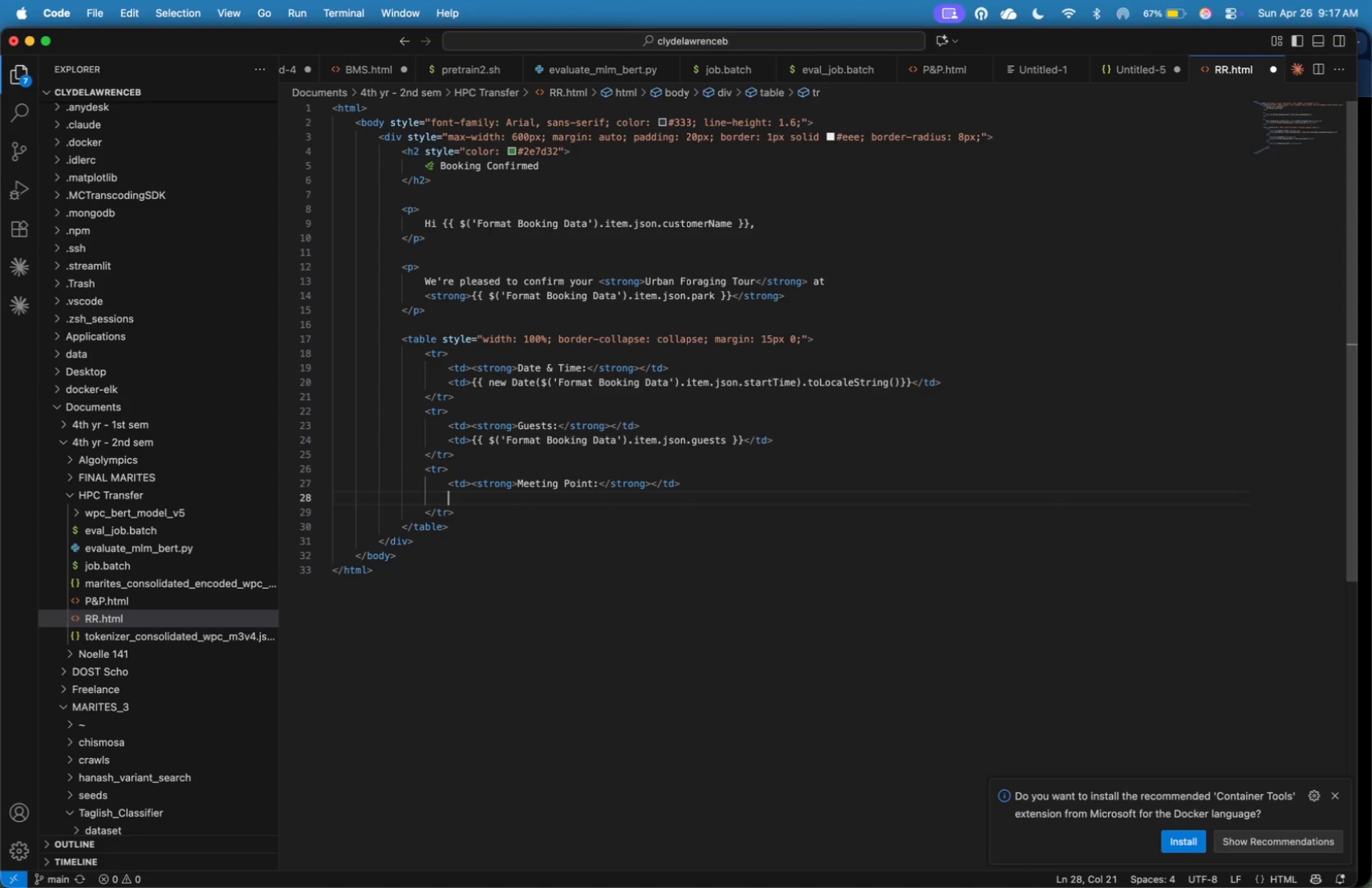 
type(<td>)
 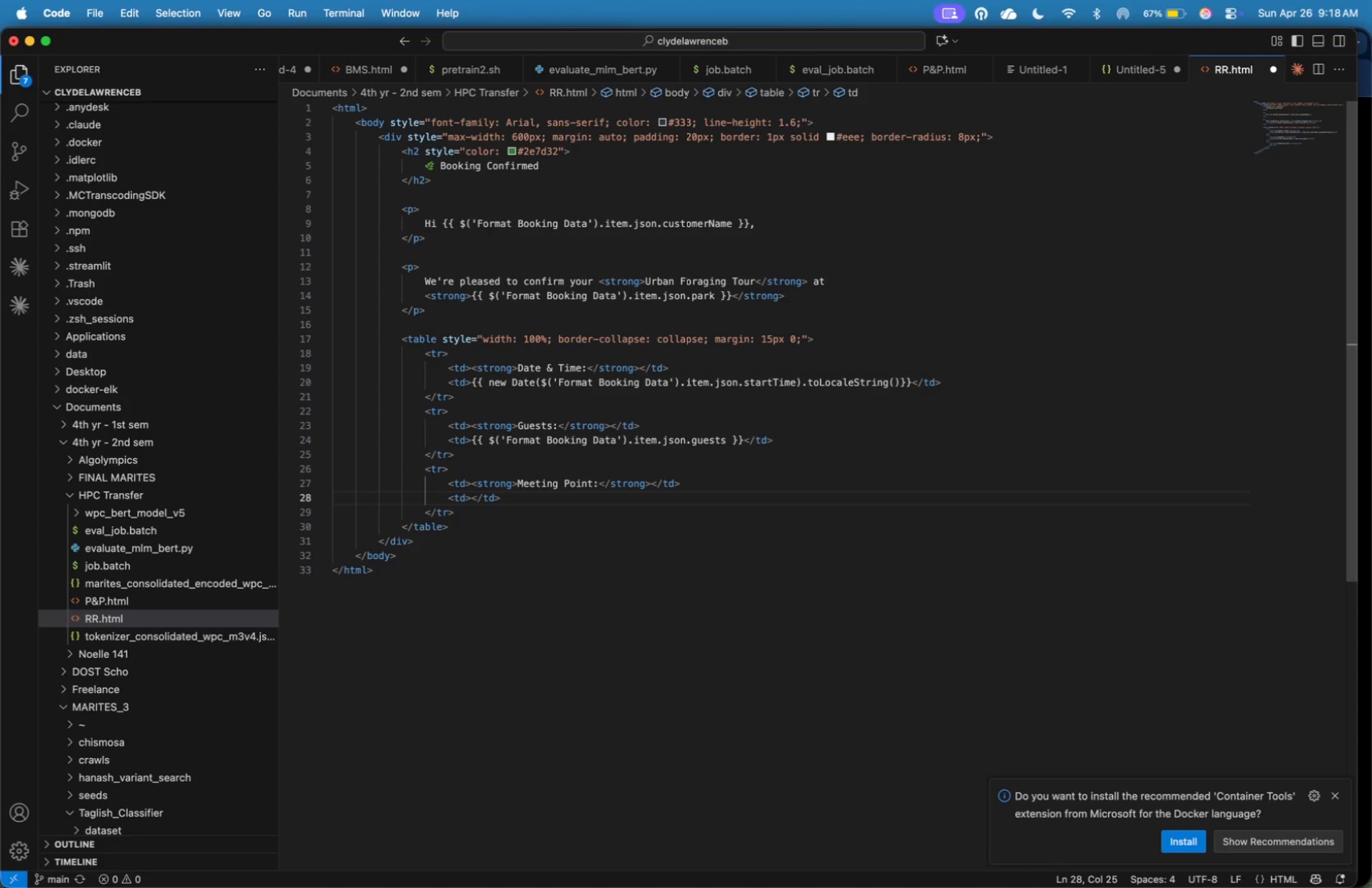 
wait(7.45)
 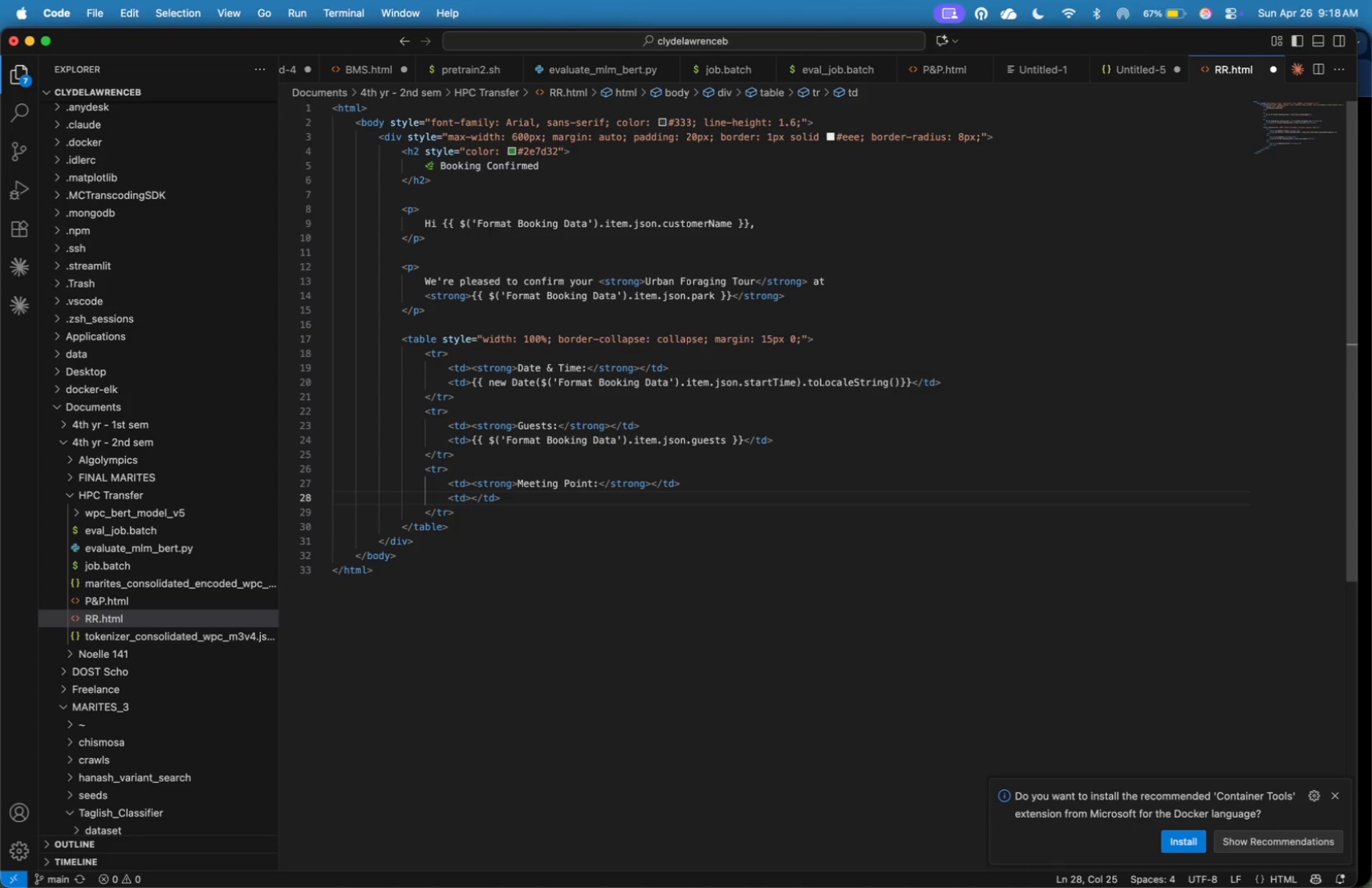 
key(Meta+A)
 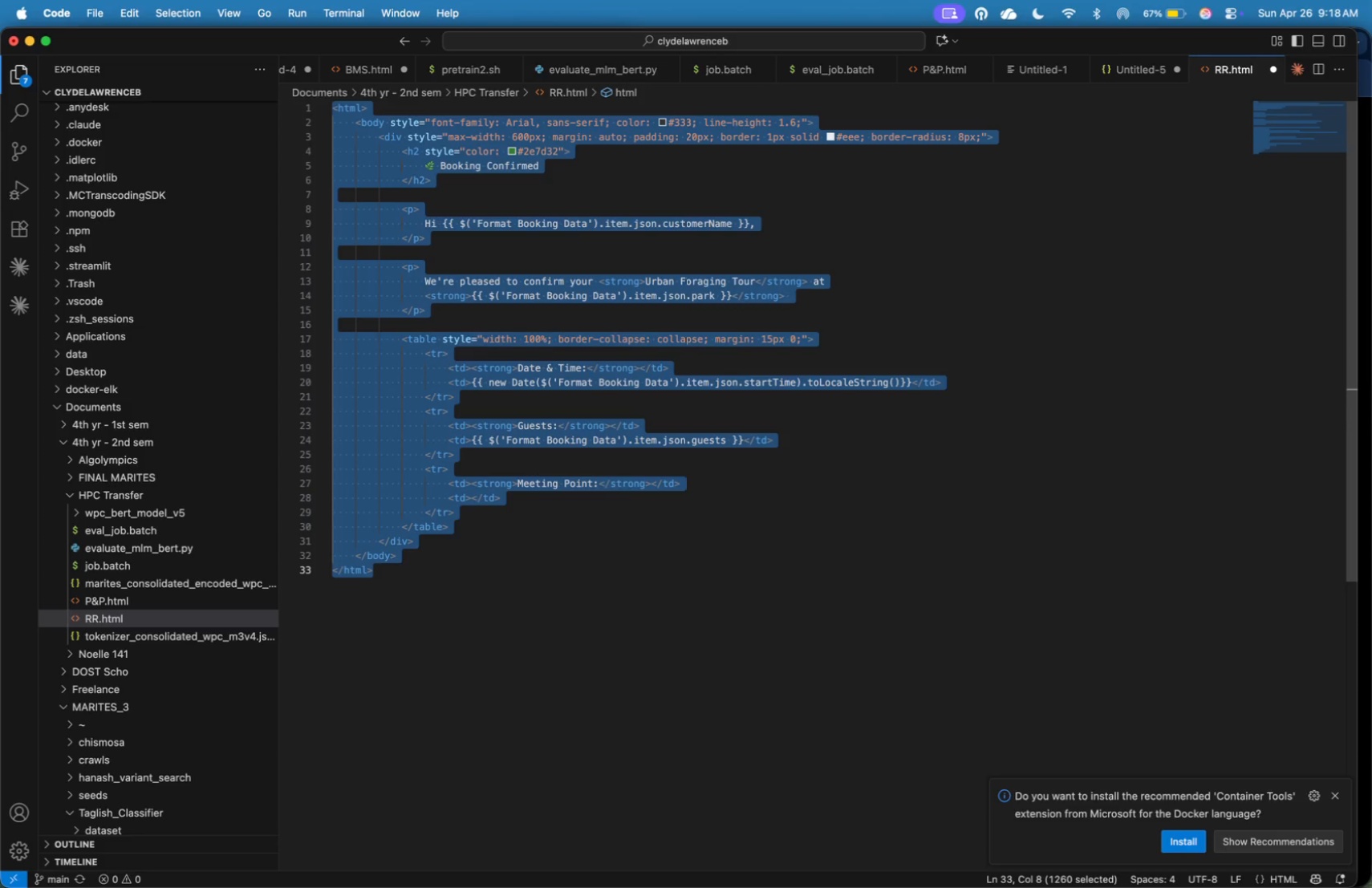 
key(Meta+C)
 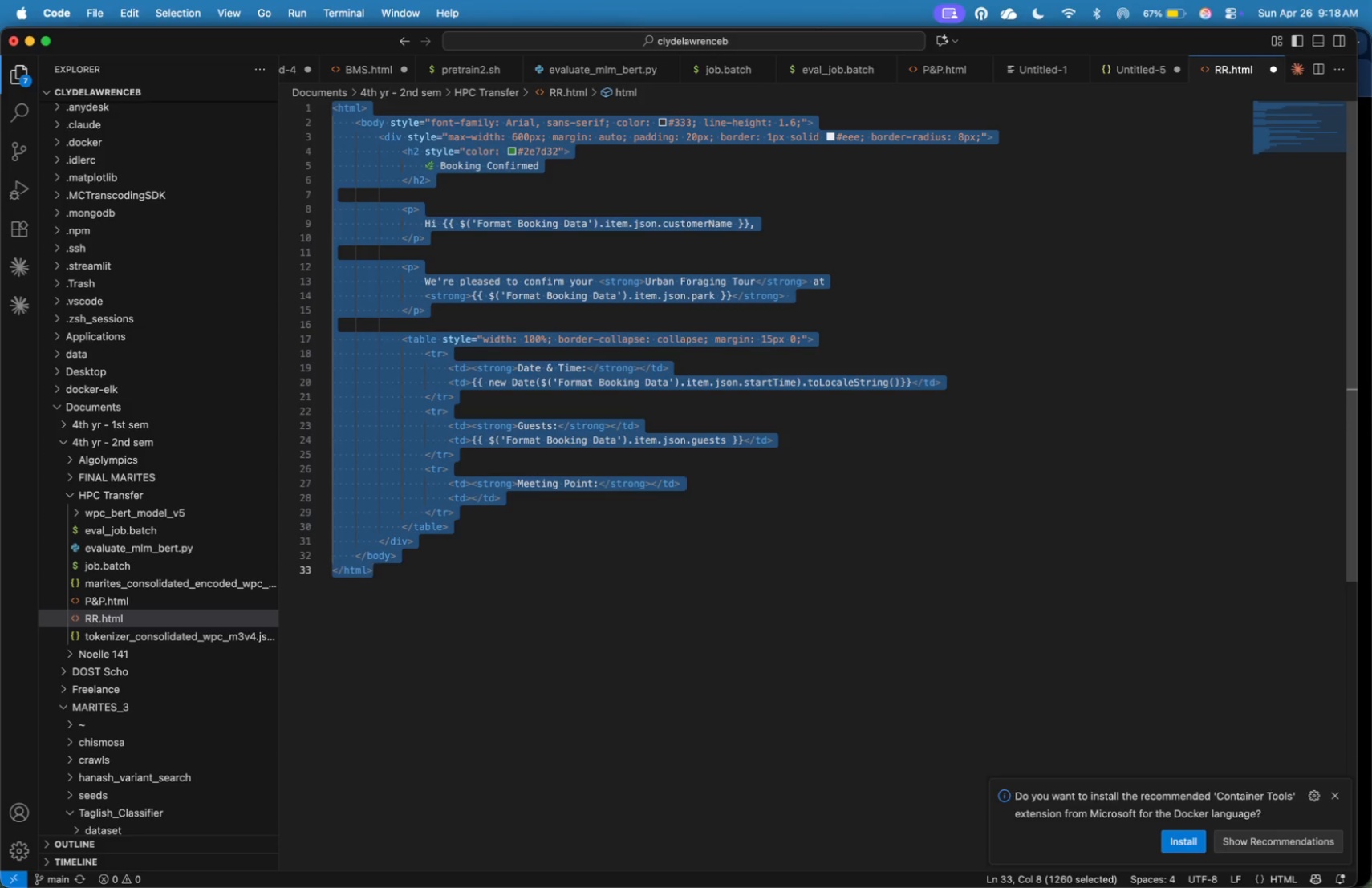 
key(Meta+Tab)
 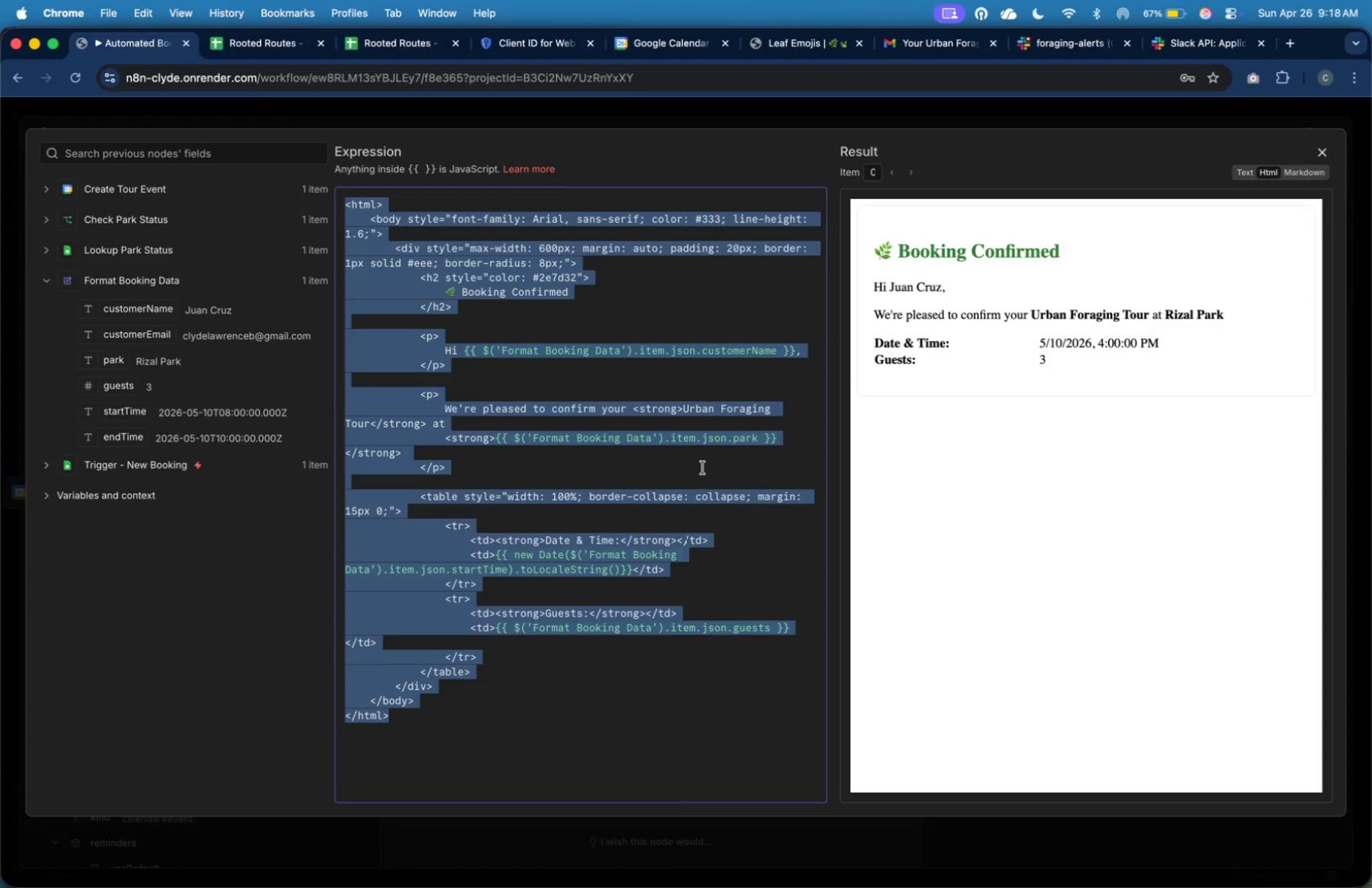 
key(Meta+V)
 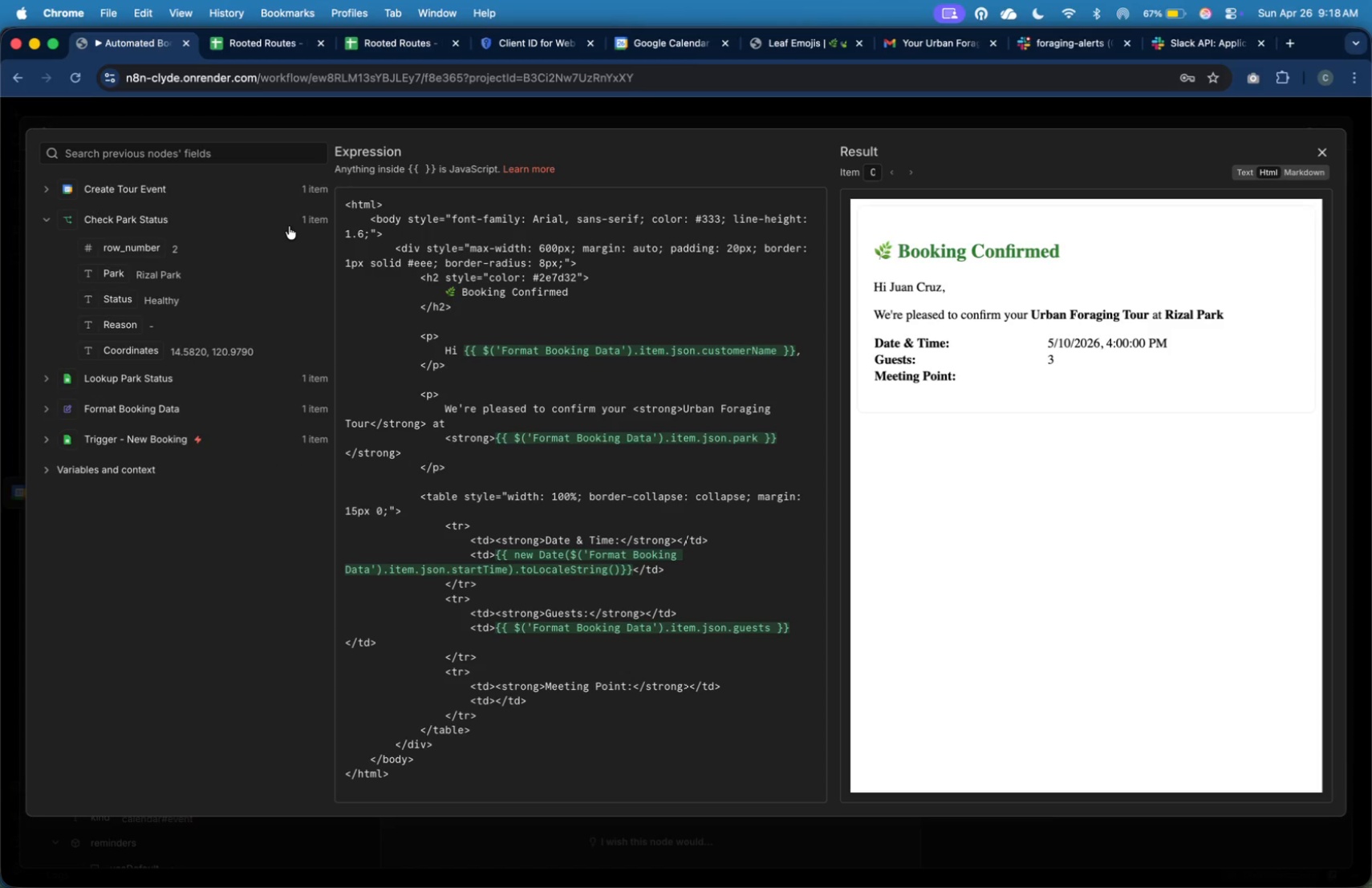 
wait(16.28)
 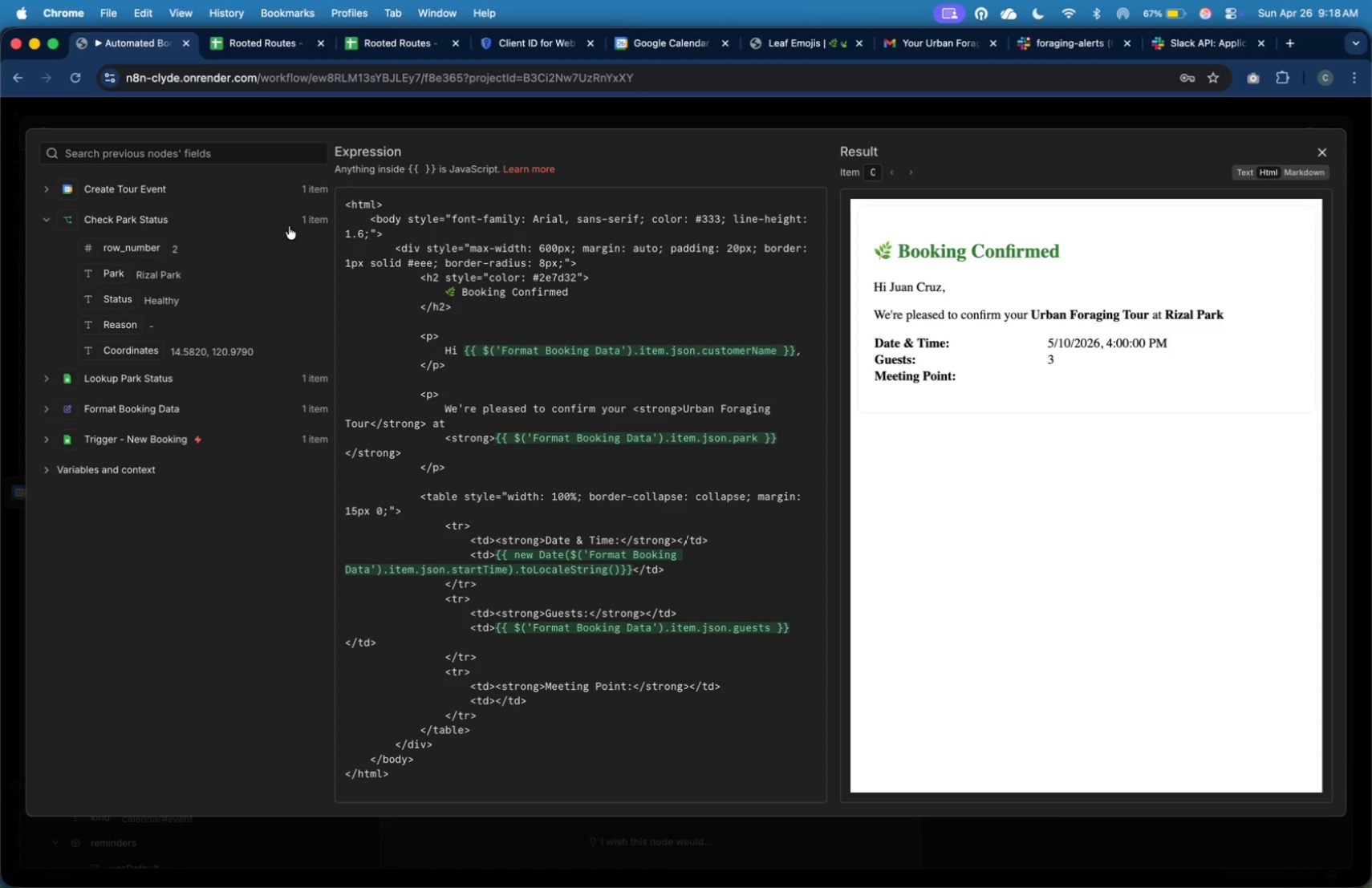 
left_click_drag(start_coordinate=[144, 351], to_coordinate=[497, 704])
 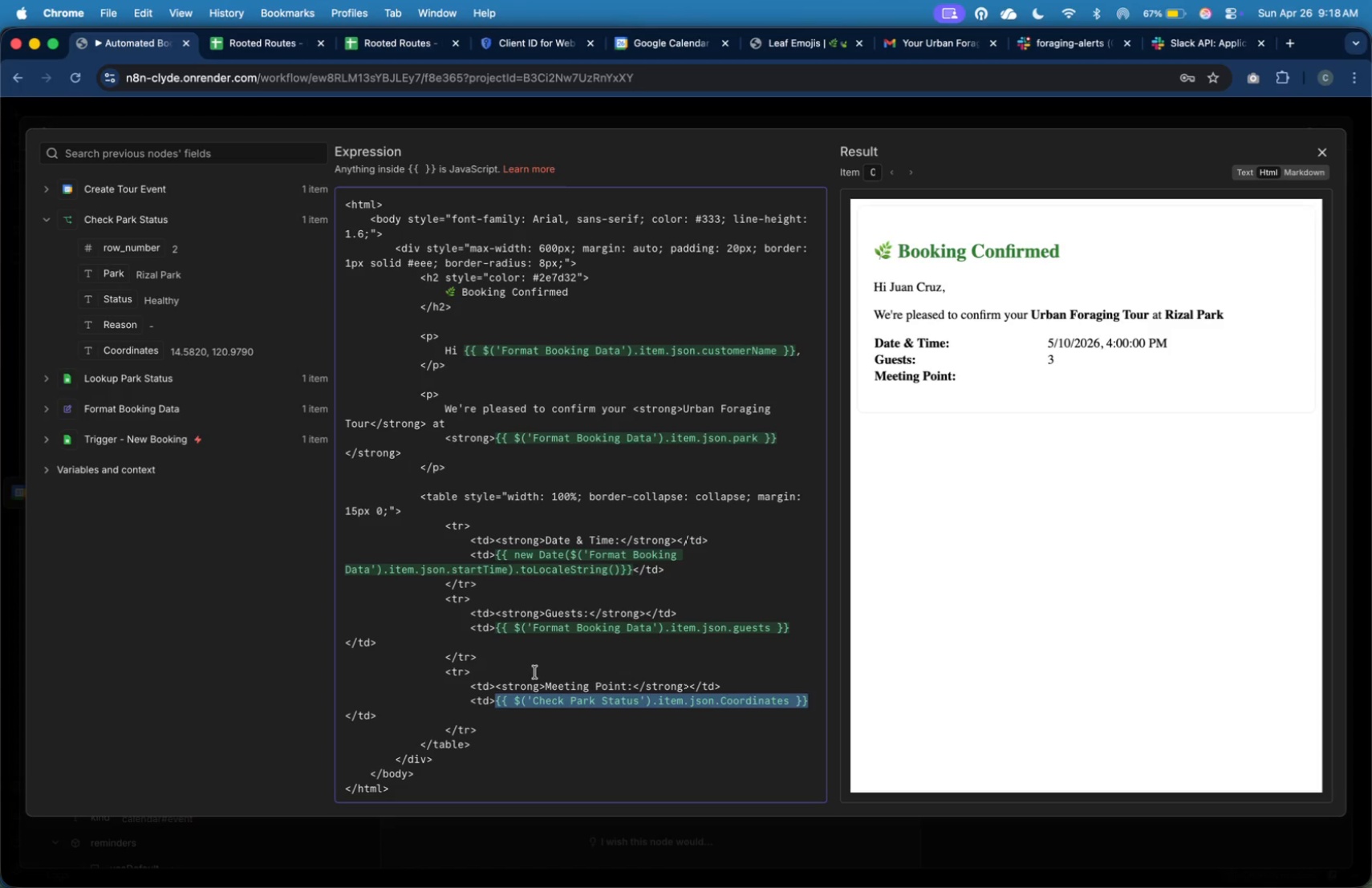 
left_click([543, 663])
 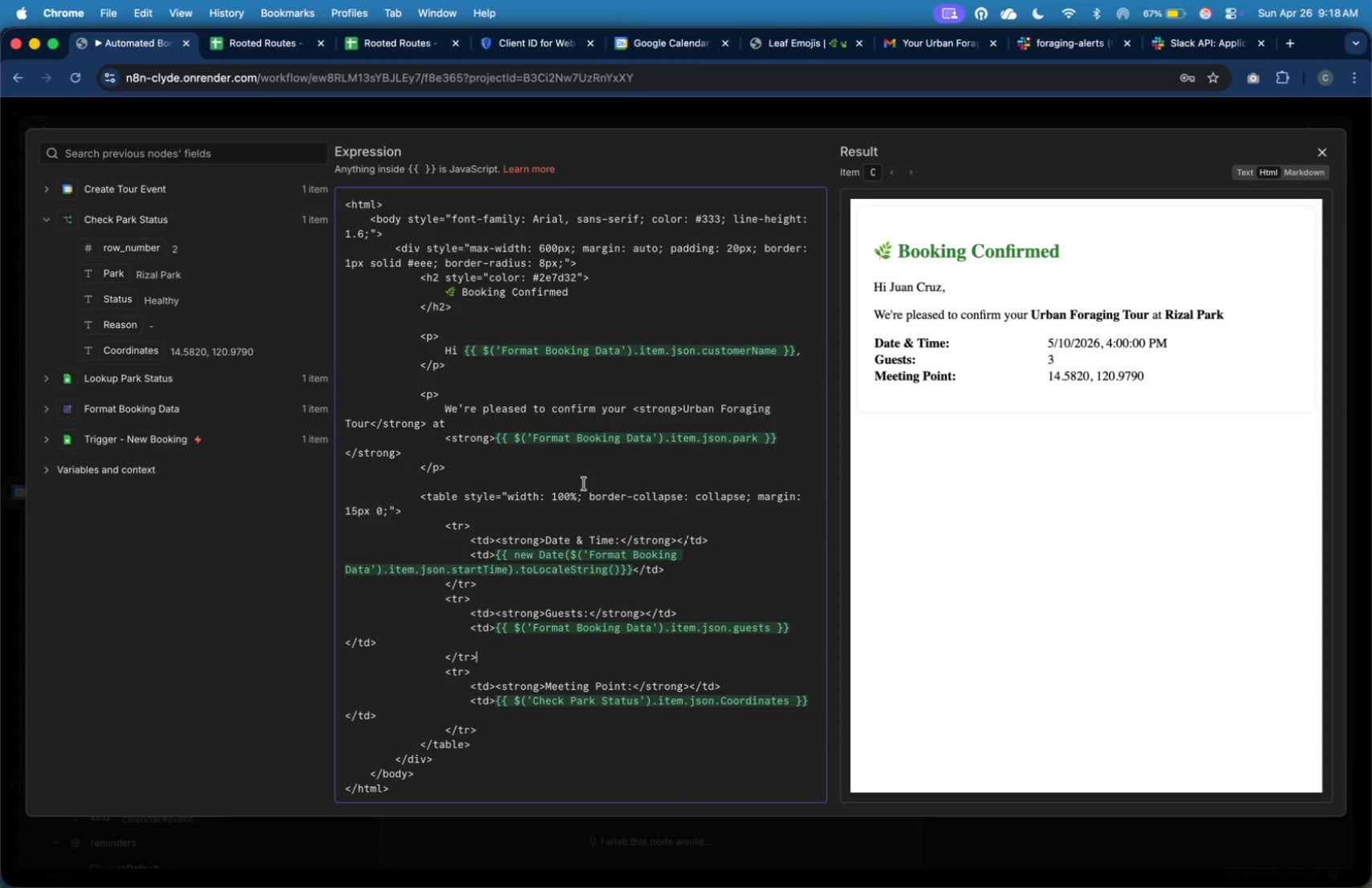 
wait(26.27)
 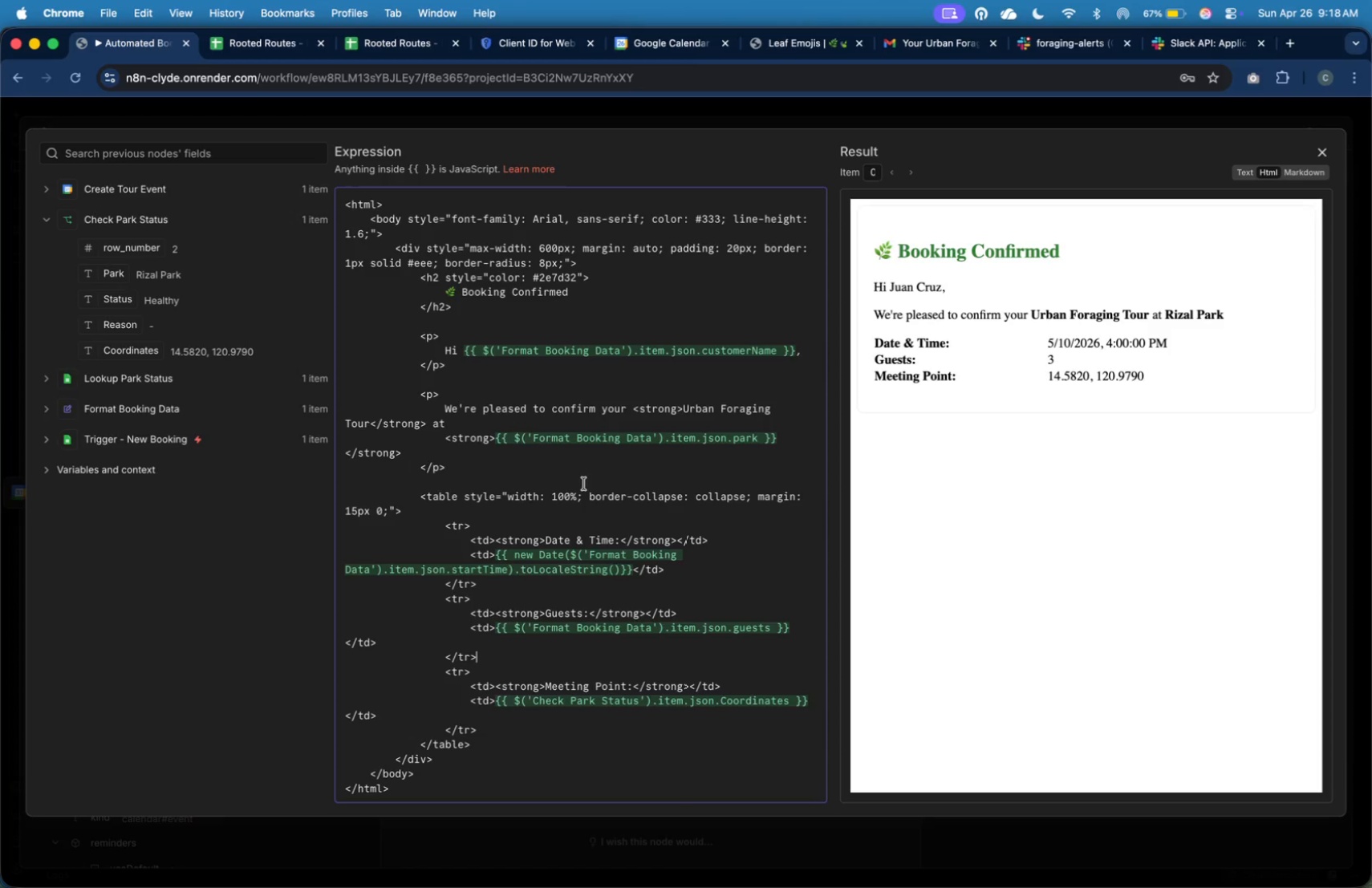 
key(Meta+A)
 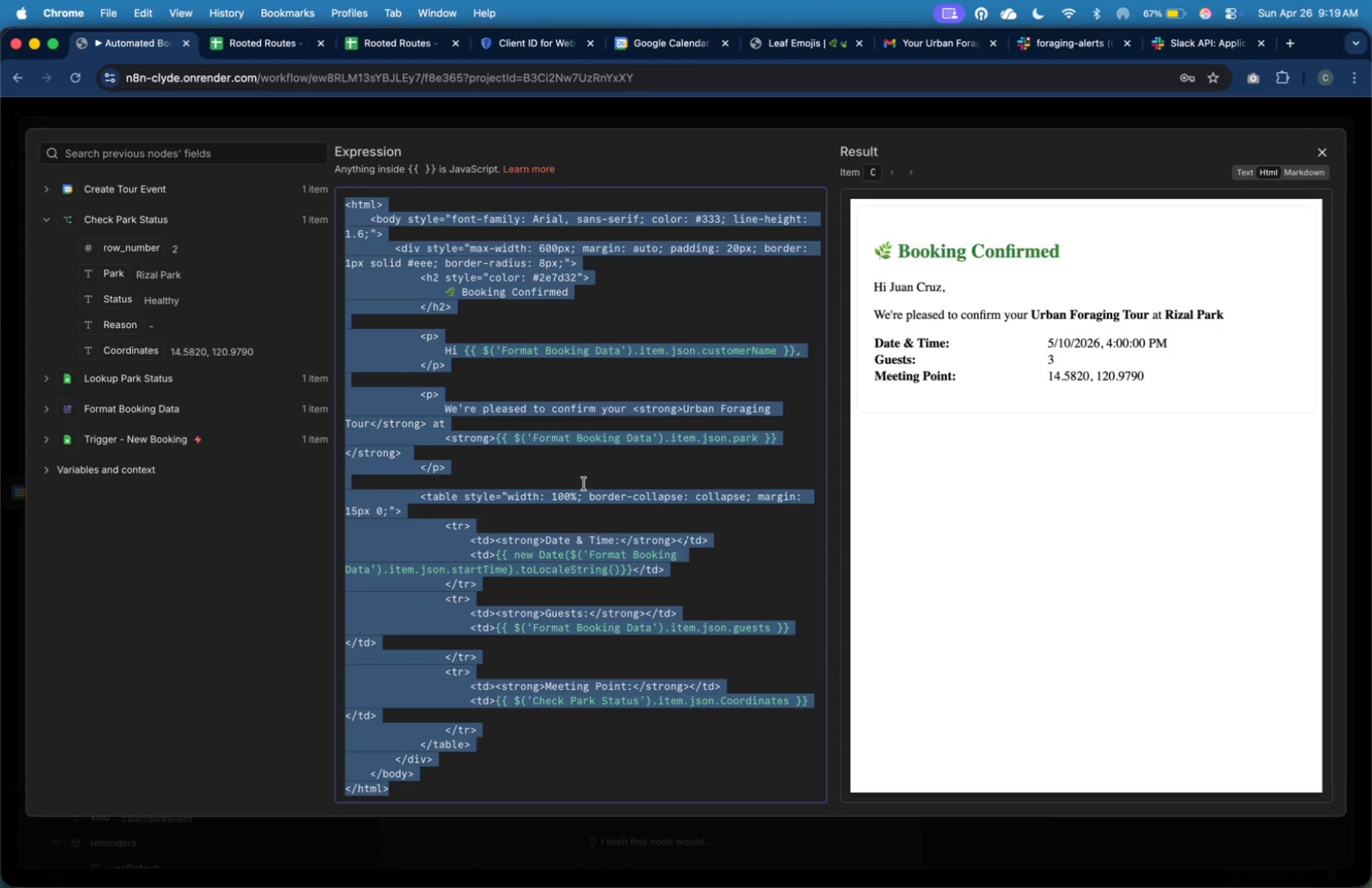 
key(Meta+C)
 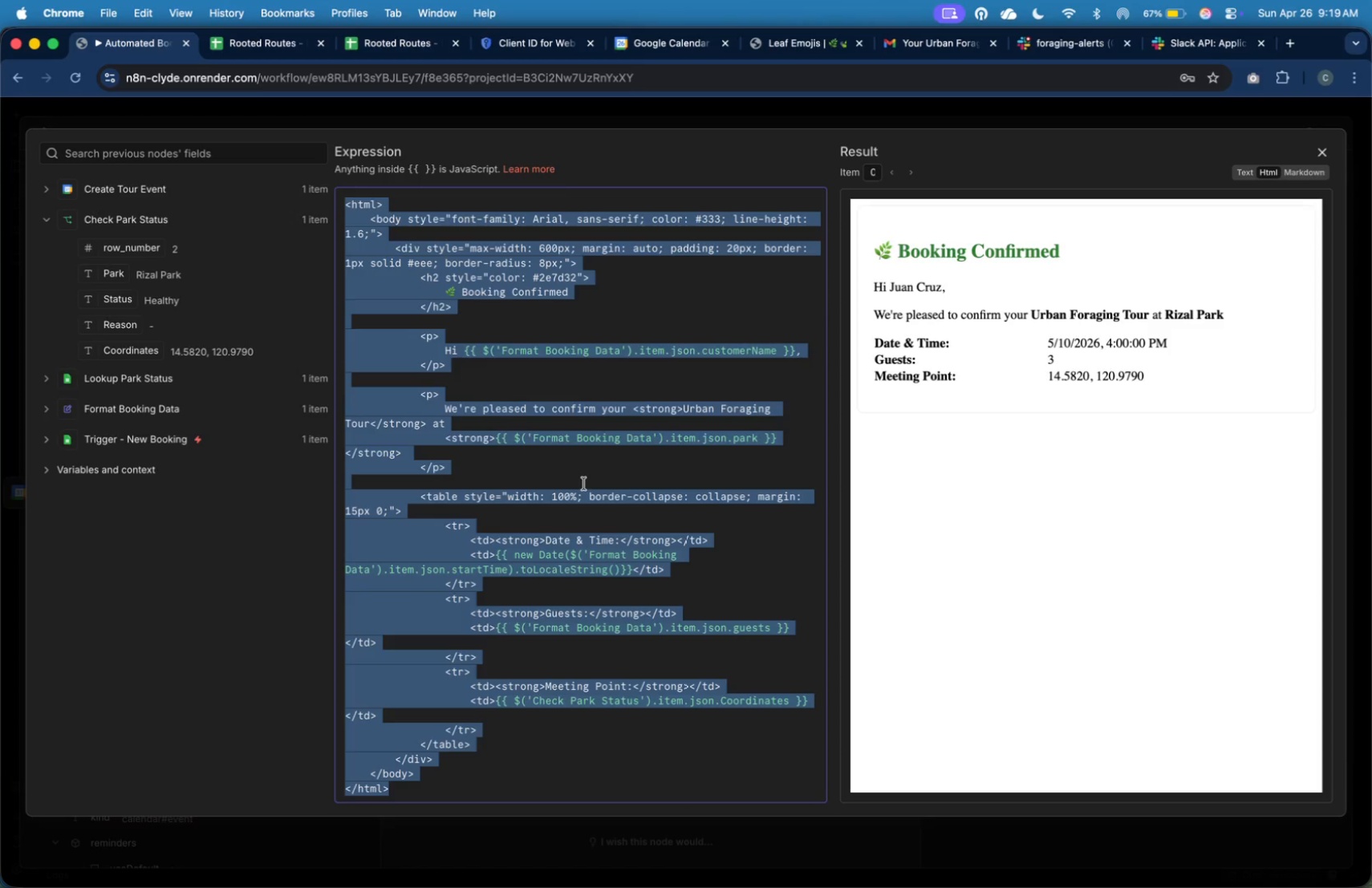 
key(Meta+Tab)
 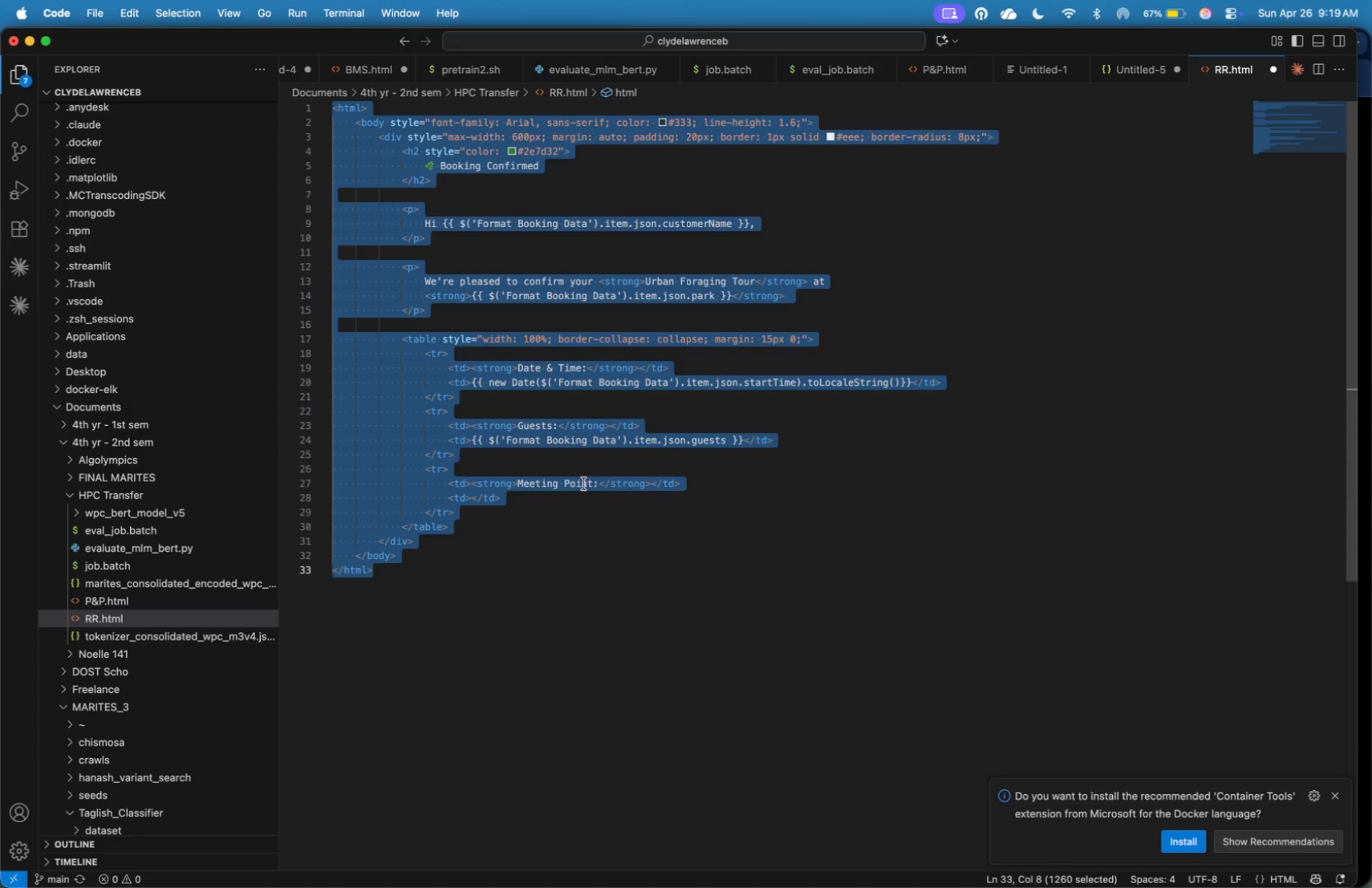 
key(Meta+V)
 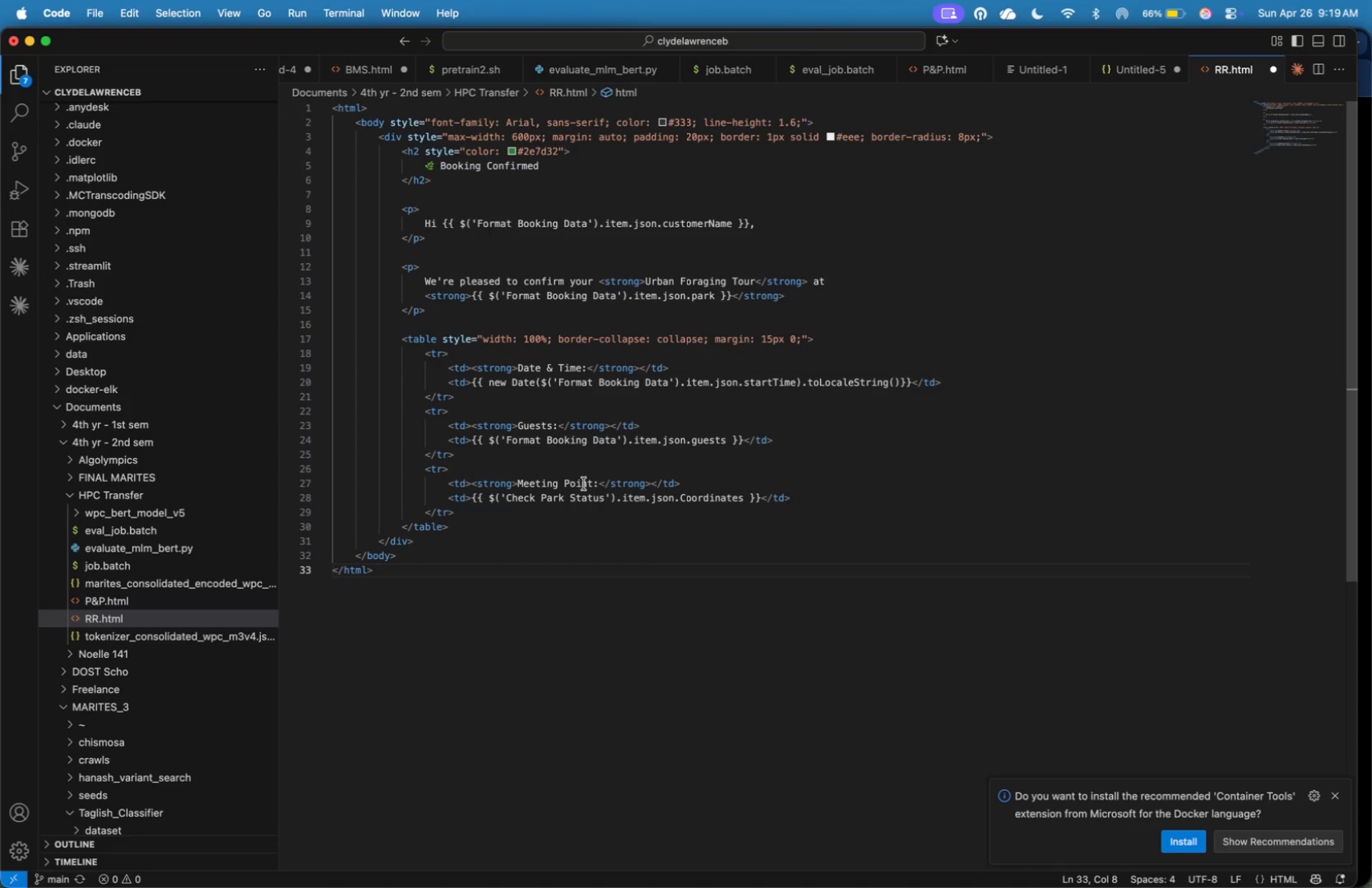 
wait(41.46)
 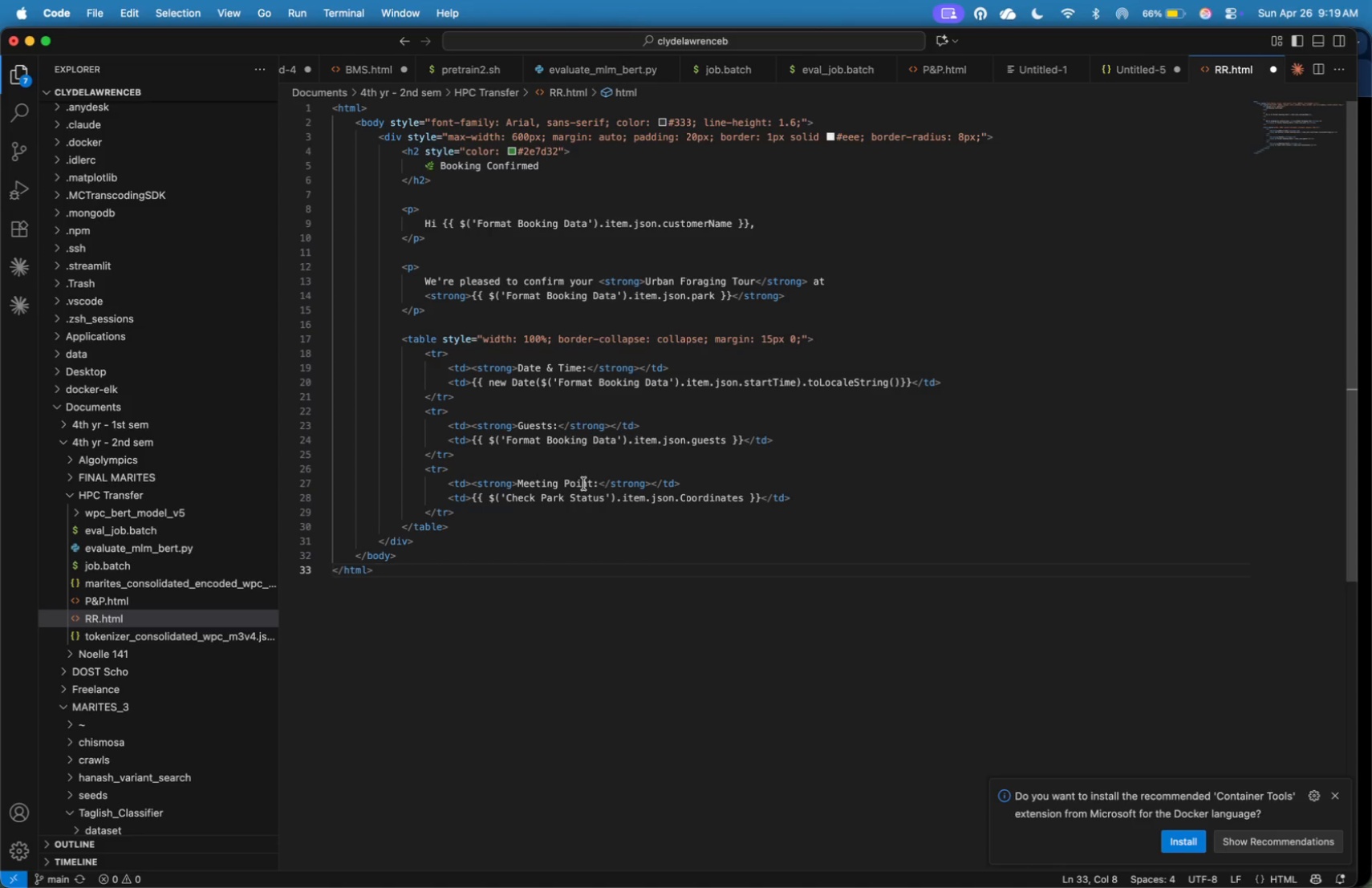 
key(ArrowUp)
 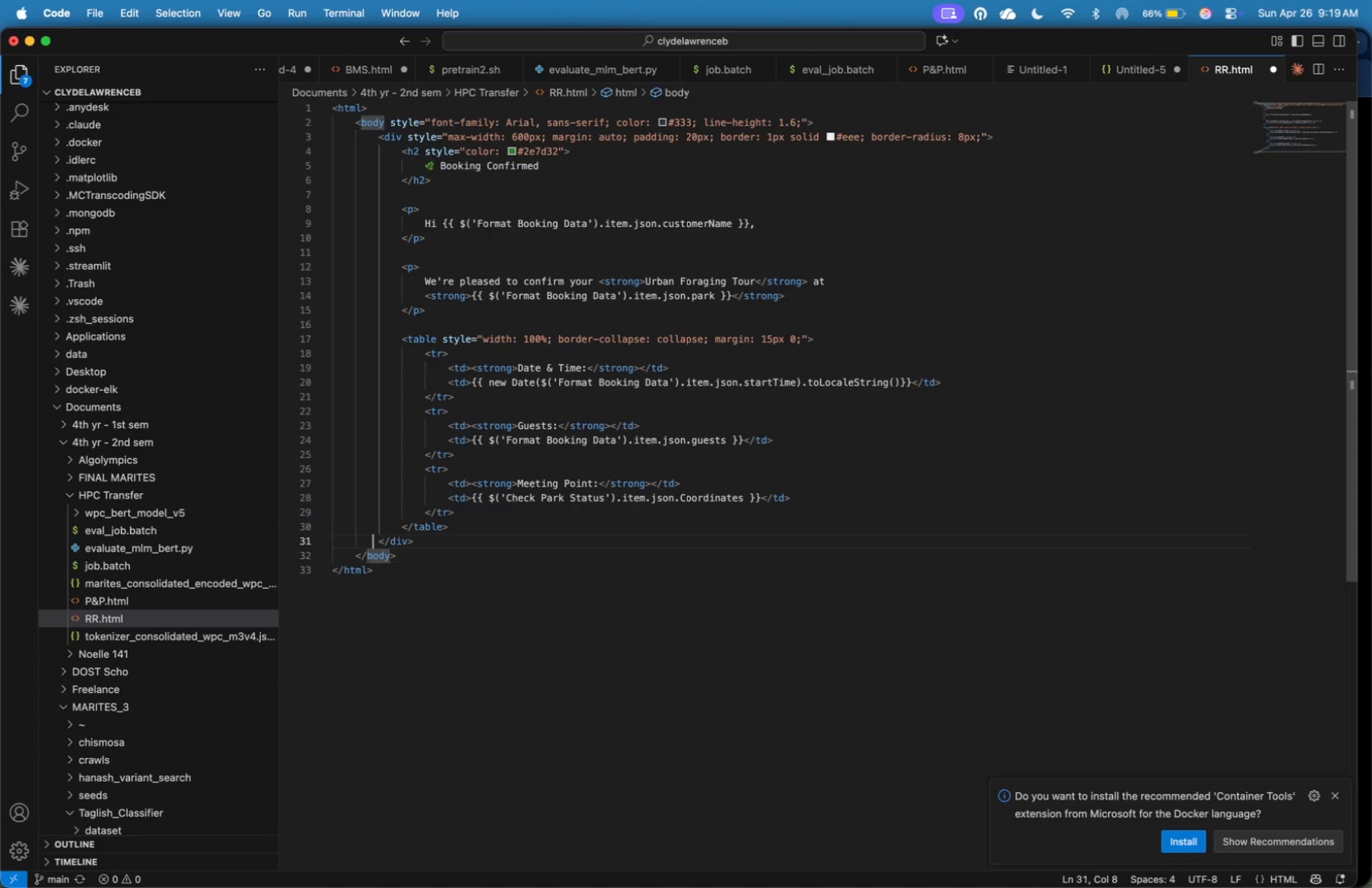 
key(ArrowUp)
 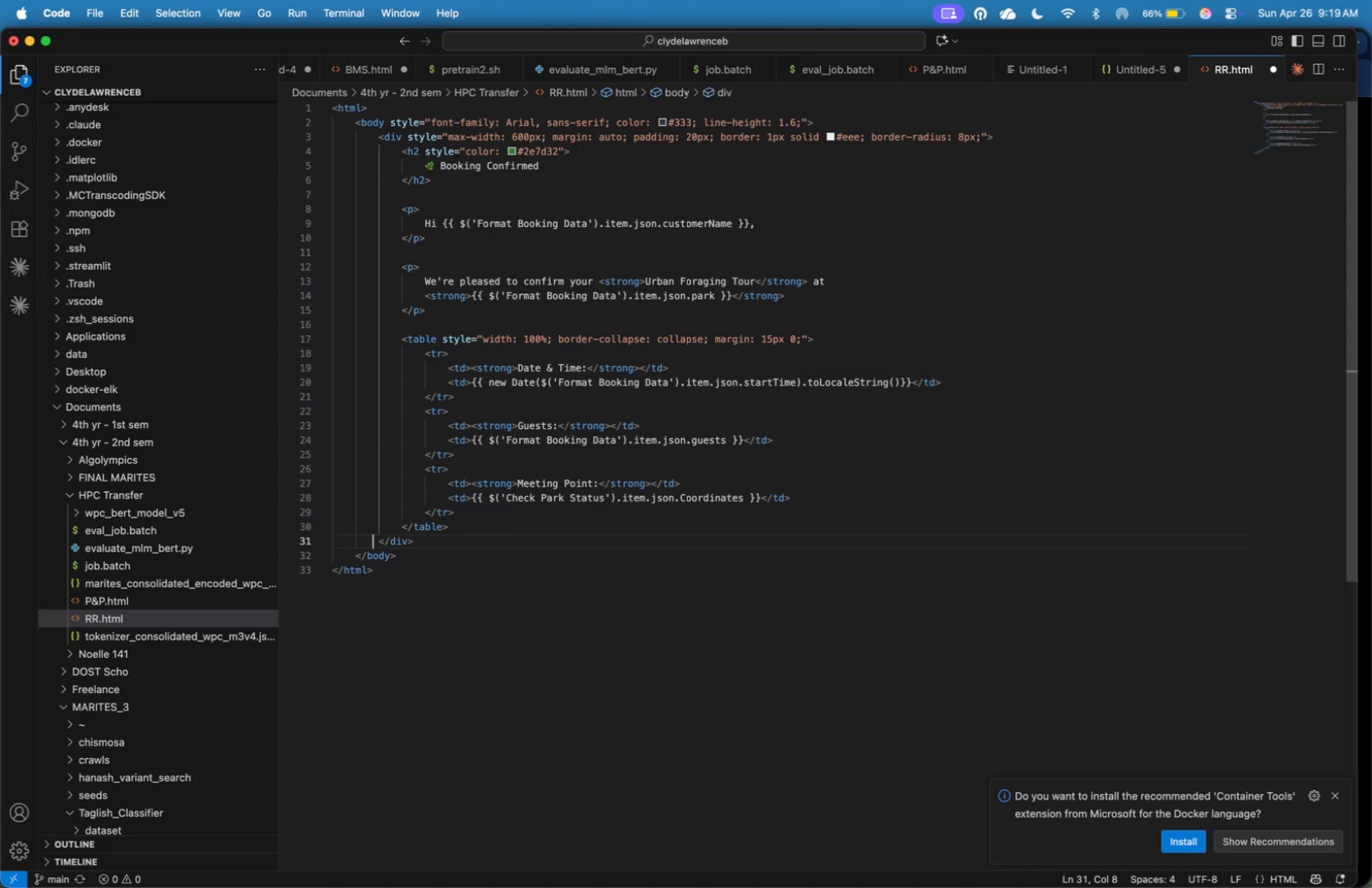 
key(ArrowUp)
 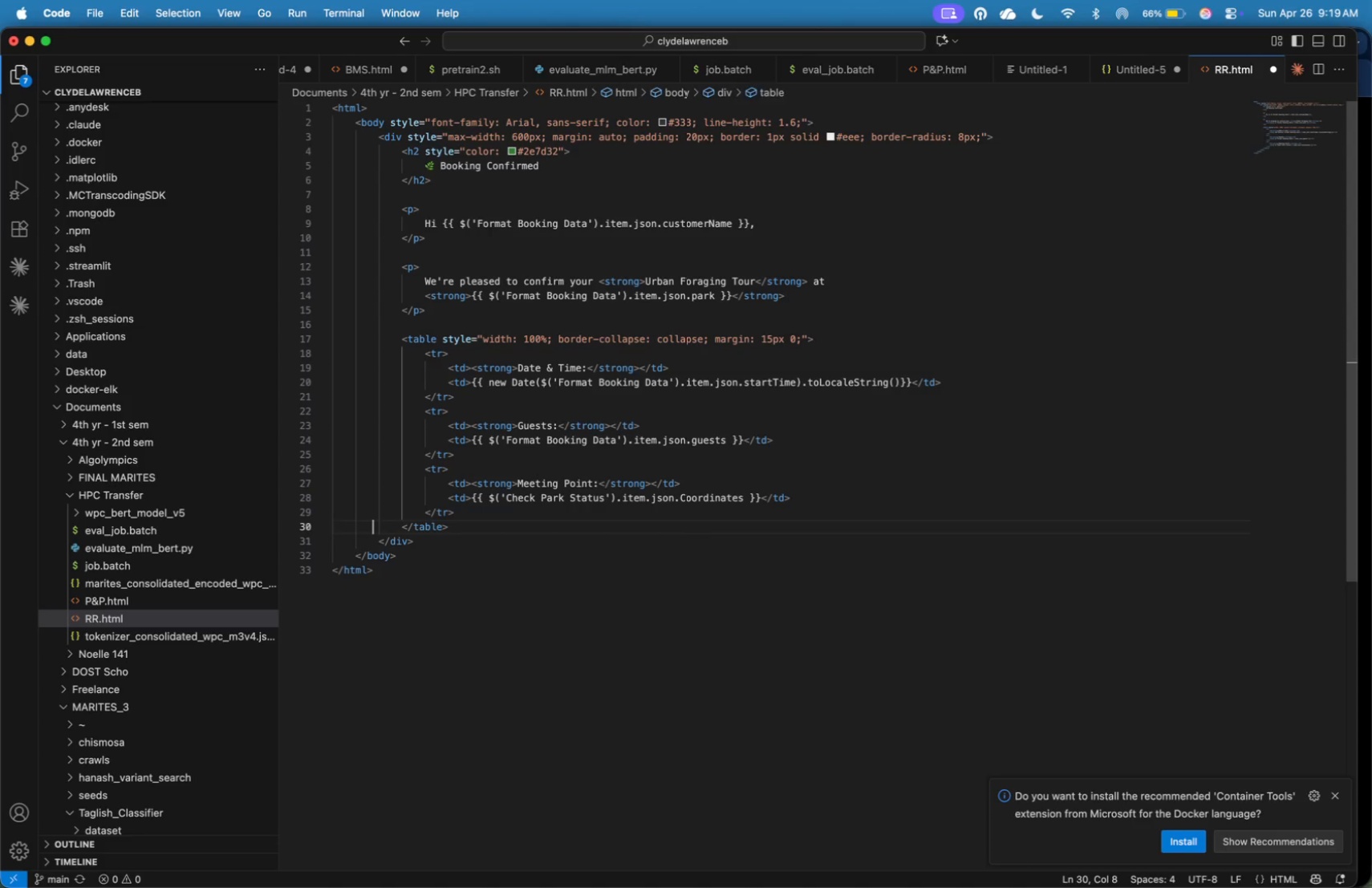 
key(ArrowUp)
 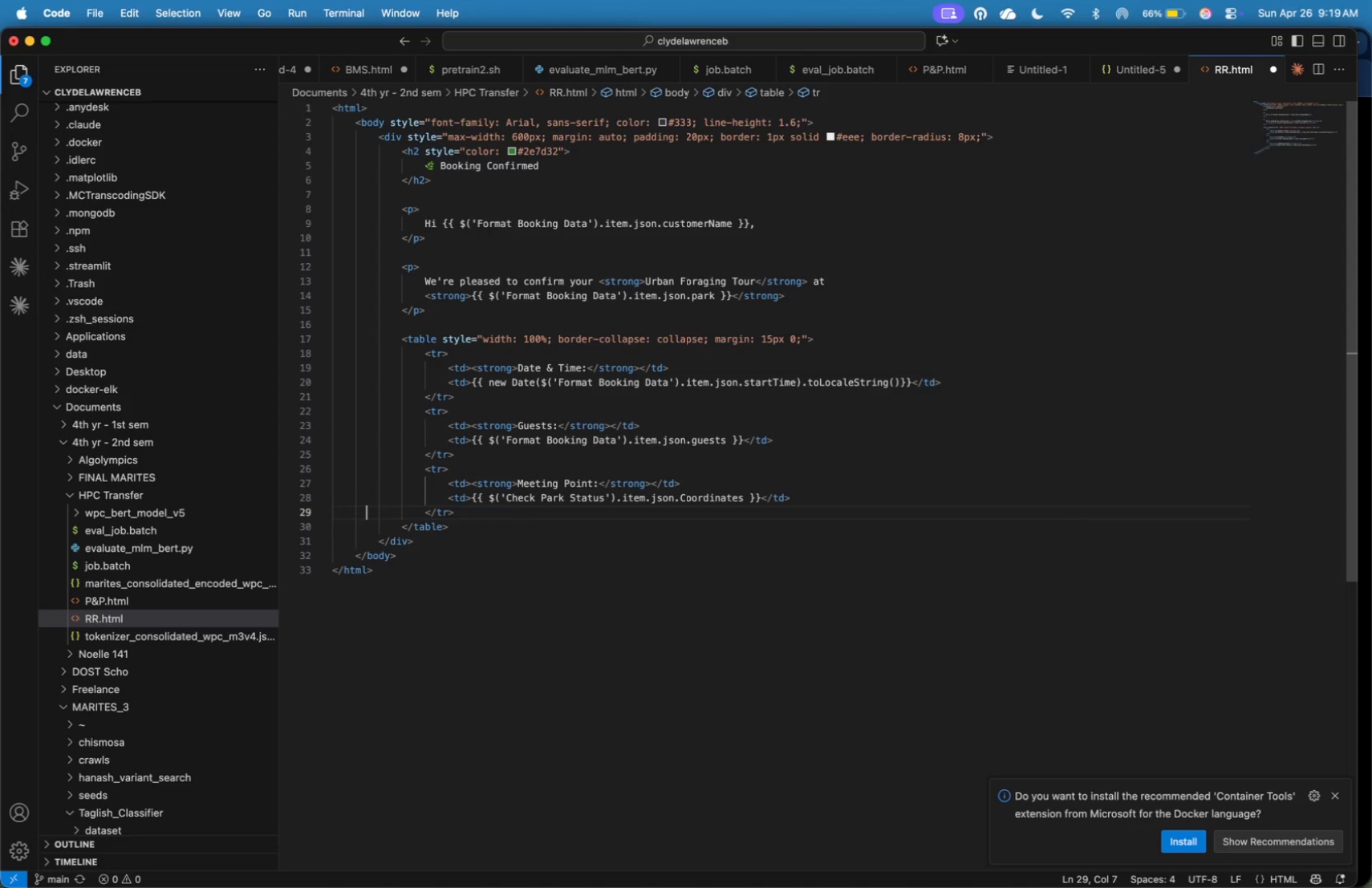 
key(ArrowLeft)
 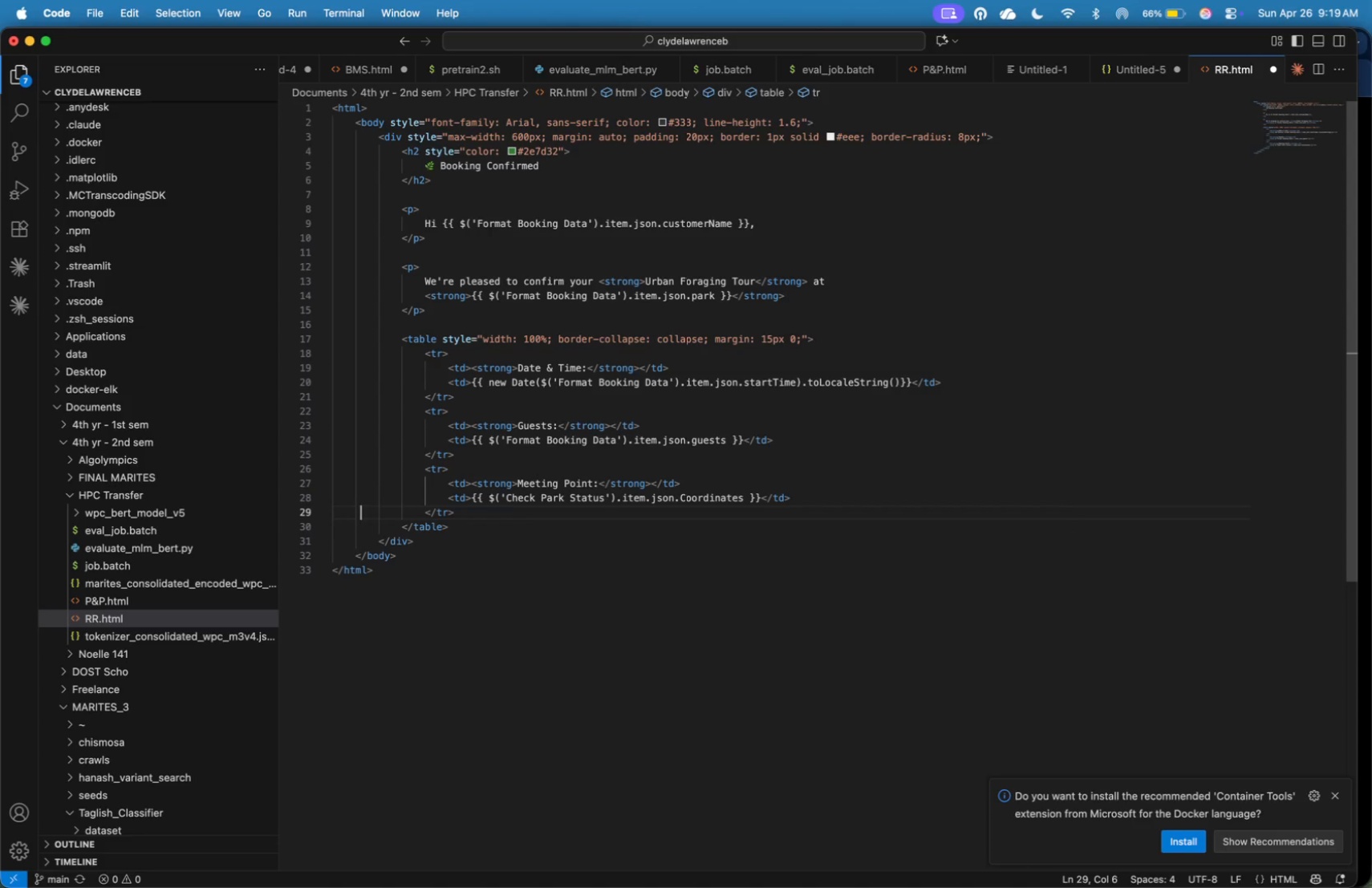 
key(ArrowLeft)
 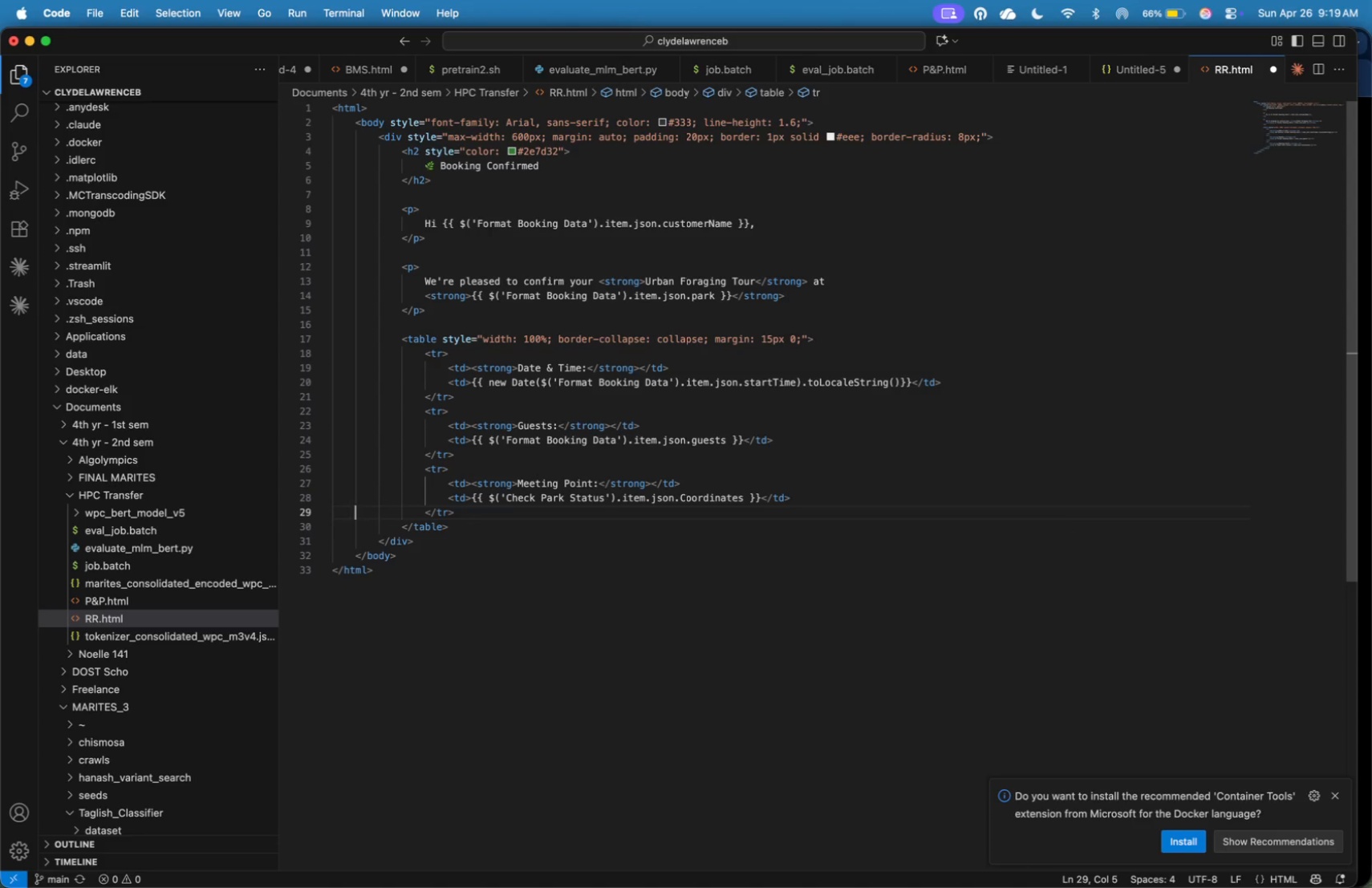 
key(ArrowLeft)
 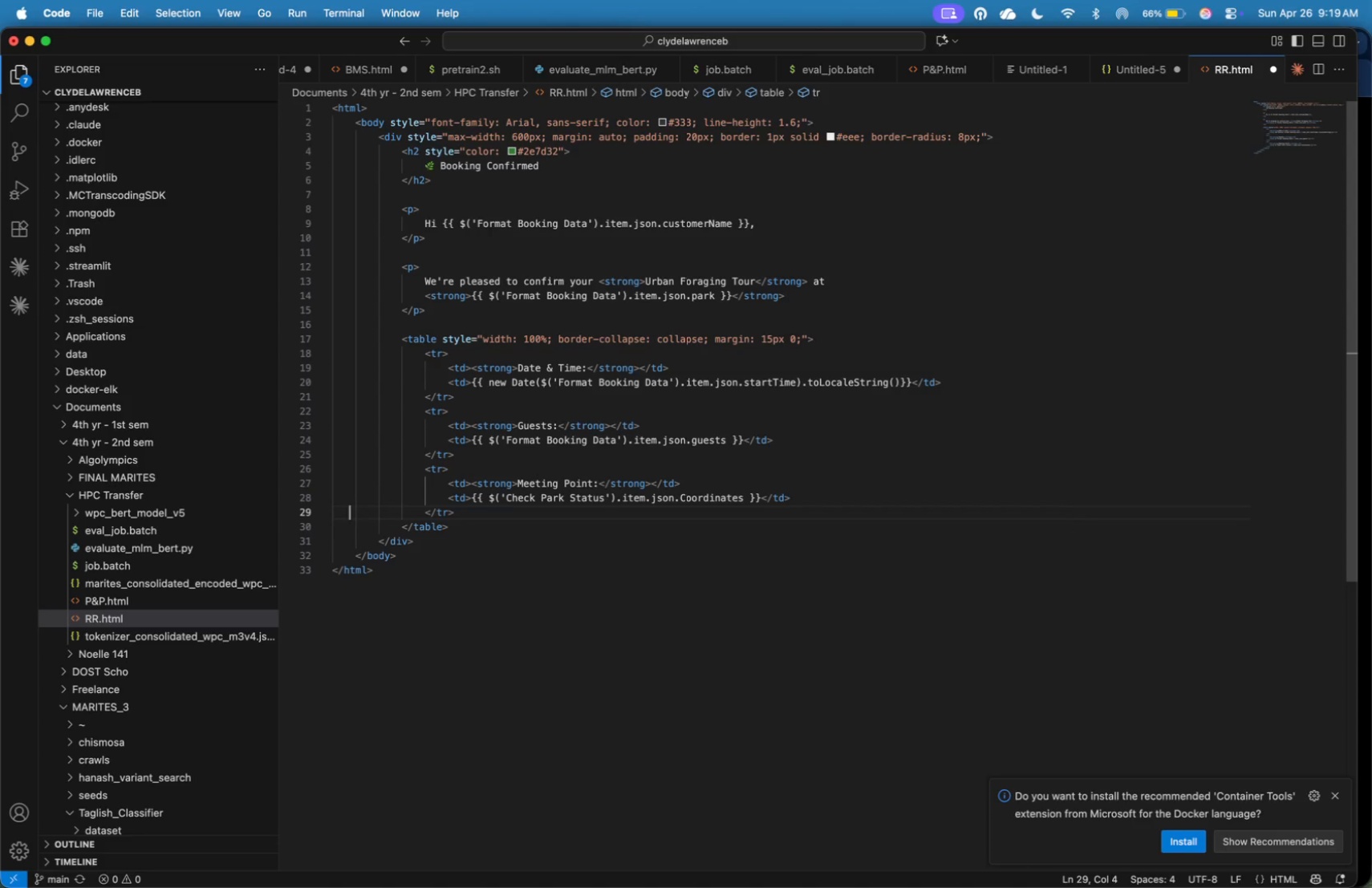 
key(ArrowLeft)
 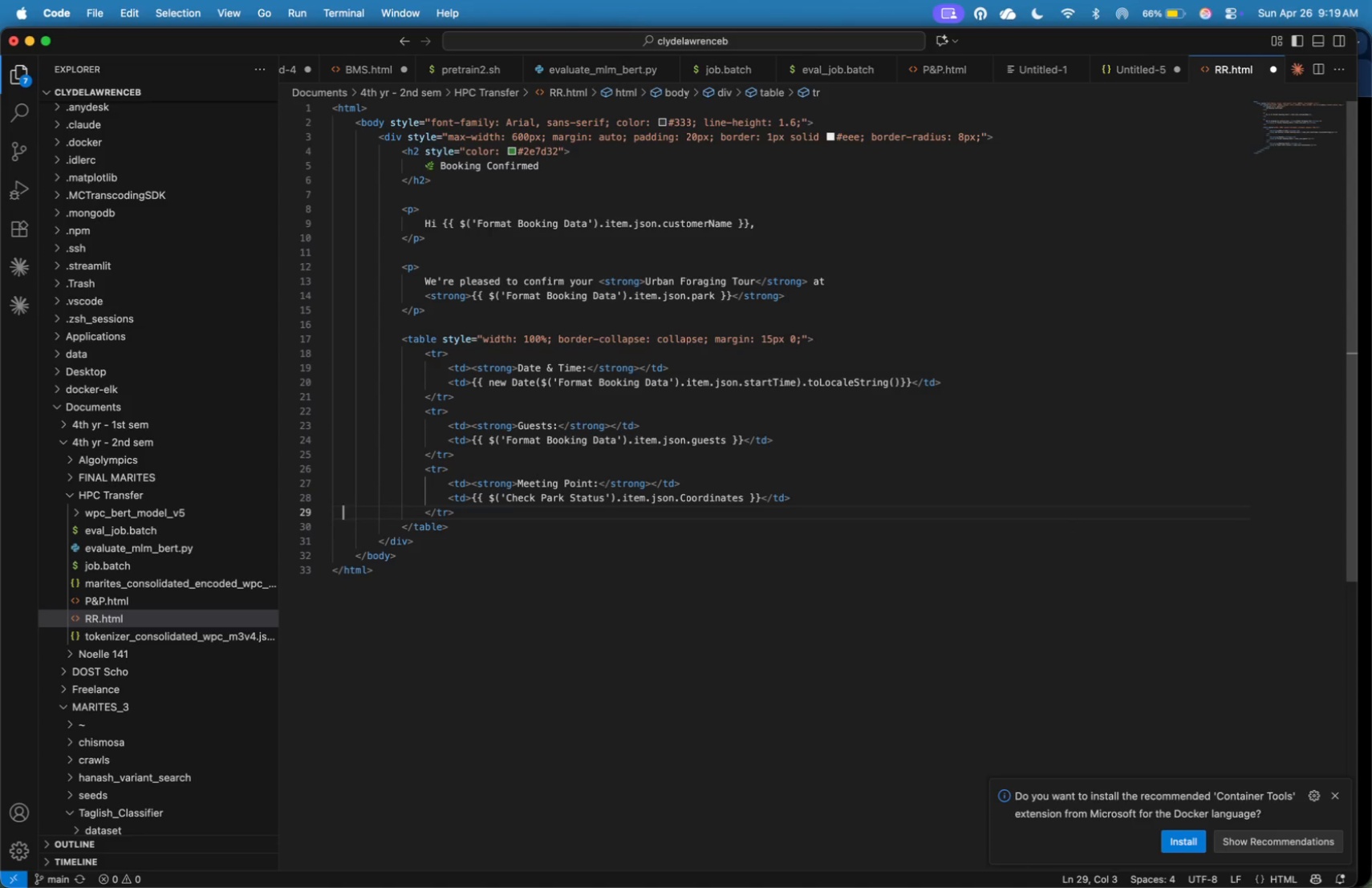 
key(ArrowLeft)
 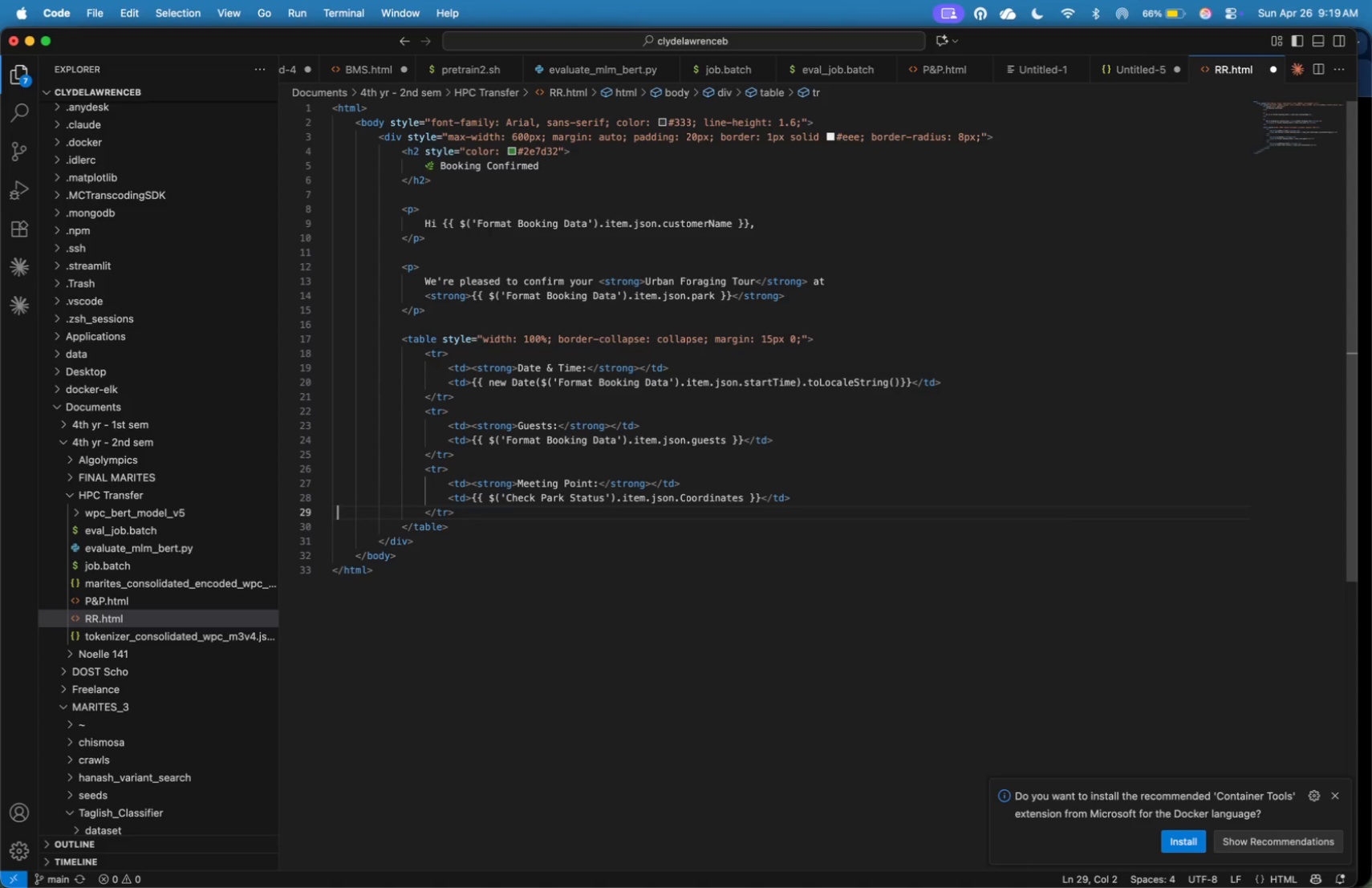 
key(ArrowLeft)
 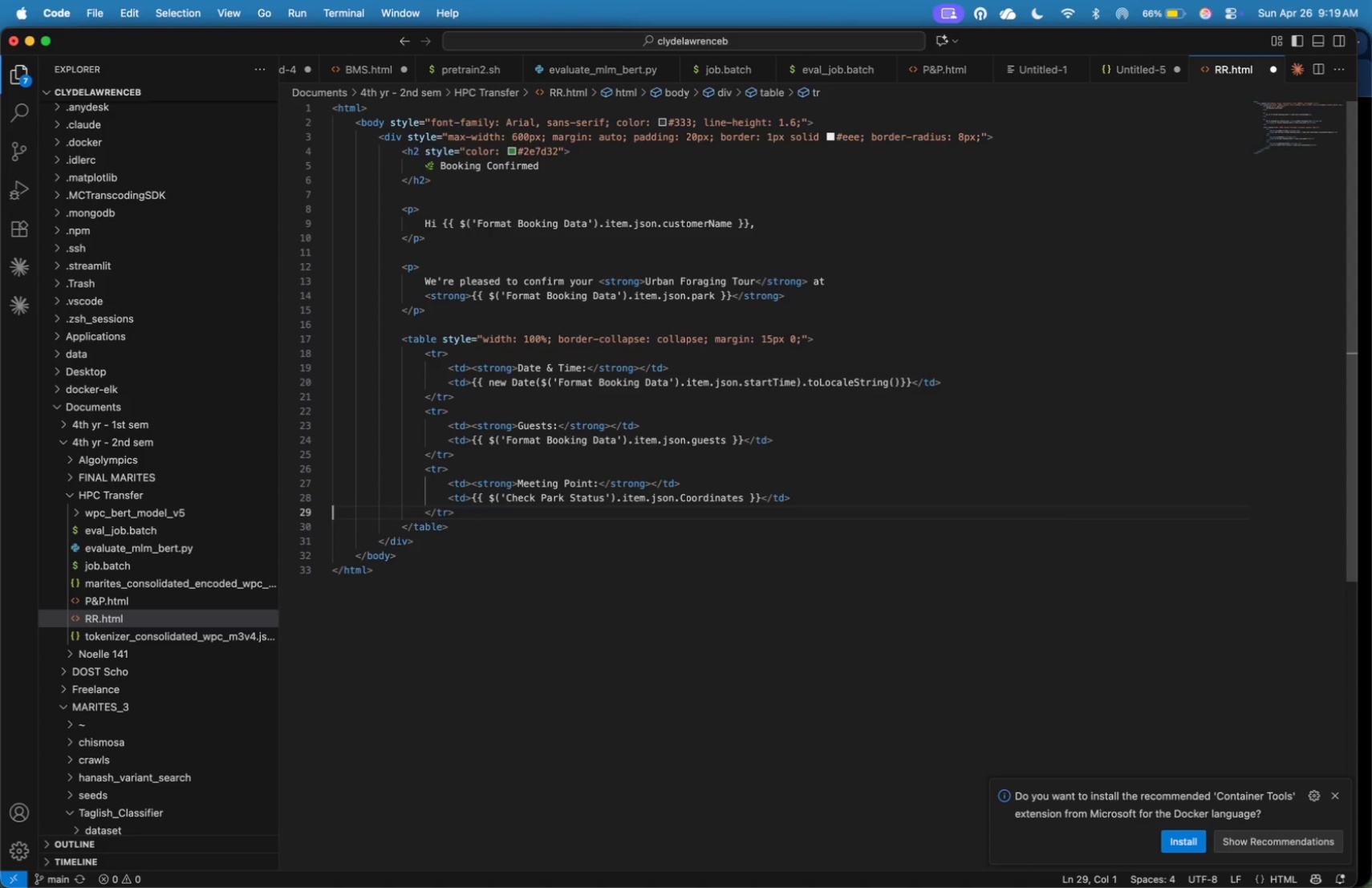 
key(ArrowLeft)
 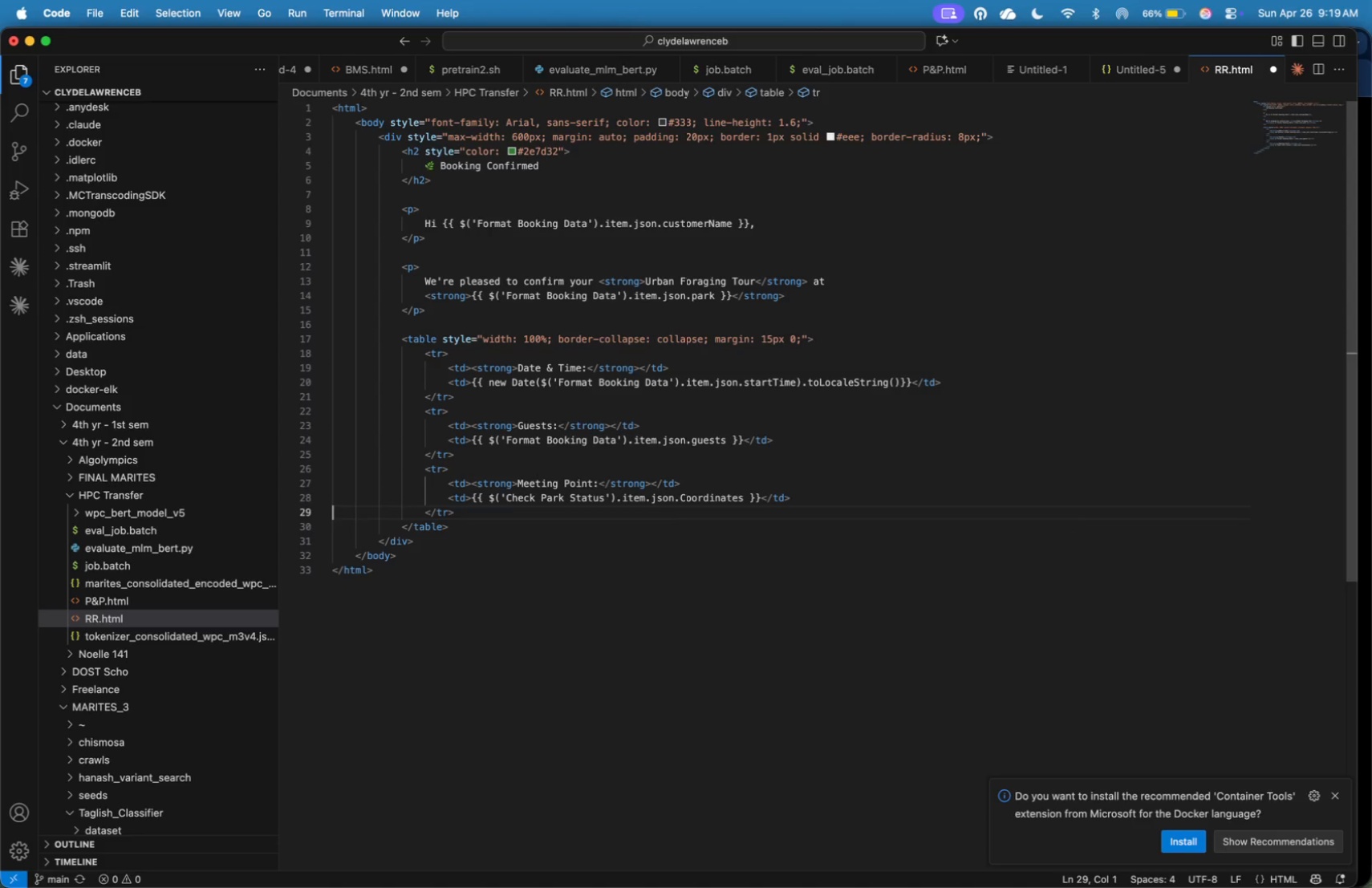 
key(ArrowLeft)
 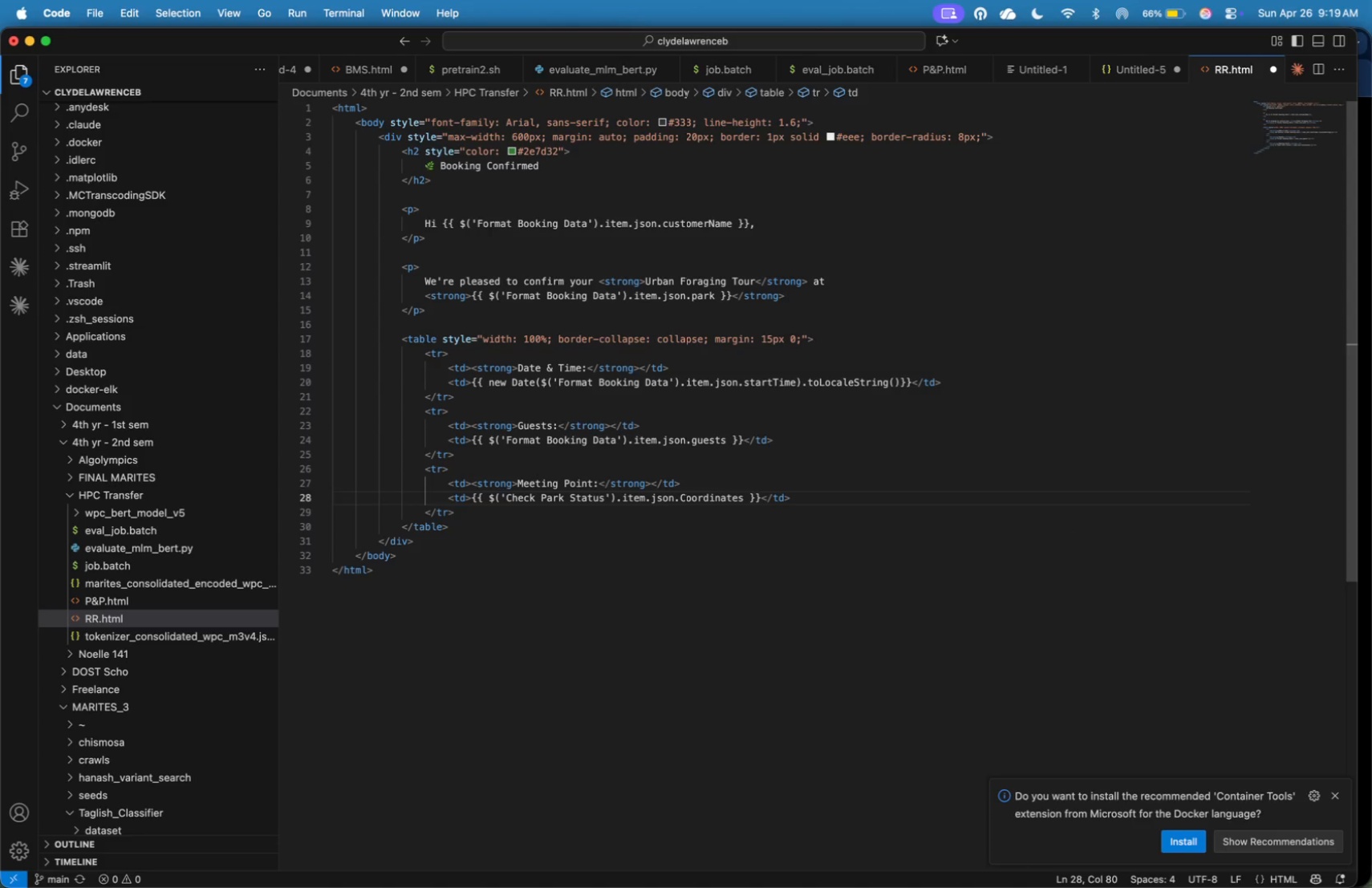 
key(ArrowDown)
 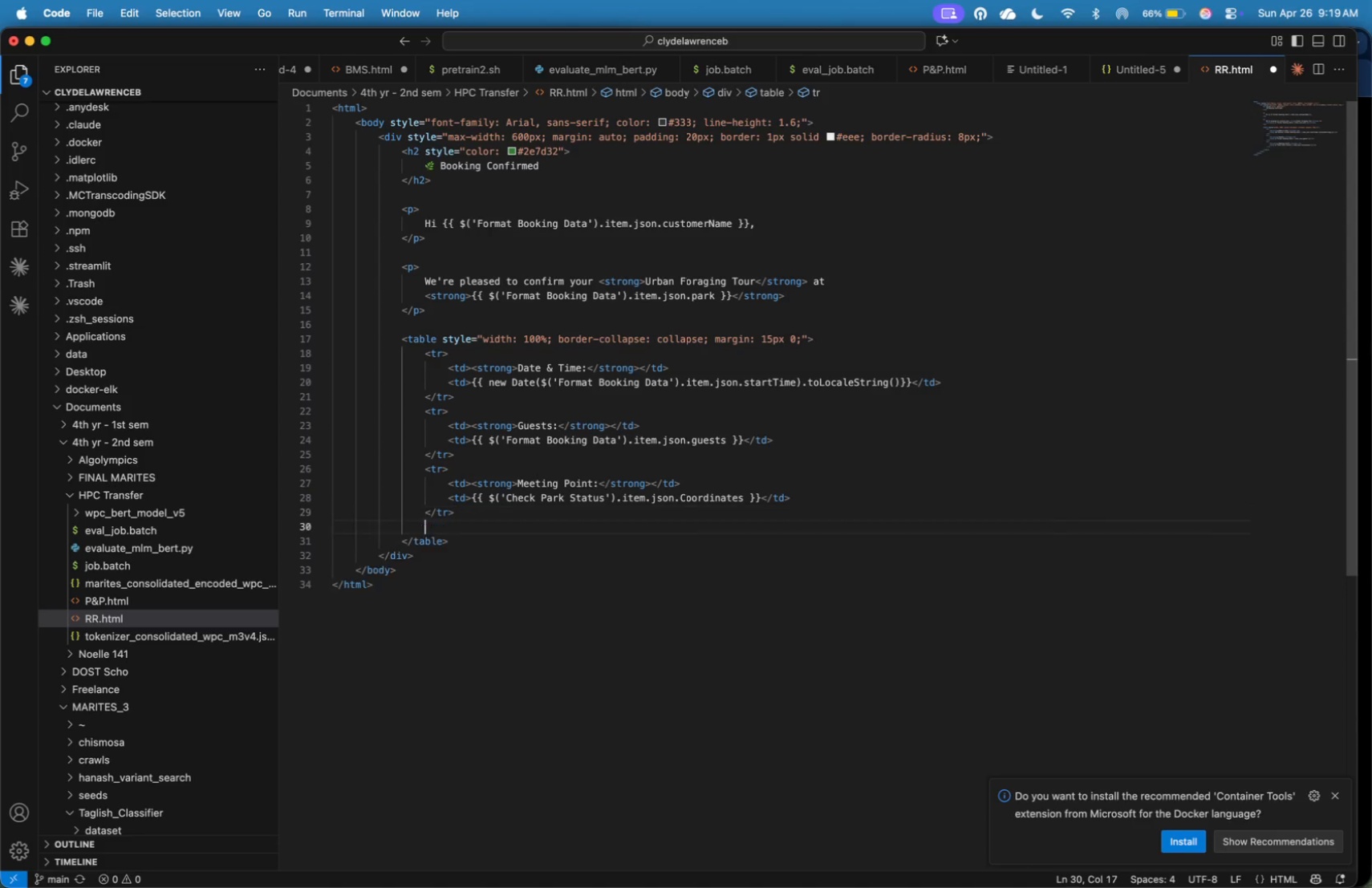 
key(Enter)
 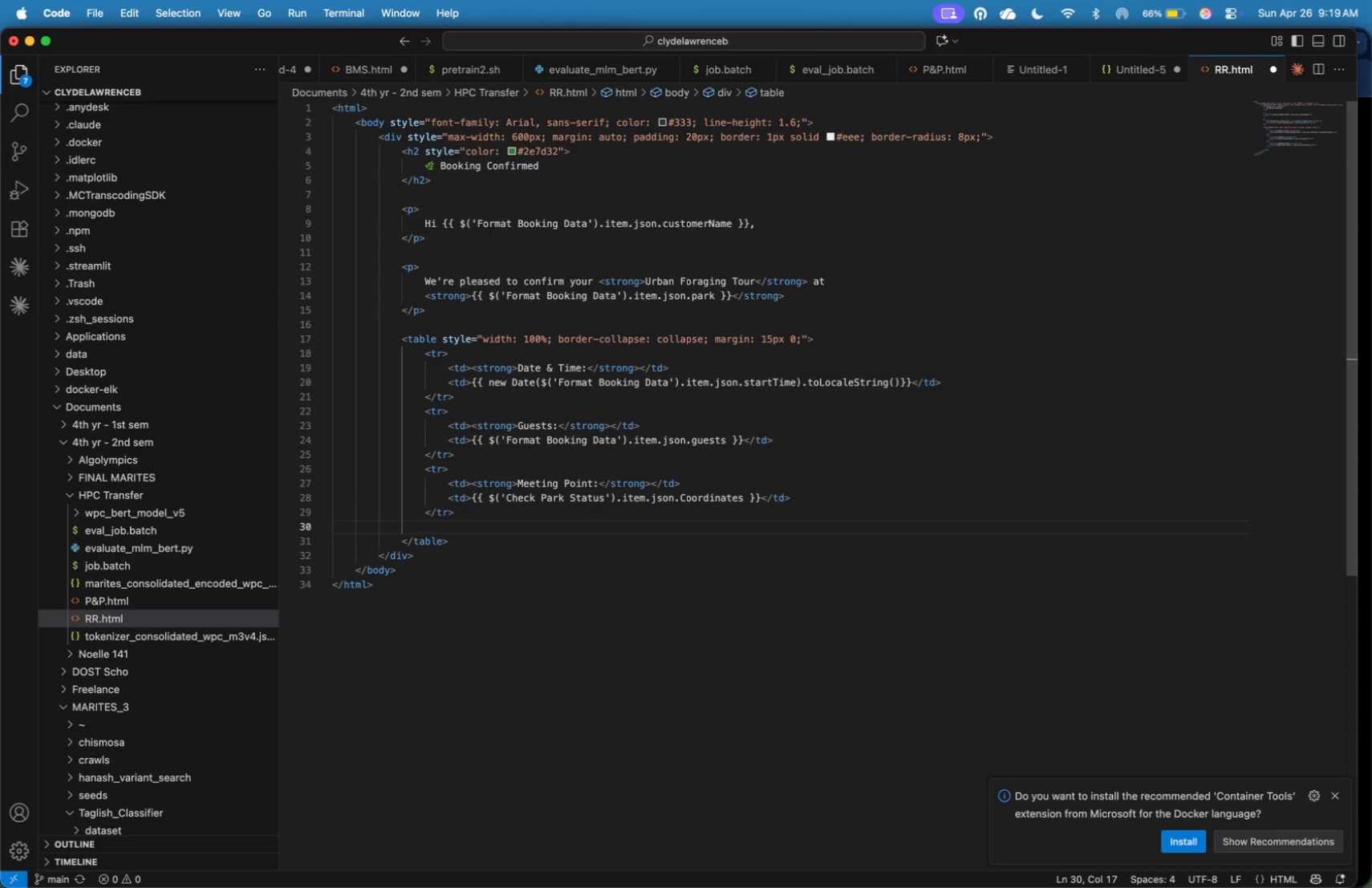 
wait(5.56)
 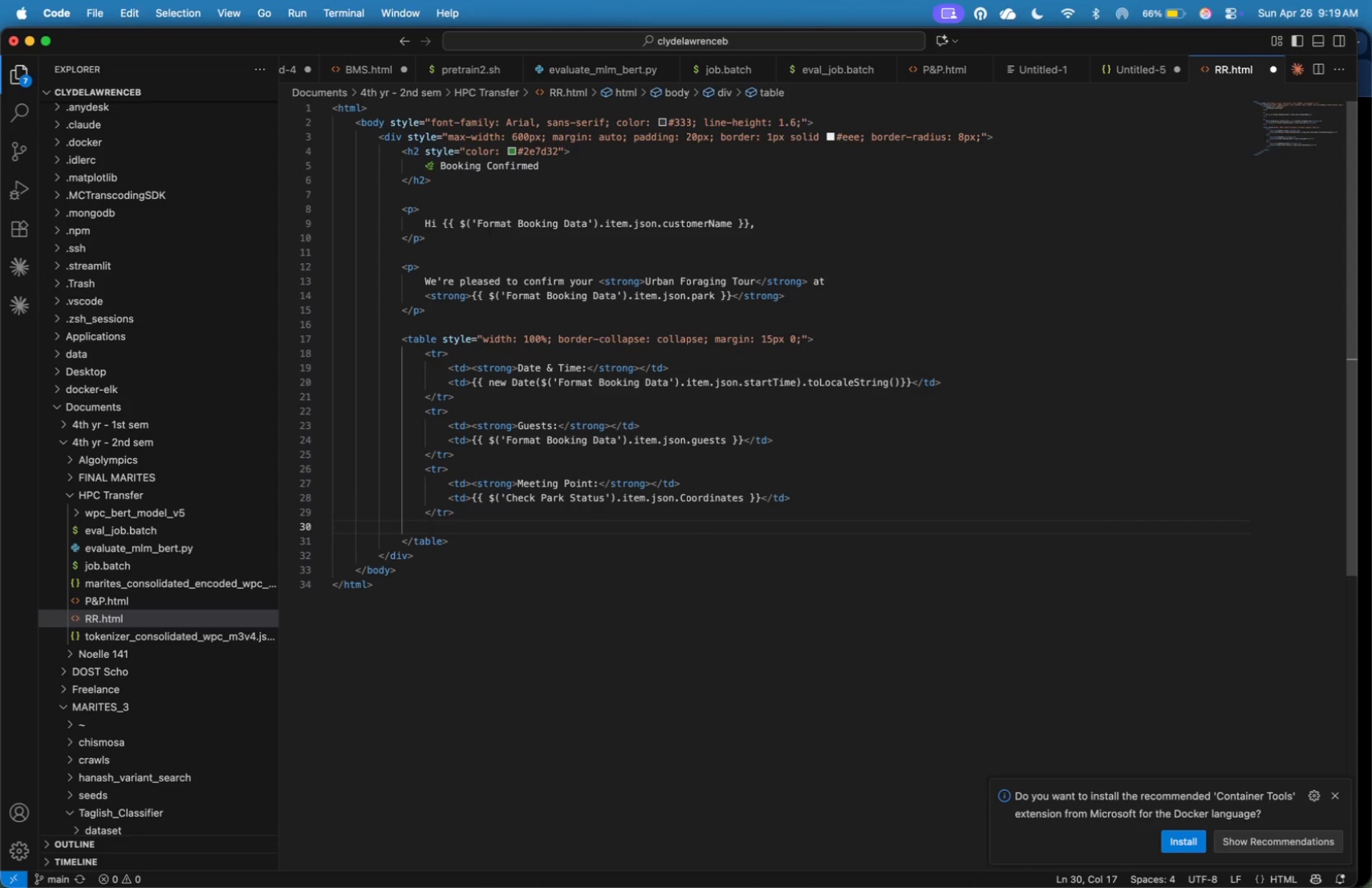 
type(<tr>)
 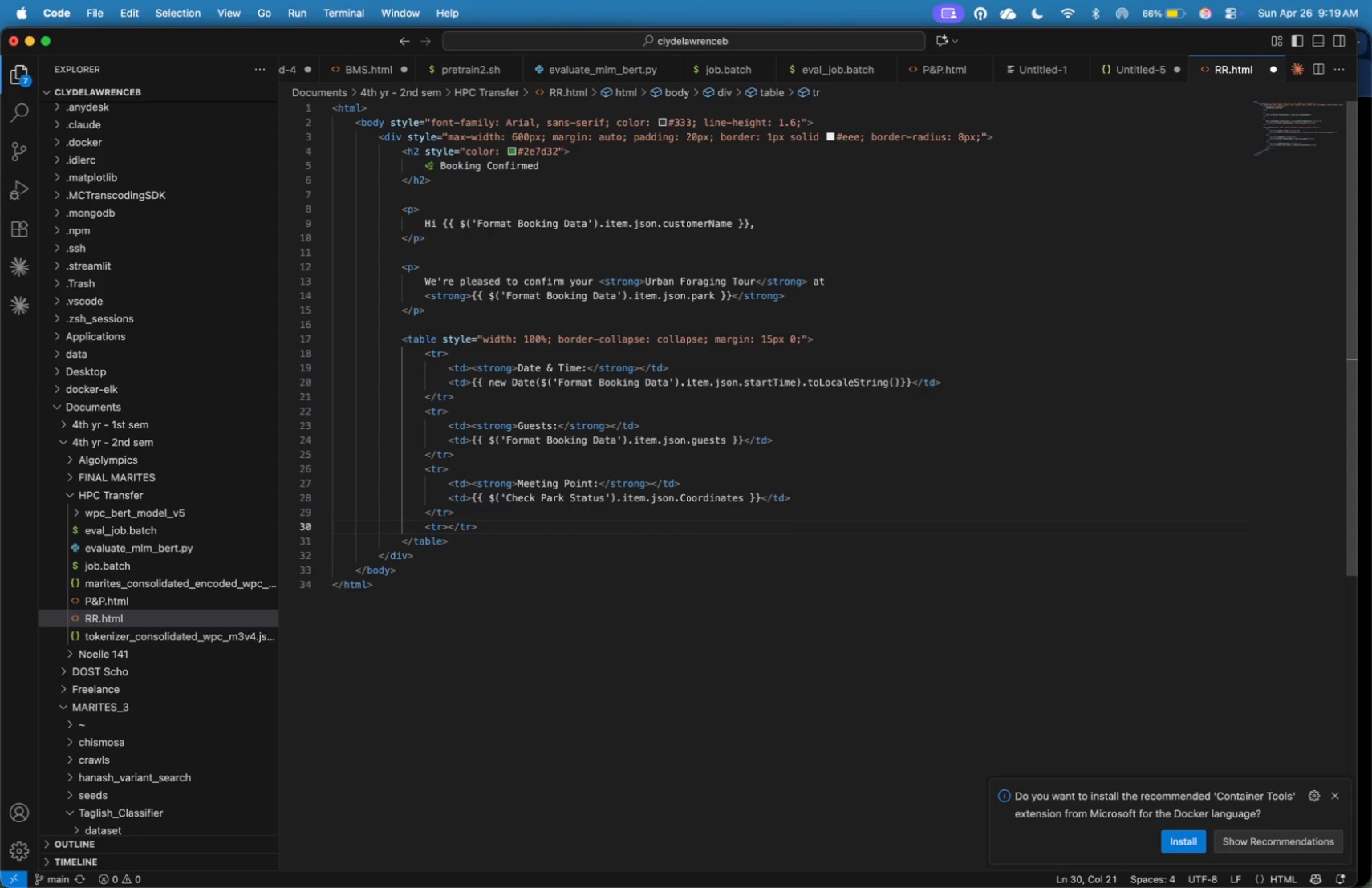 
key(Enter)
 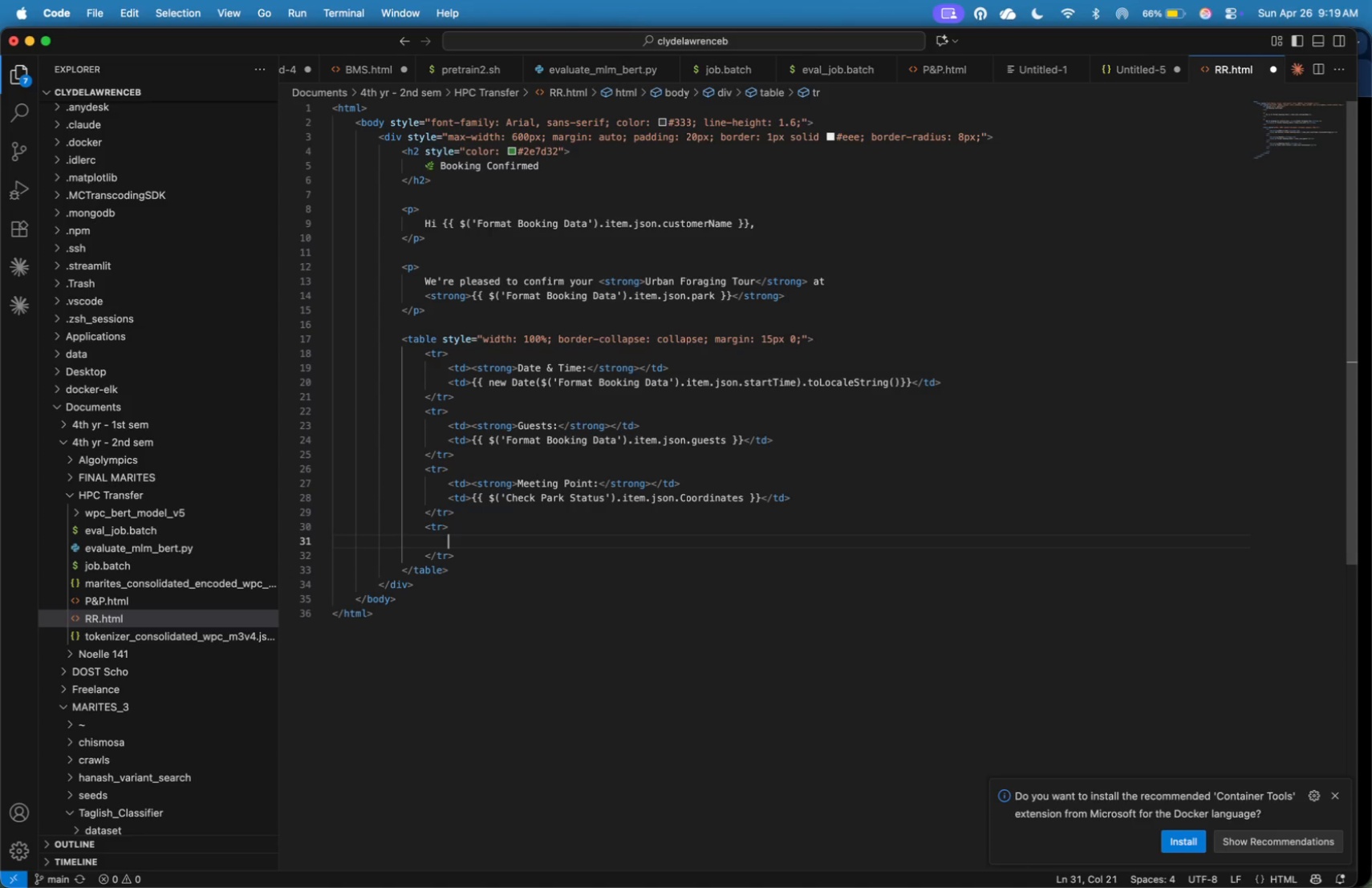 
key(Meta+Z)
 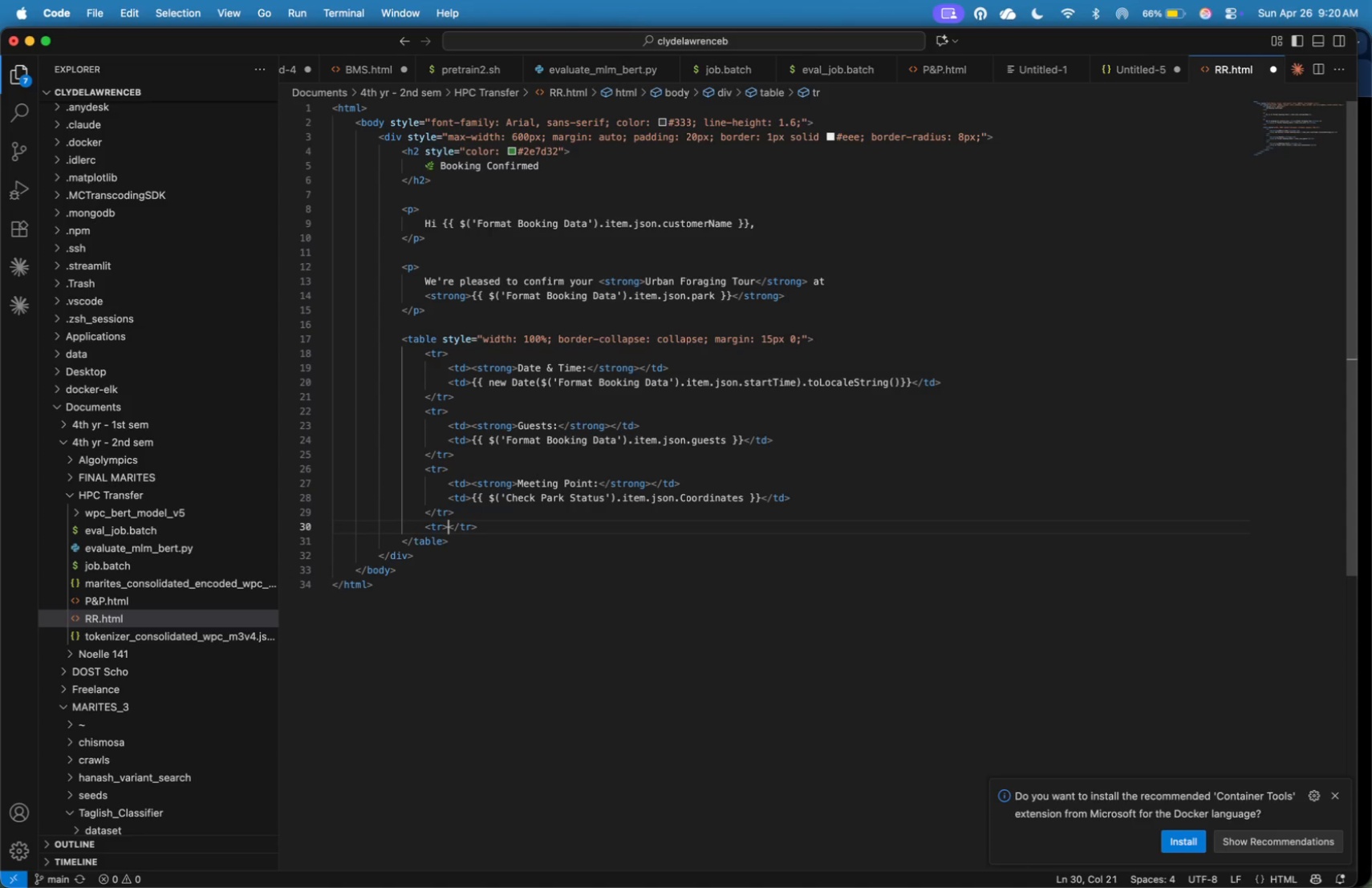 
key(ArrowRight)
 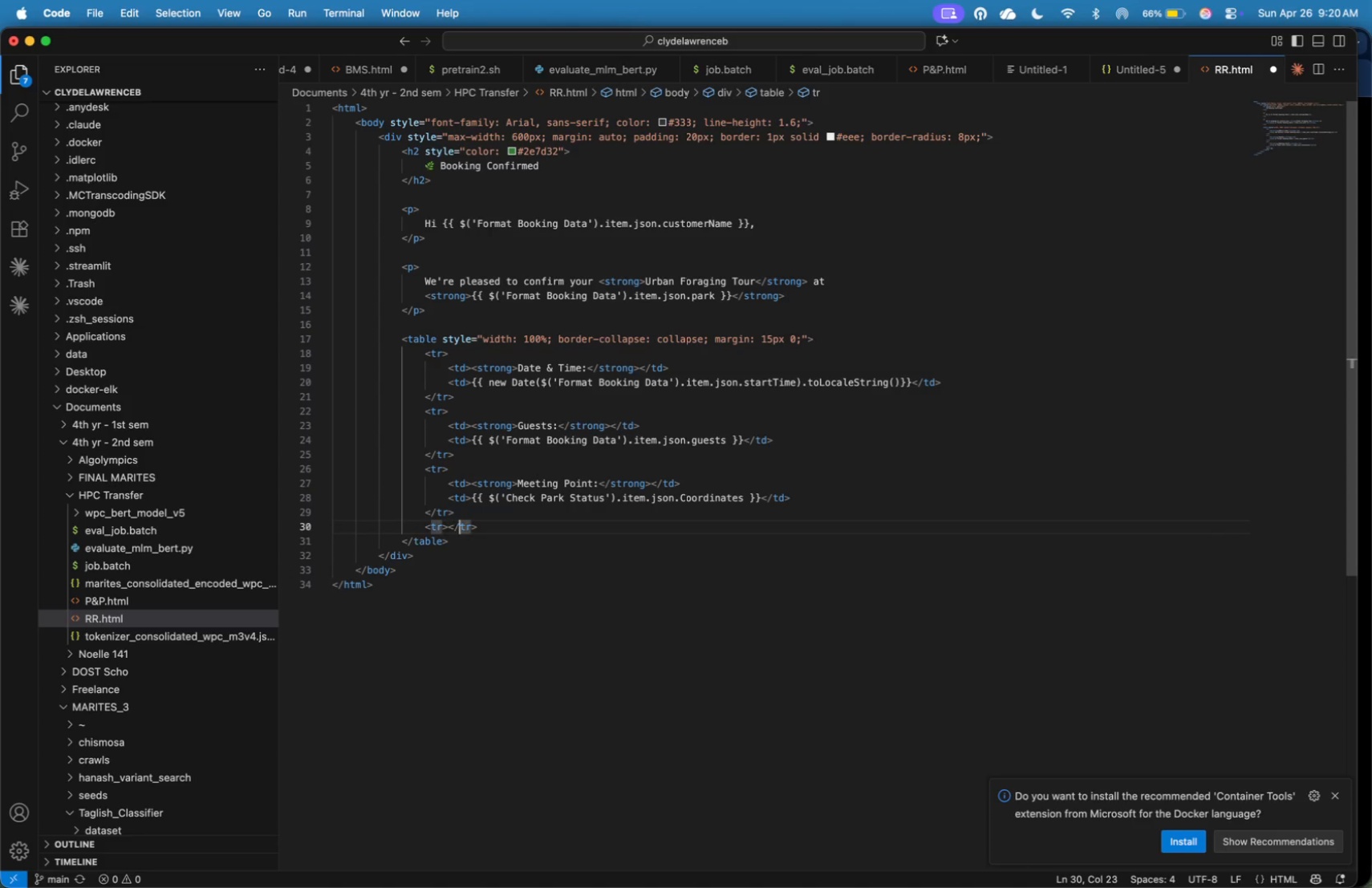 
key(ArrowRight)
 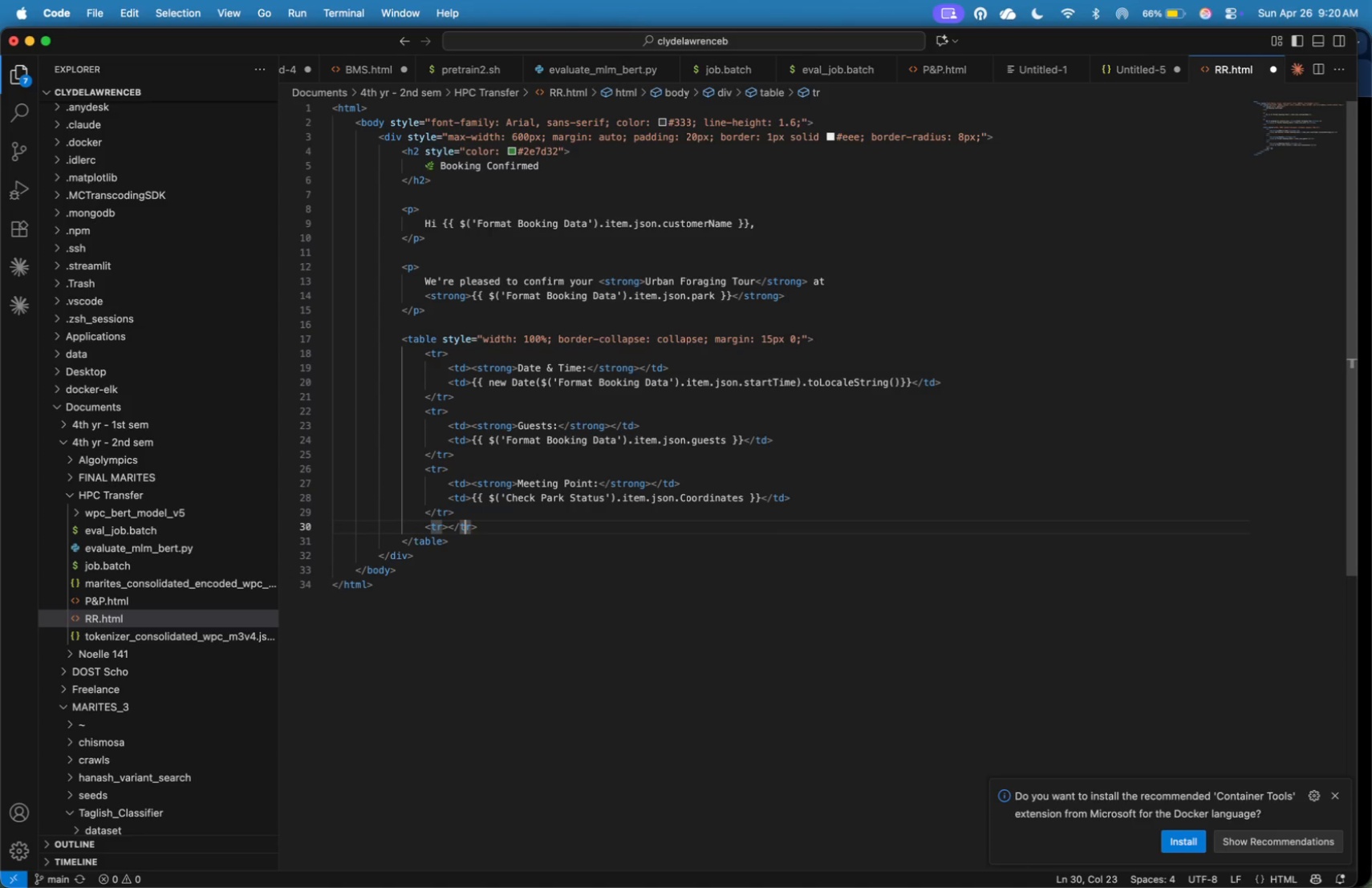 
key(ArrowRight)
 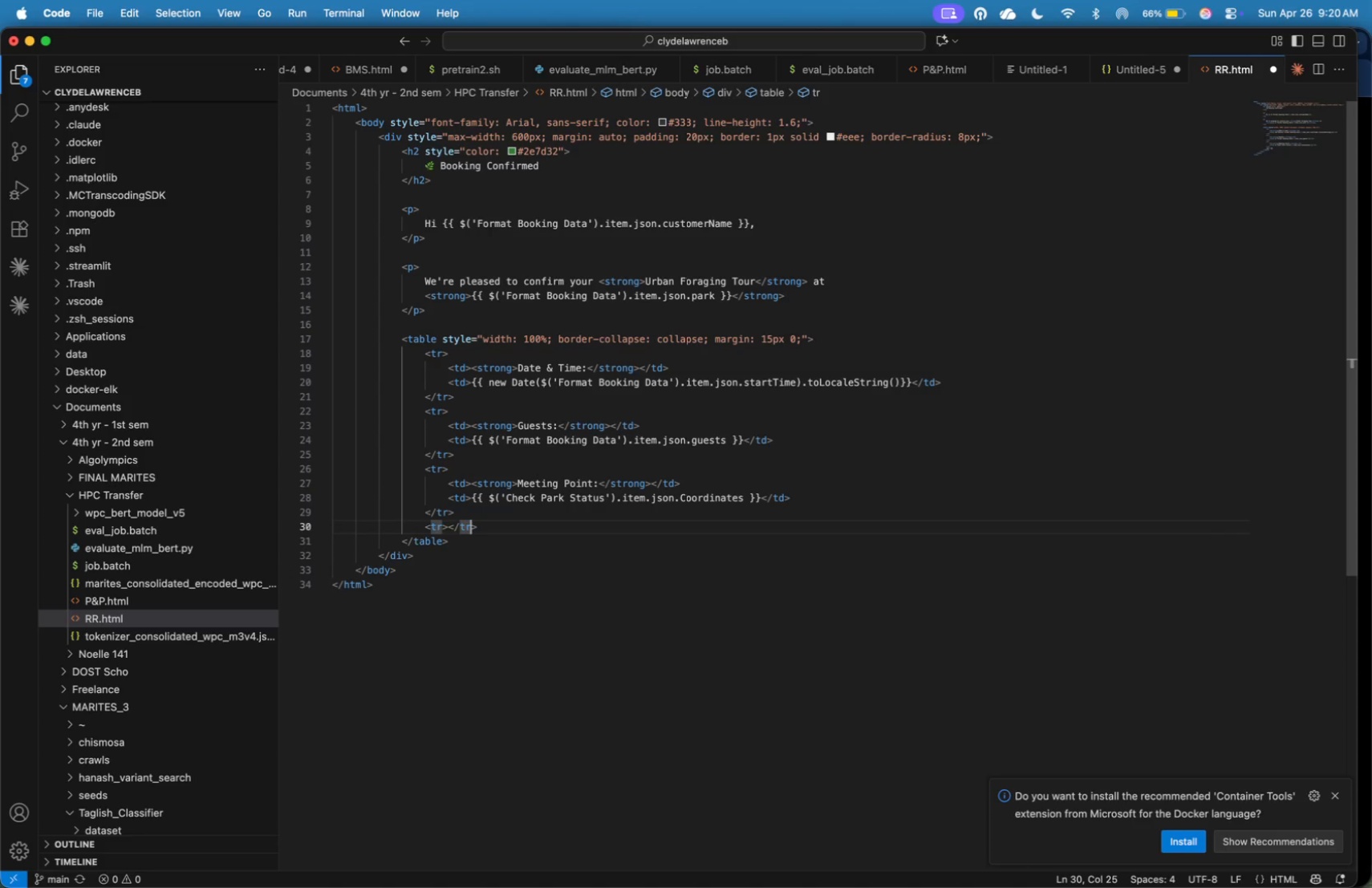 
key(ArrowRight)
 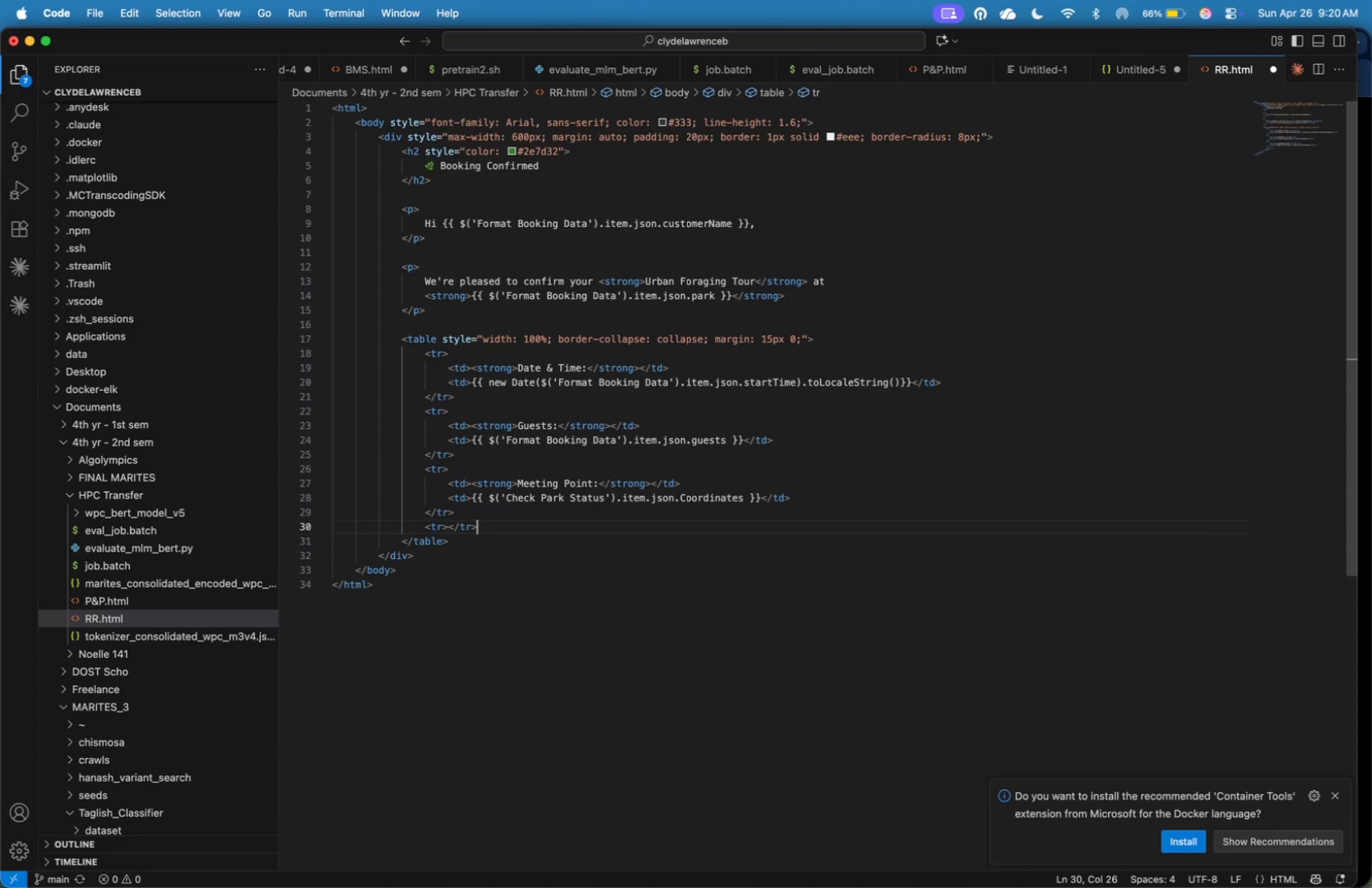 
key(ArrowRight)
 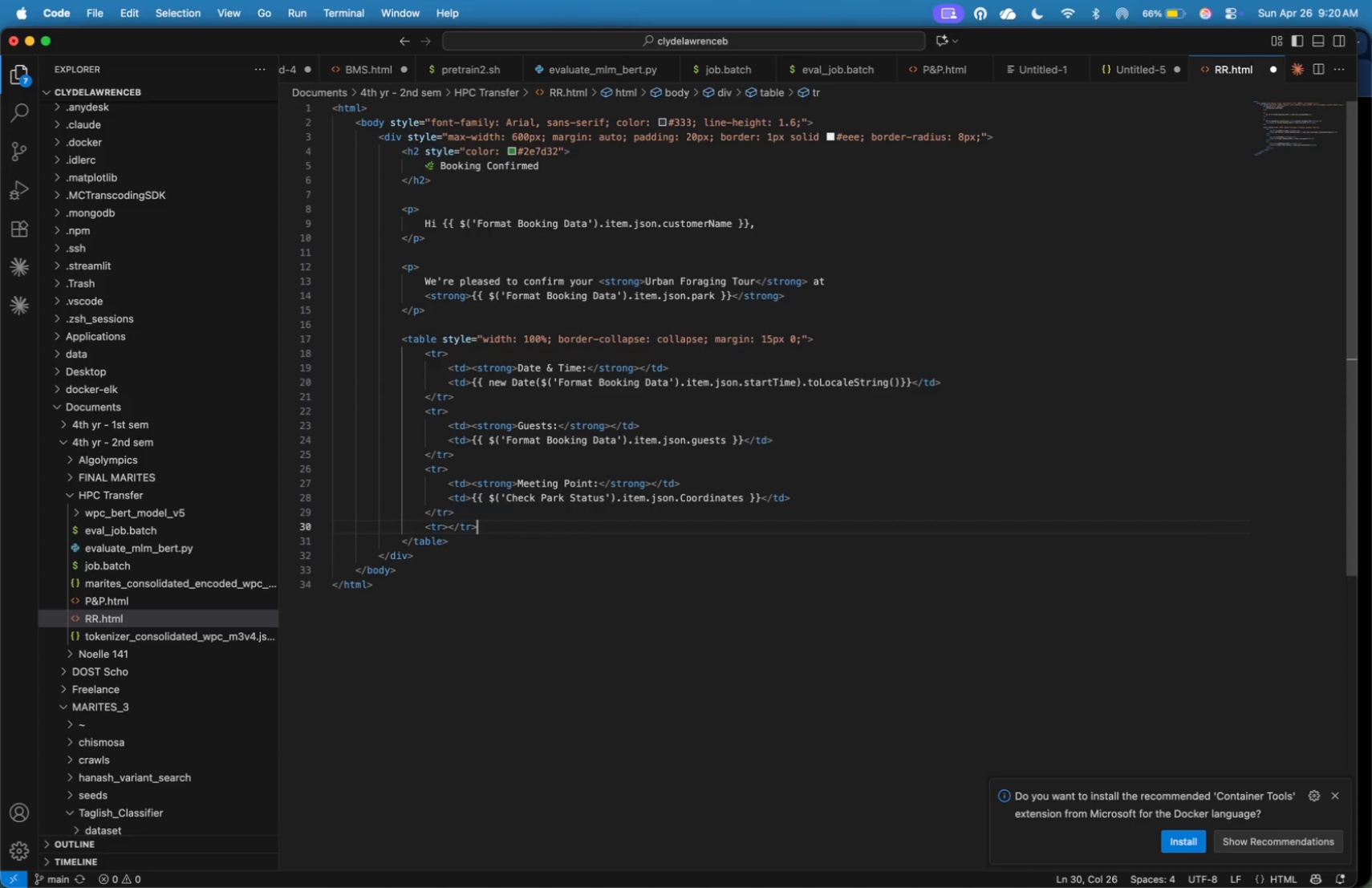 
key(Shift+ArrowUp)
 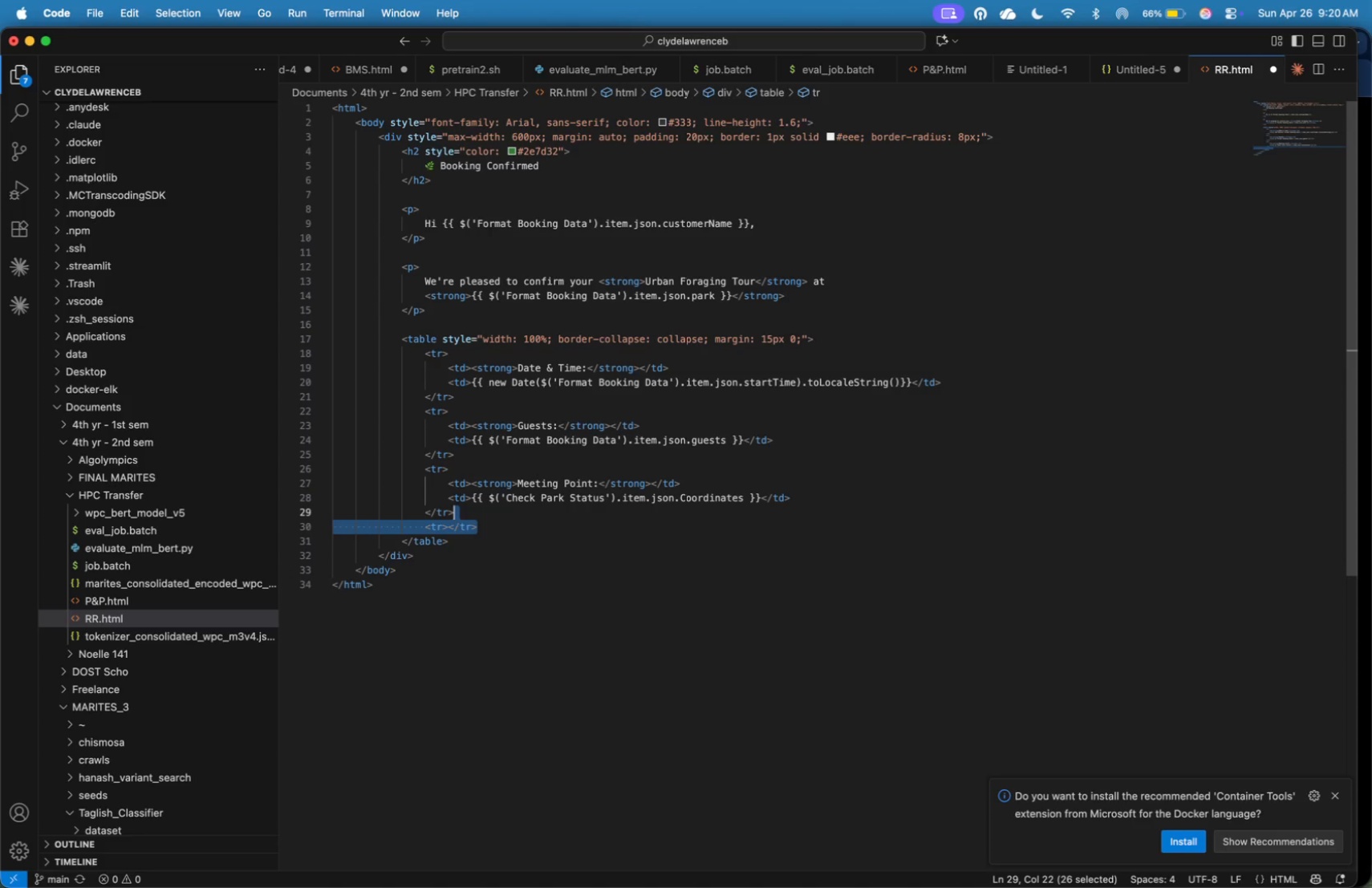 
key(Backspace)
 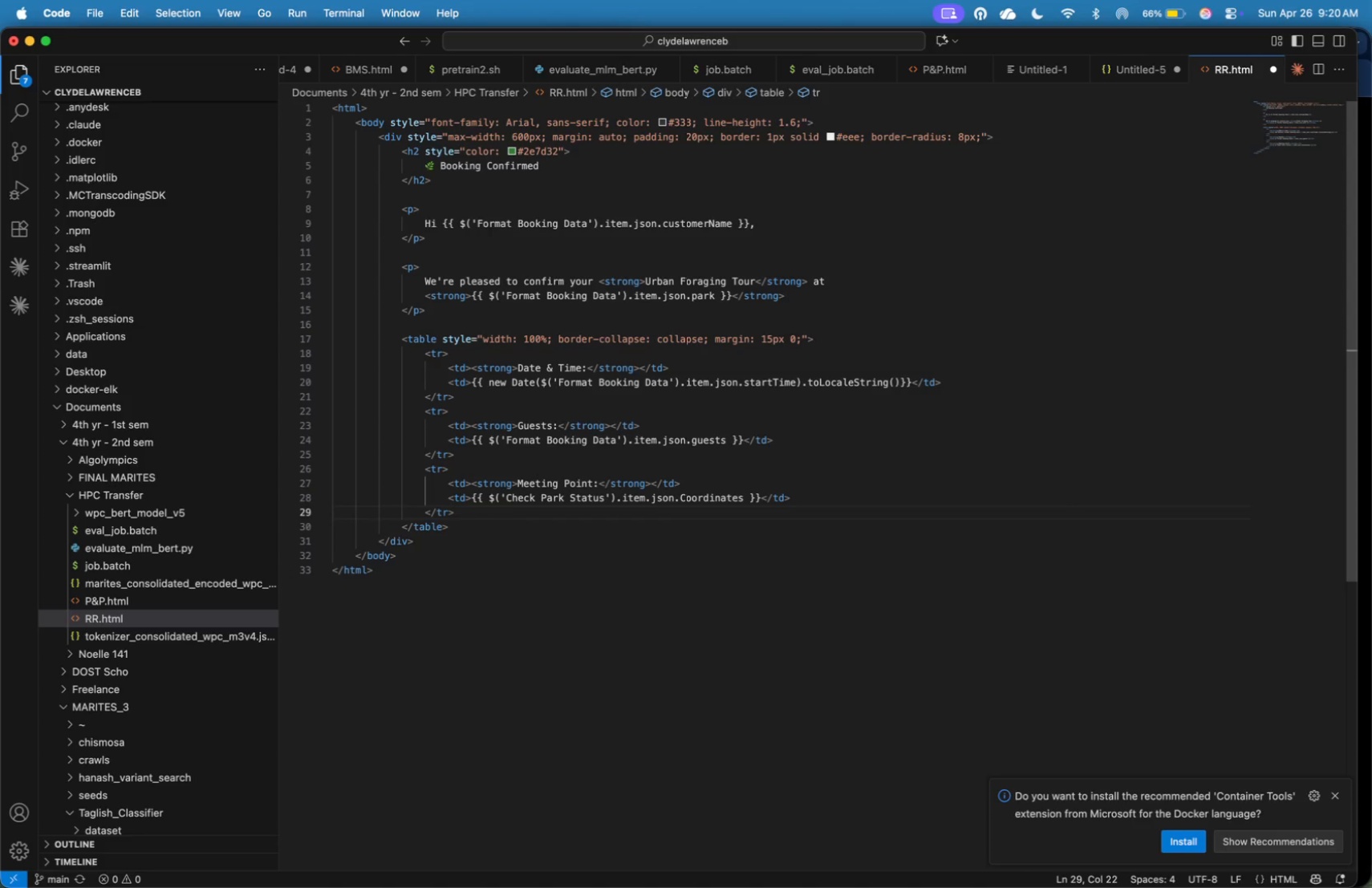 
key(ArrowDown)
 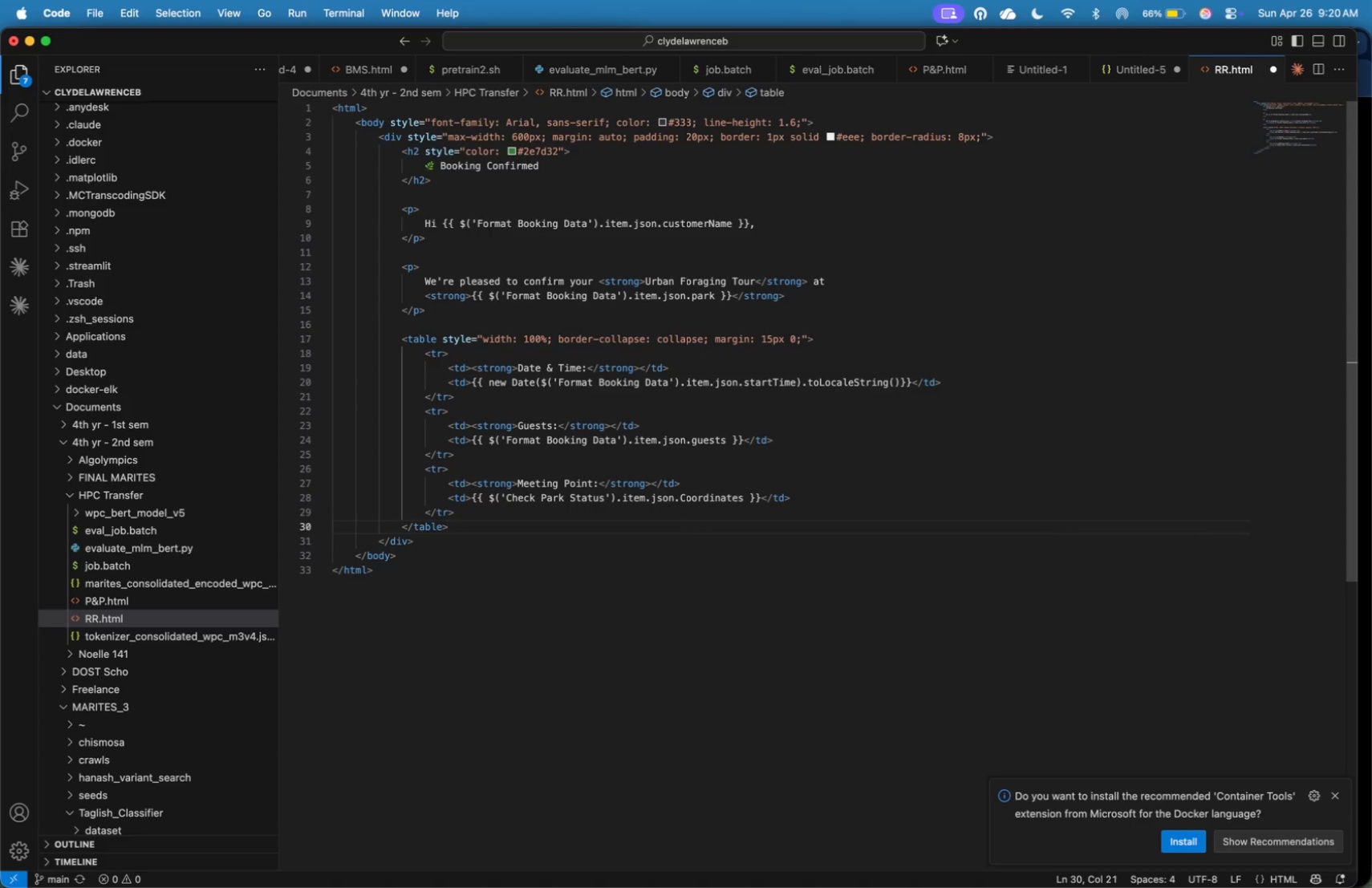 
key(Enter)
 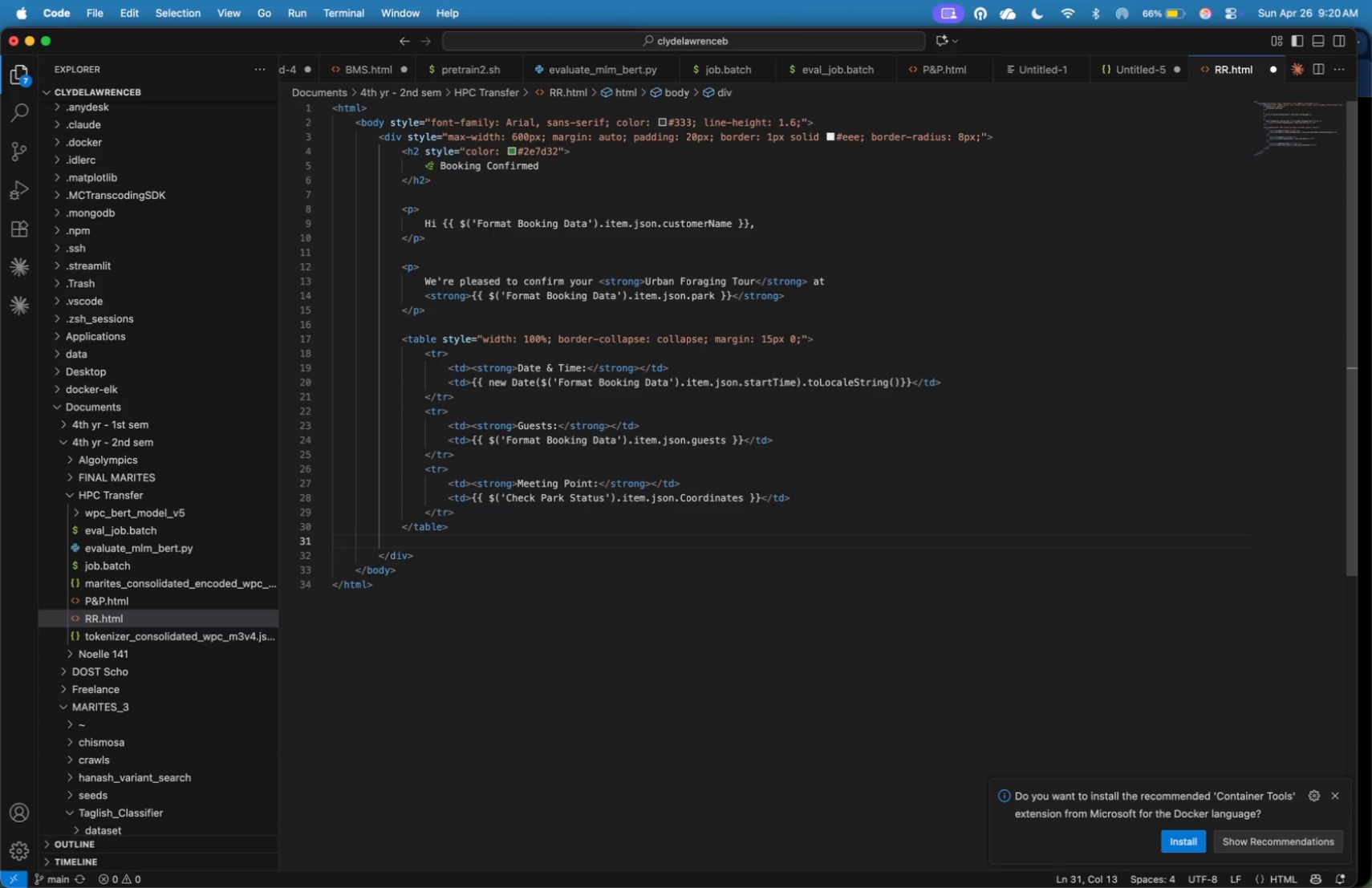 
key(Enter)
 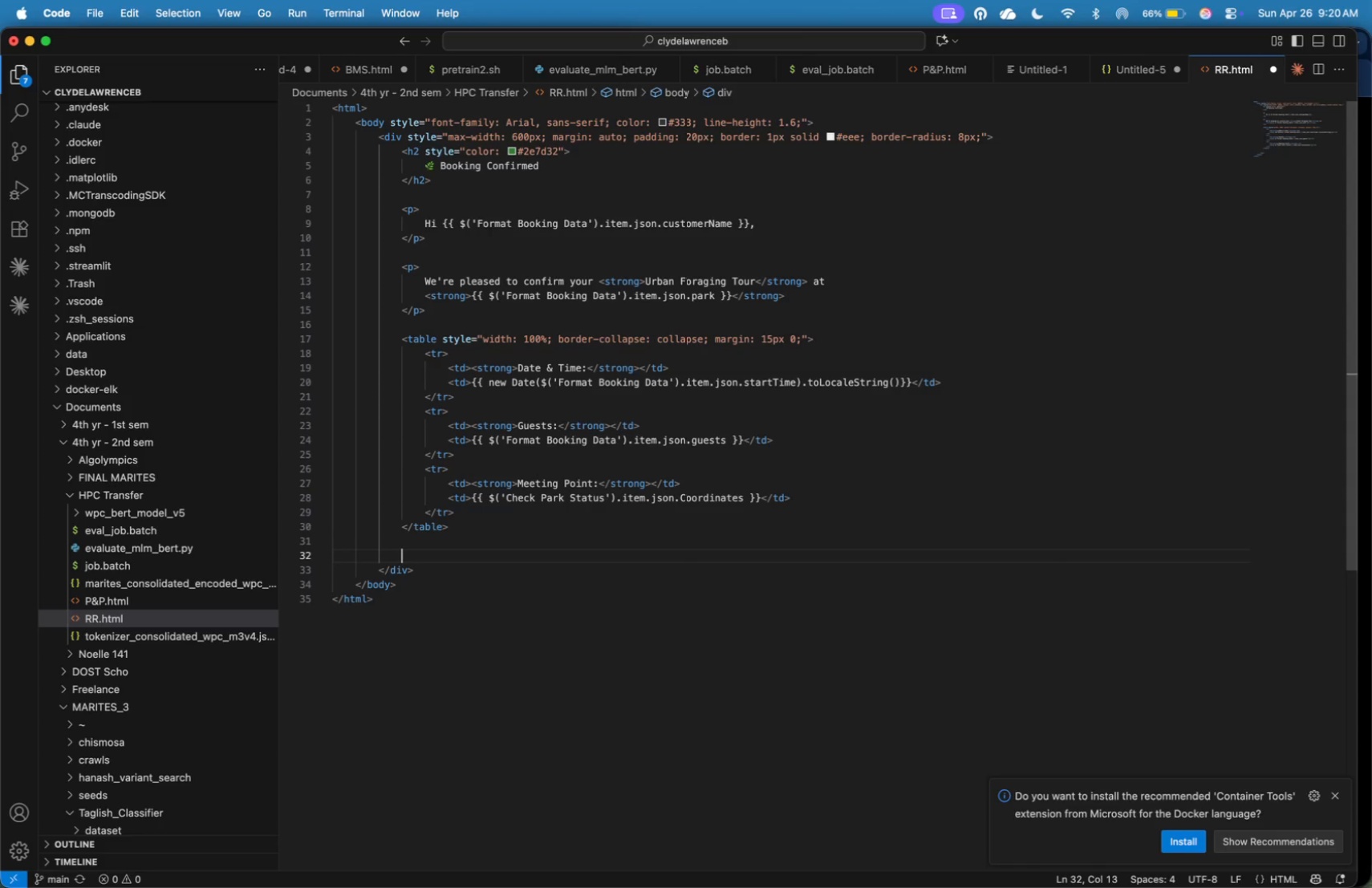 
key(Shift+Comma)
 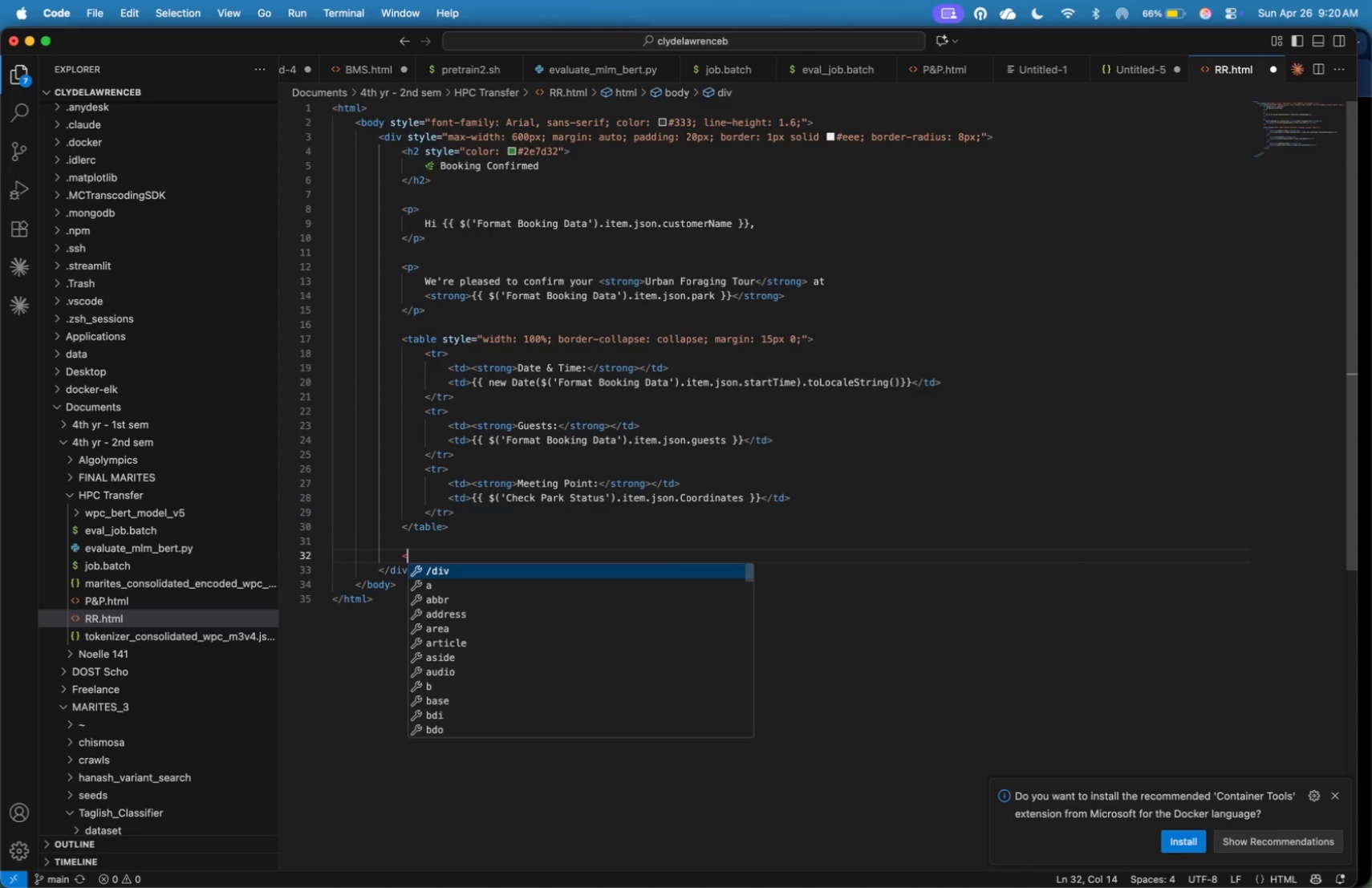 
key(P)
 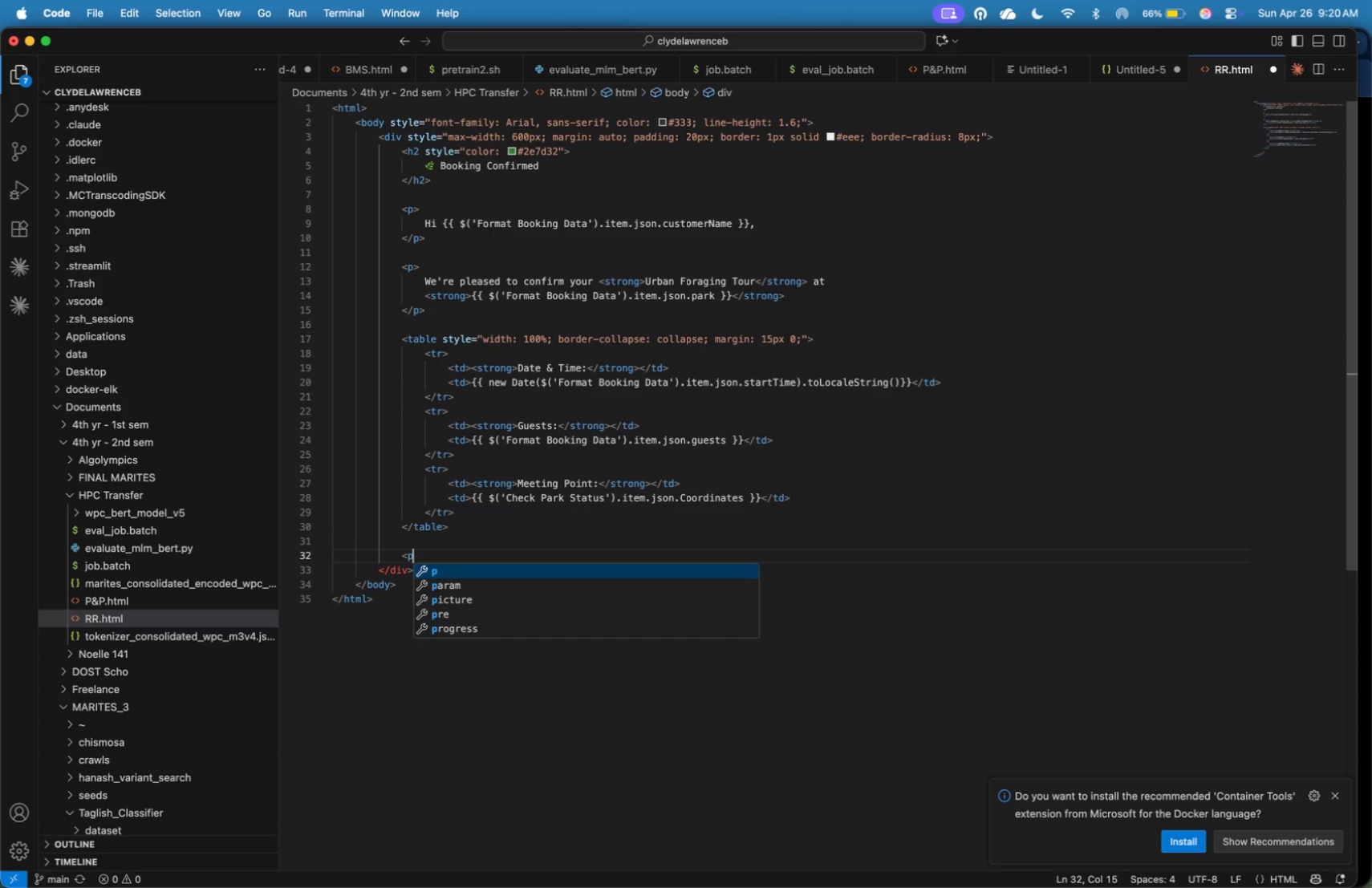 
key(Shift+Period)
 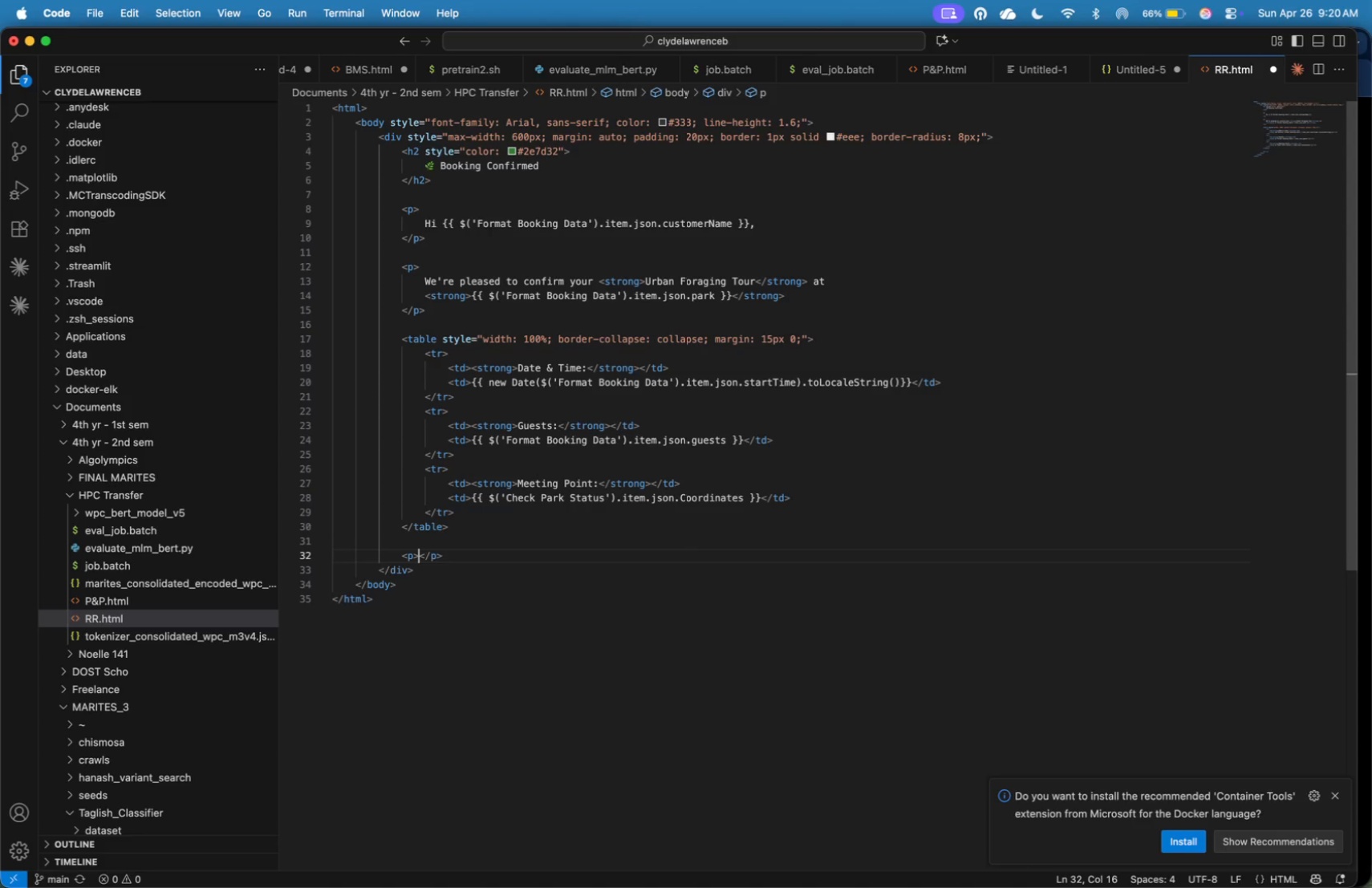 
key(Enter)
 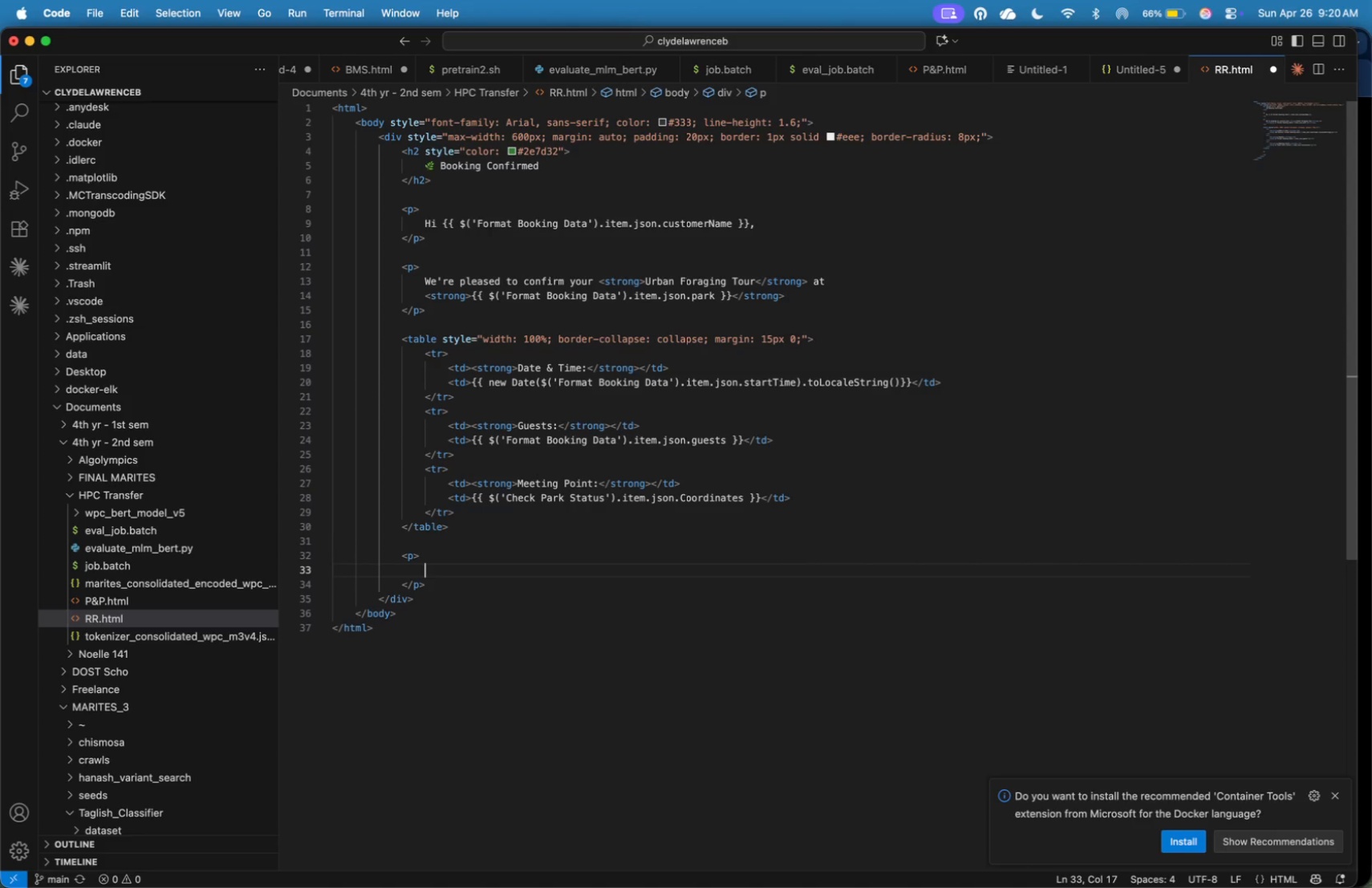 
type(Please arrive)
 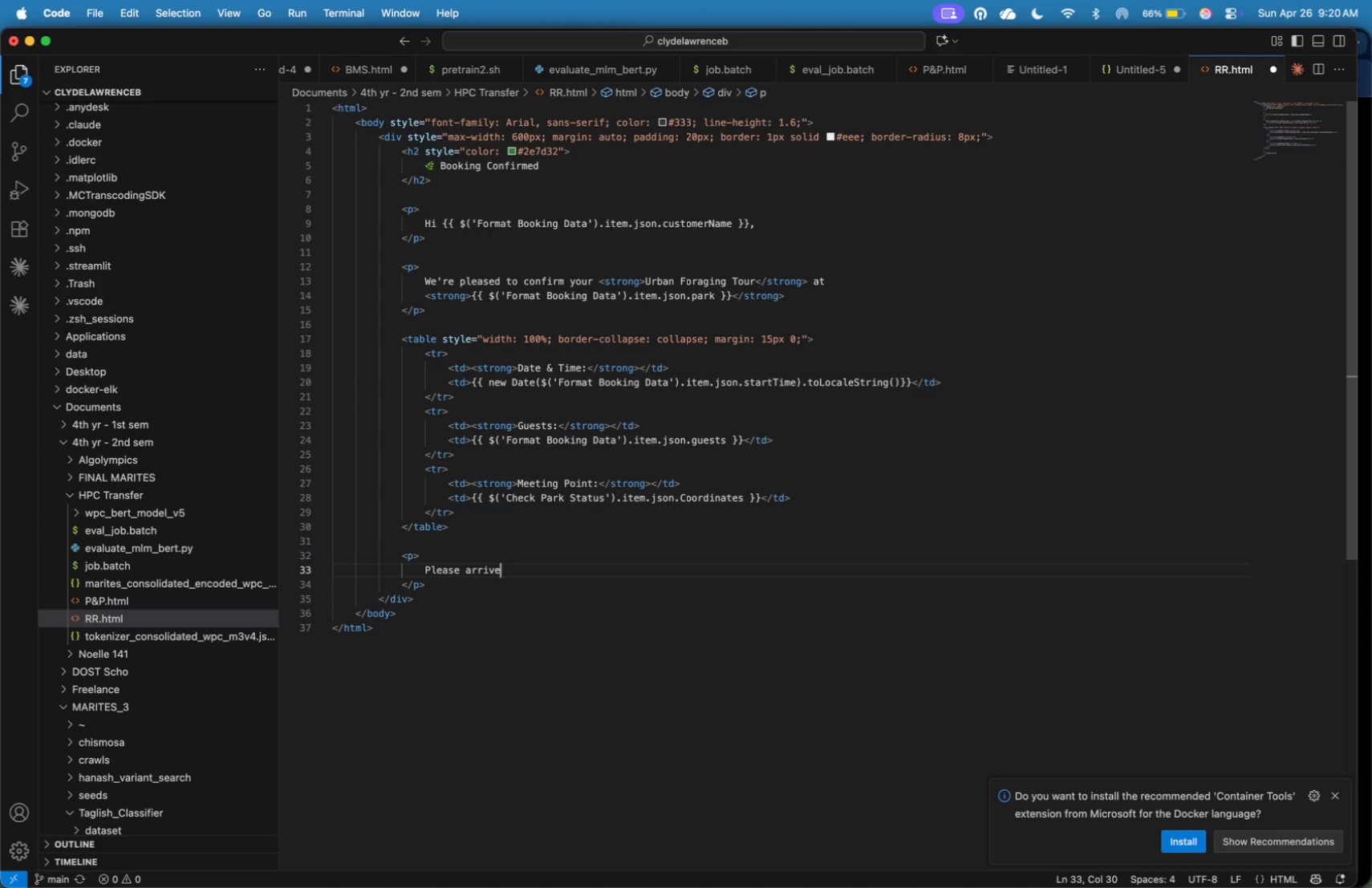 
key(Space)
 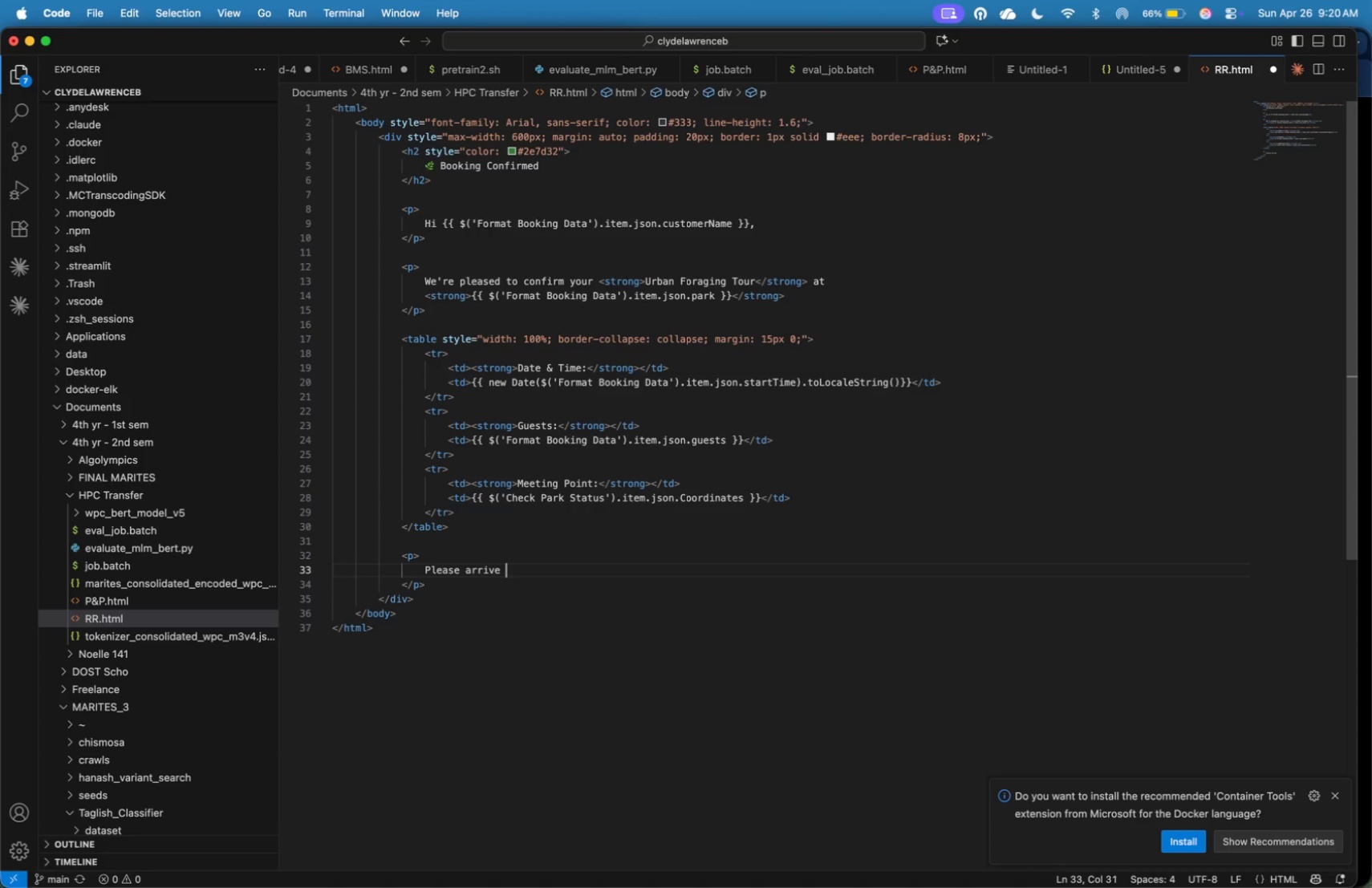 
wait(14.93)
 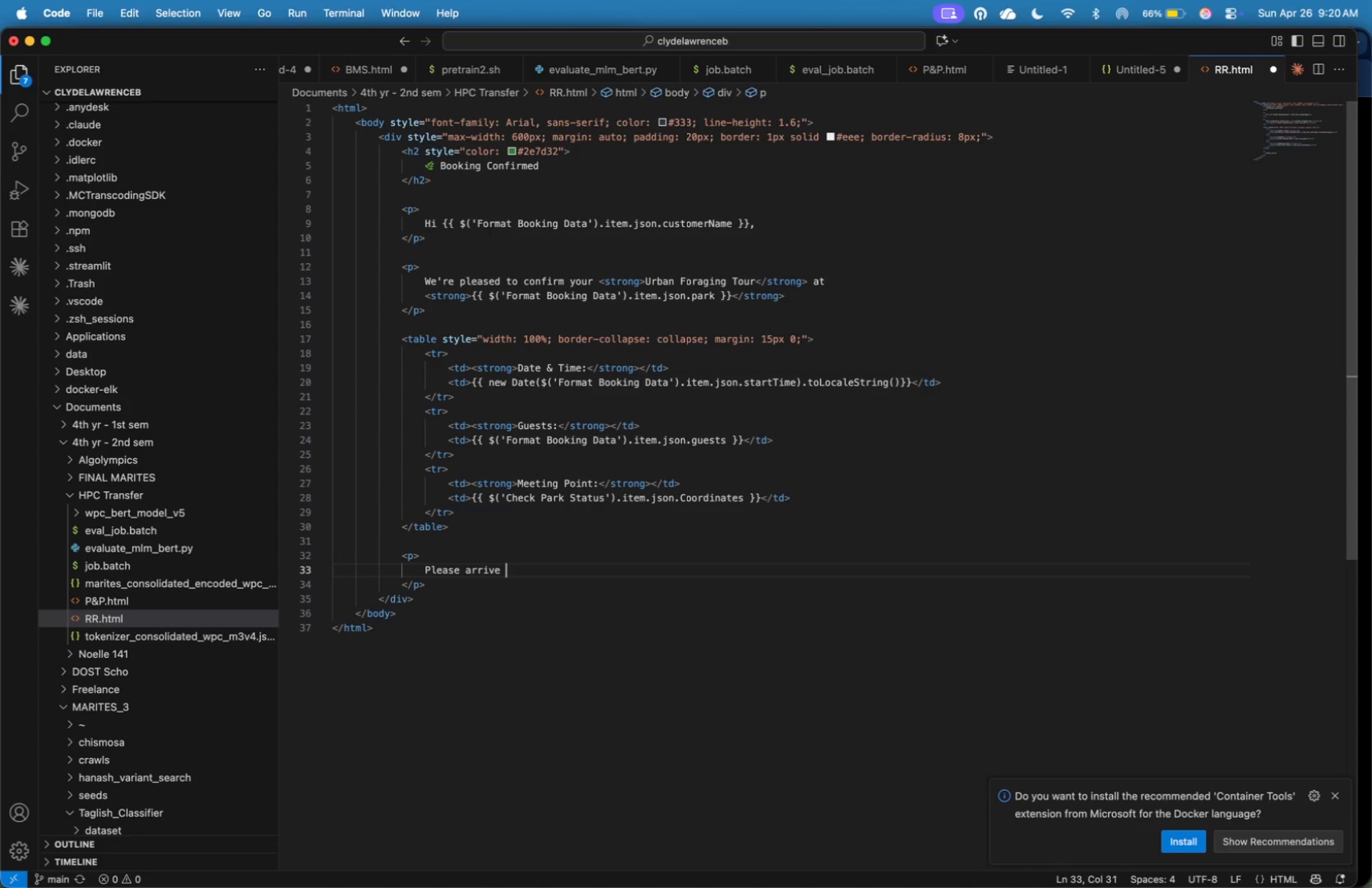 
type(10 minutes early and )
 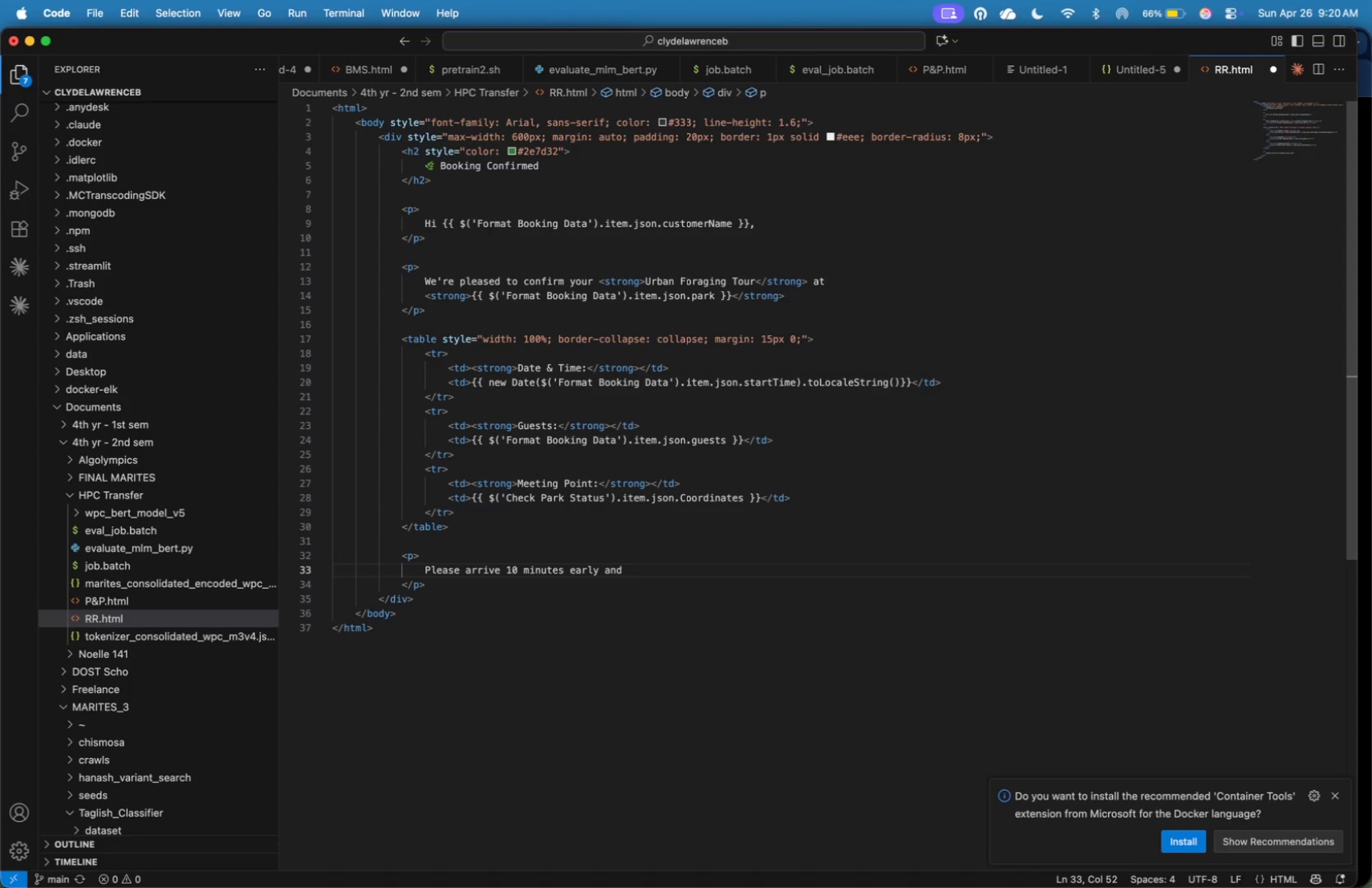 
type(wear comfortable )
 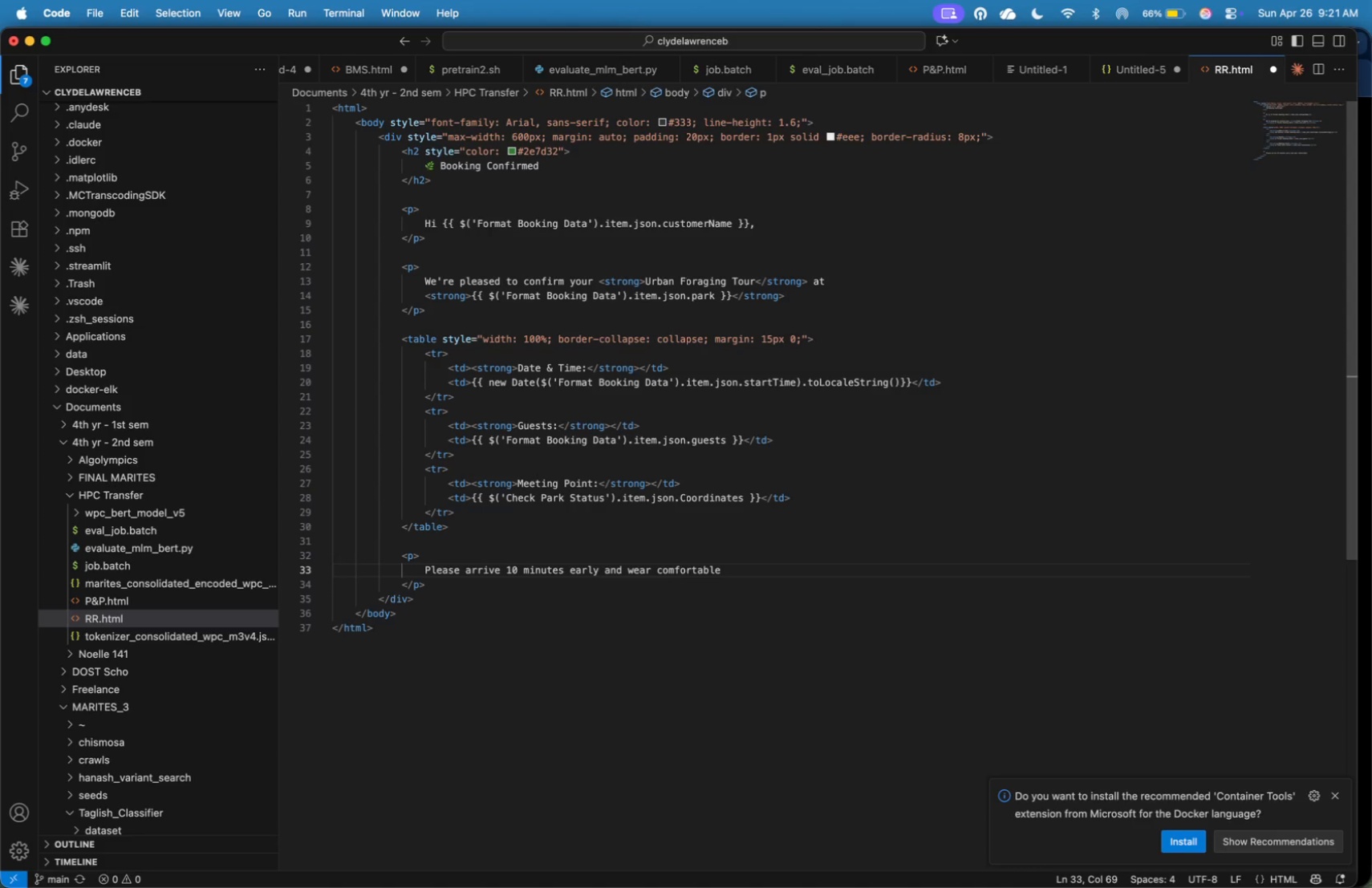 
wait(17.53)
 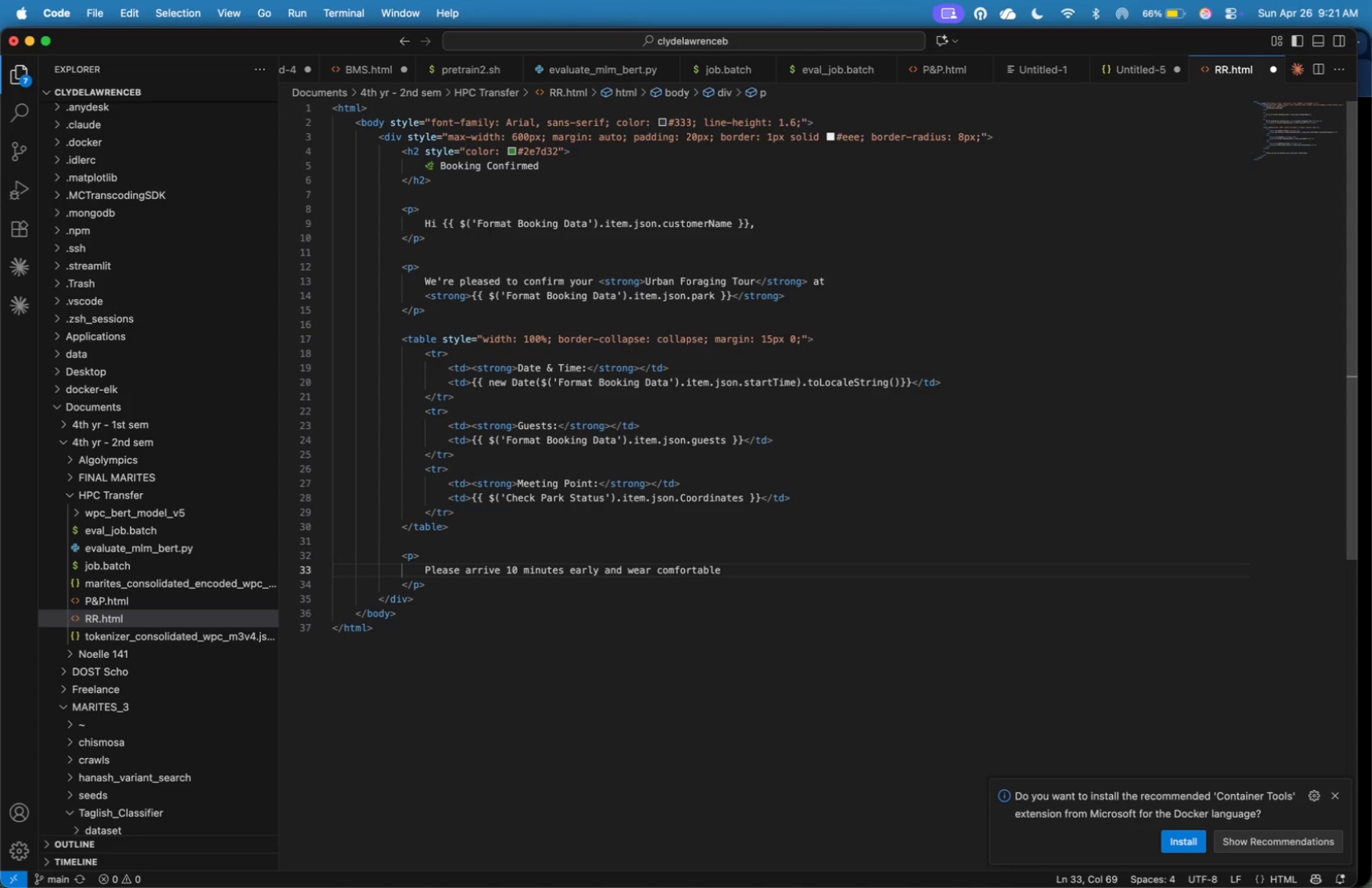 
type(outdoor clothing.)
 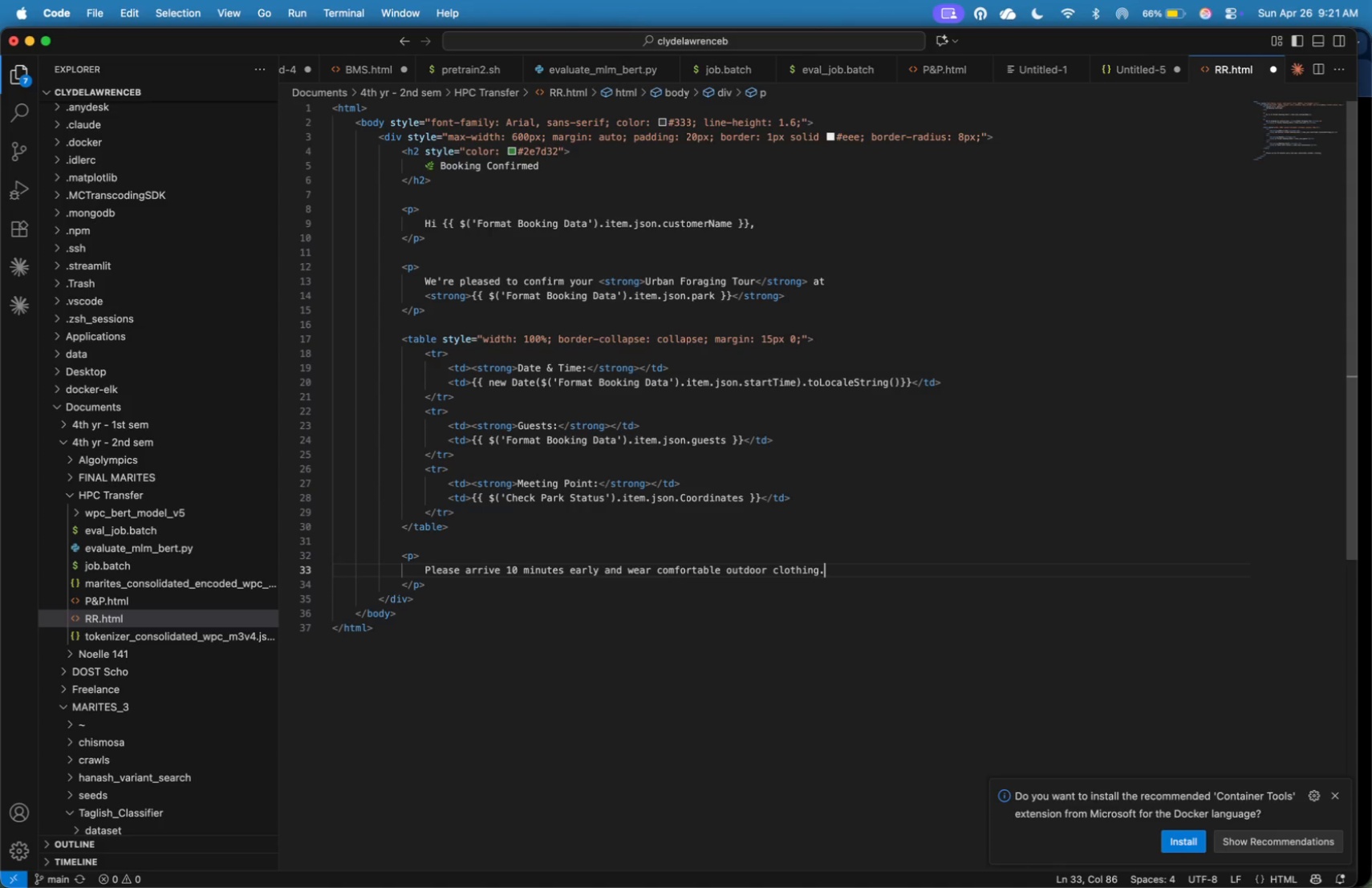 
key(ArrowDown)
 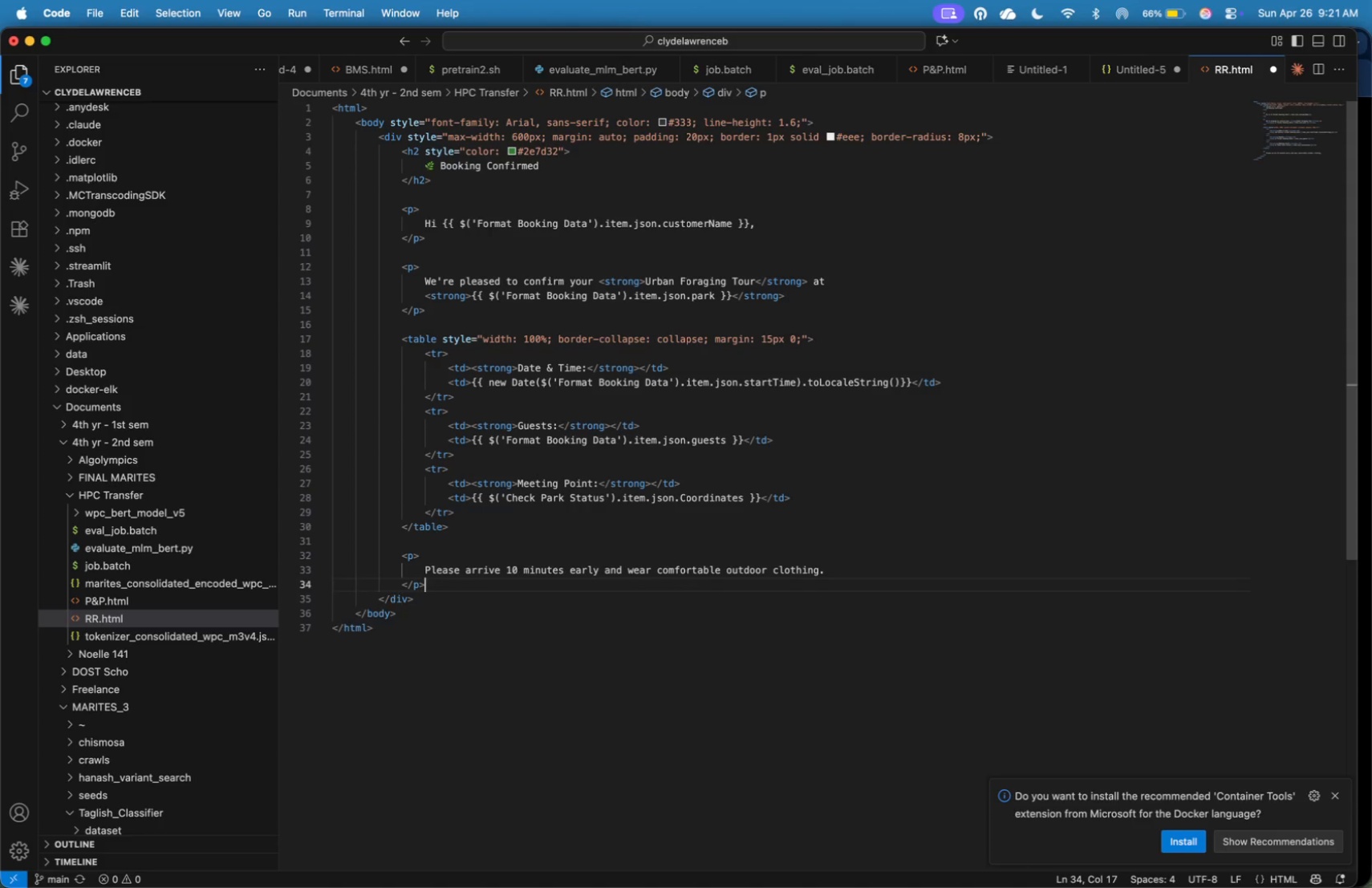 
key(Enter)
 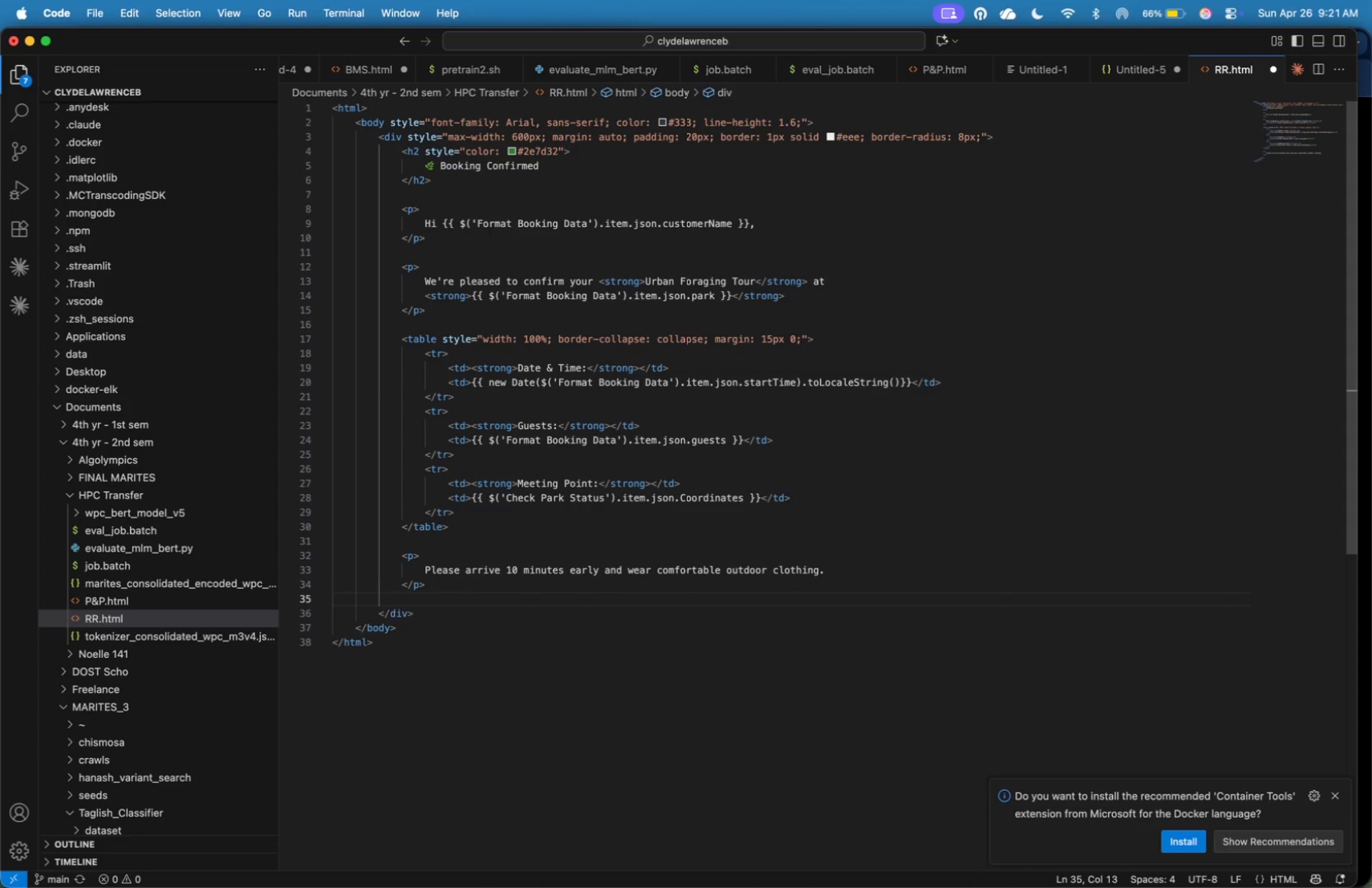 
key(Enter)
 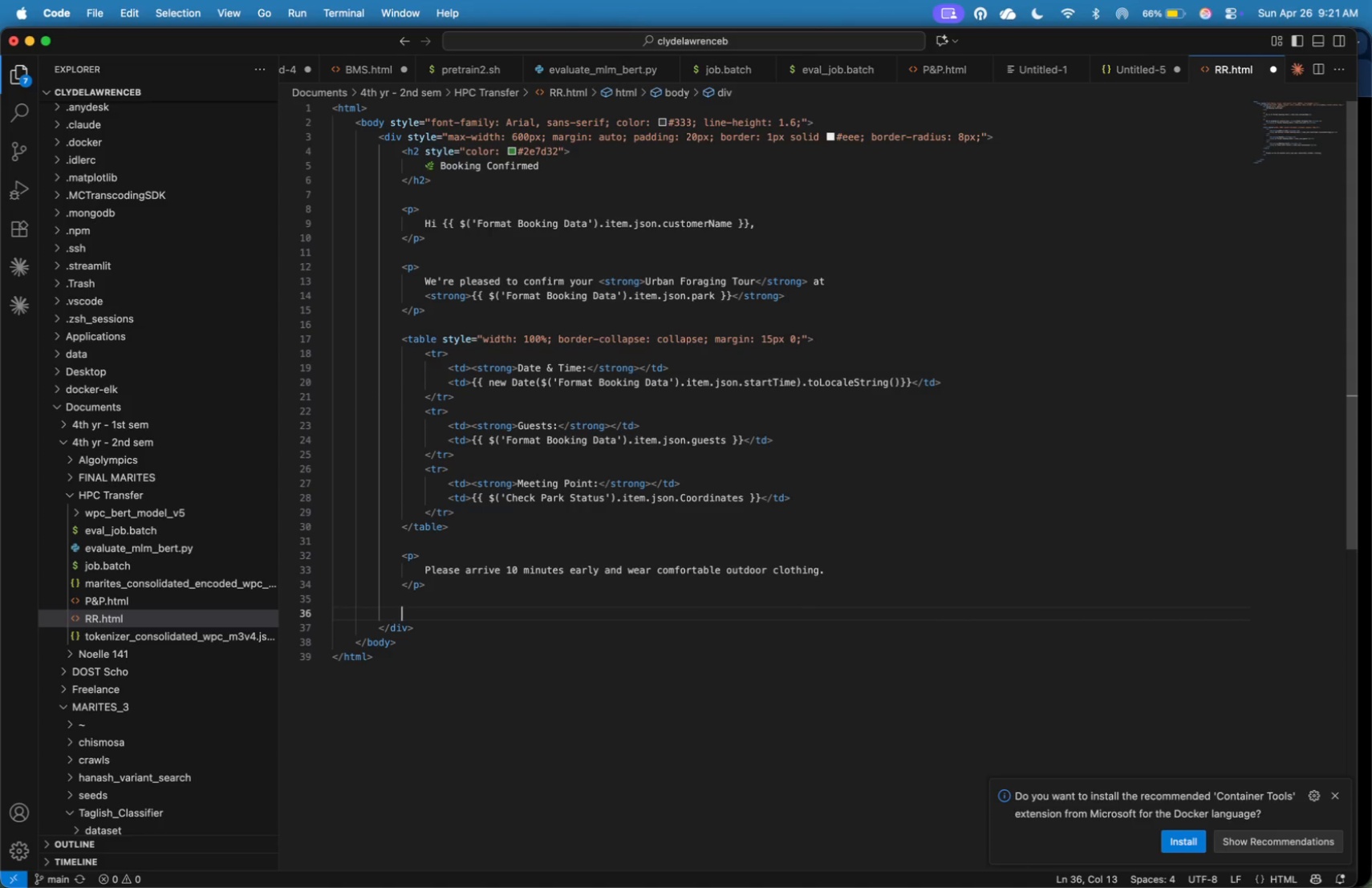 
key(Shift+Comma)
 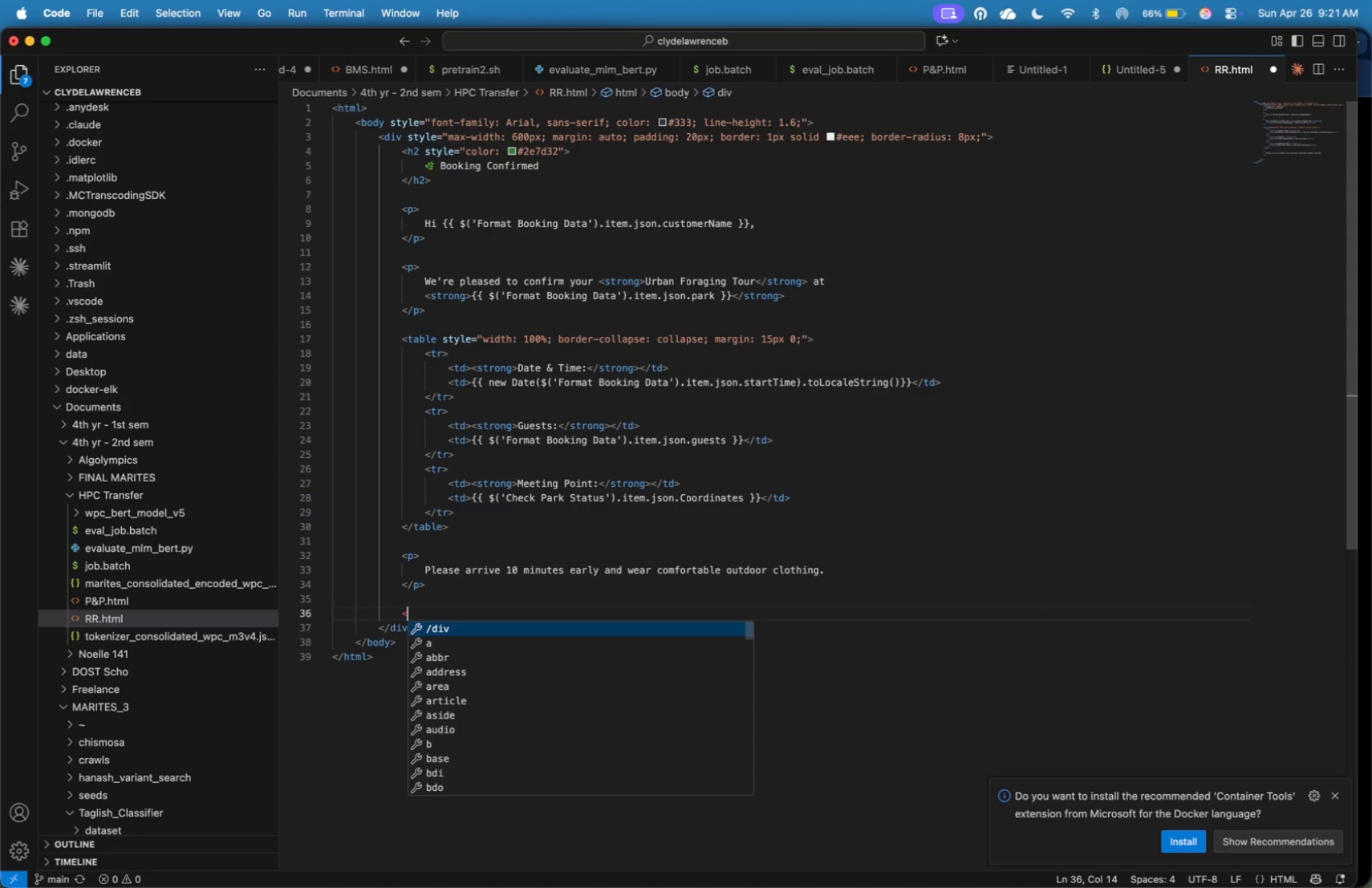 
key(P)
 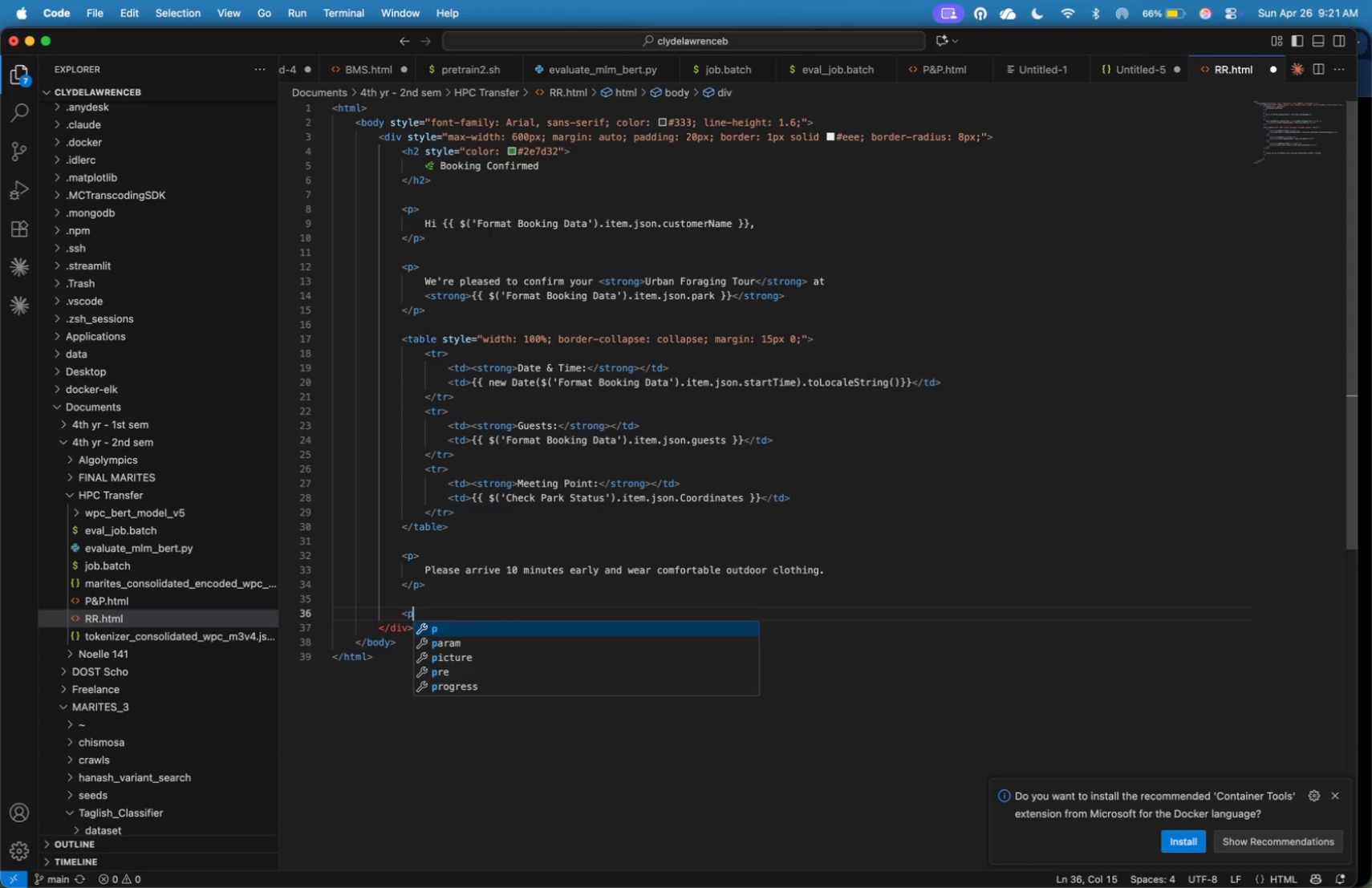 
key(Shift+Period)
 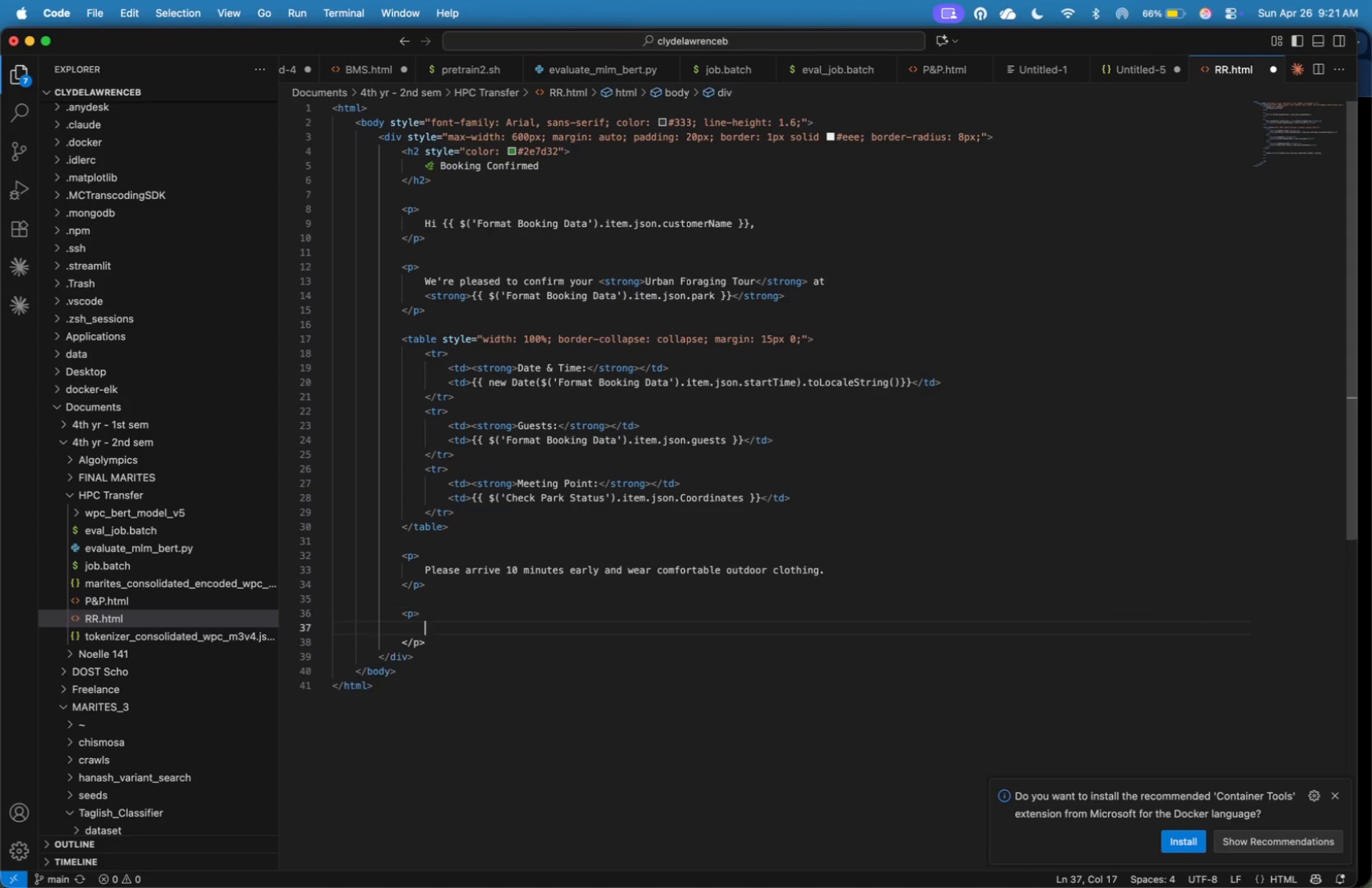 
key(Enter)
 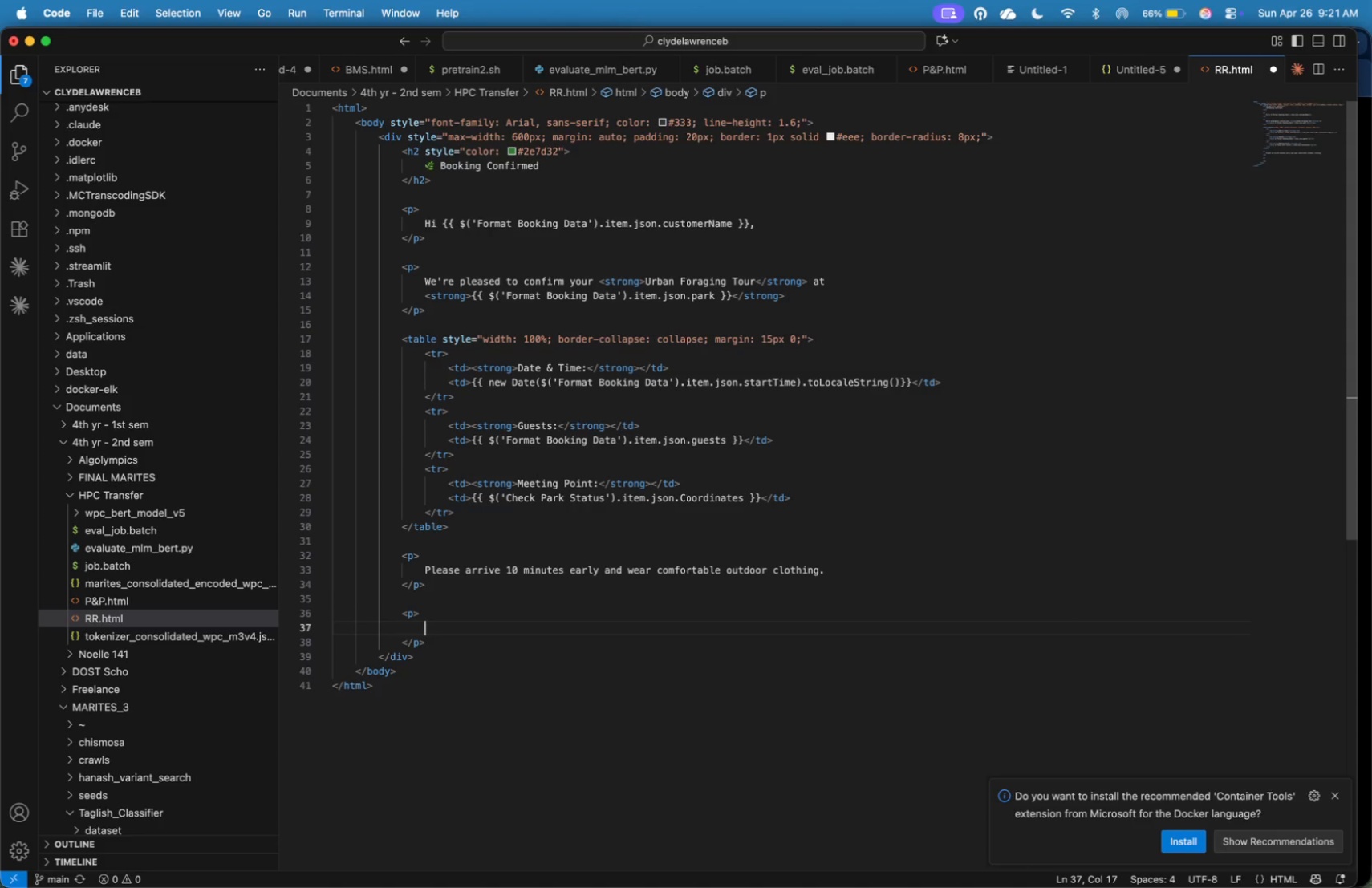 
type(If you have any questions, feel free to )
 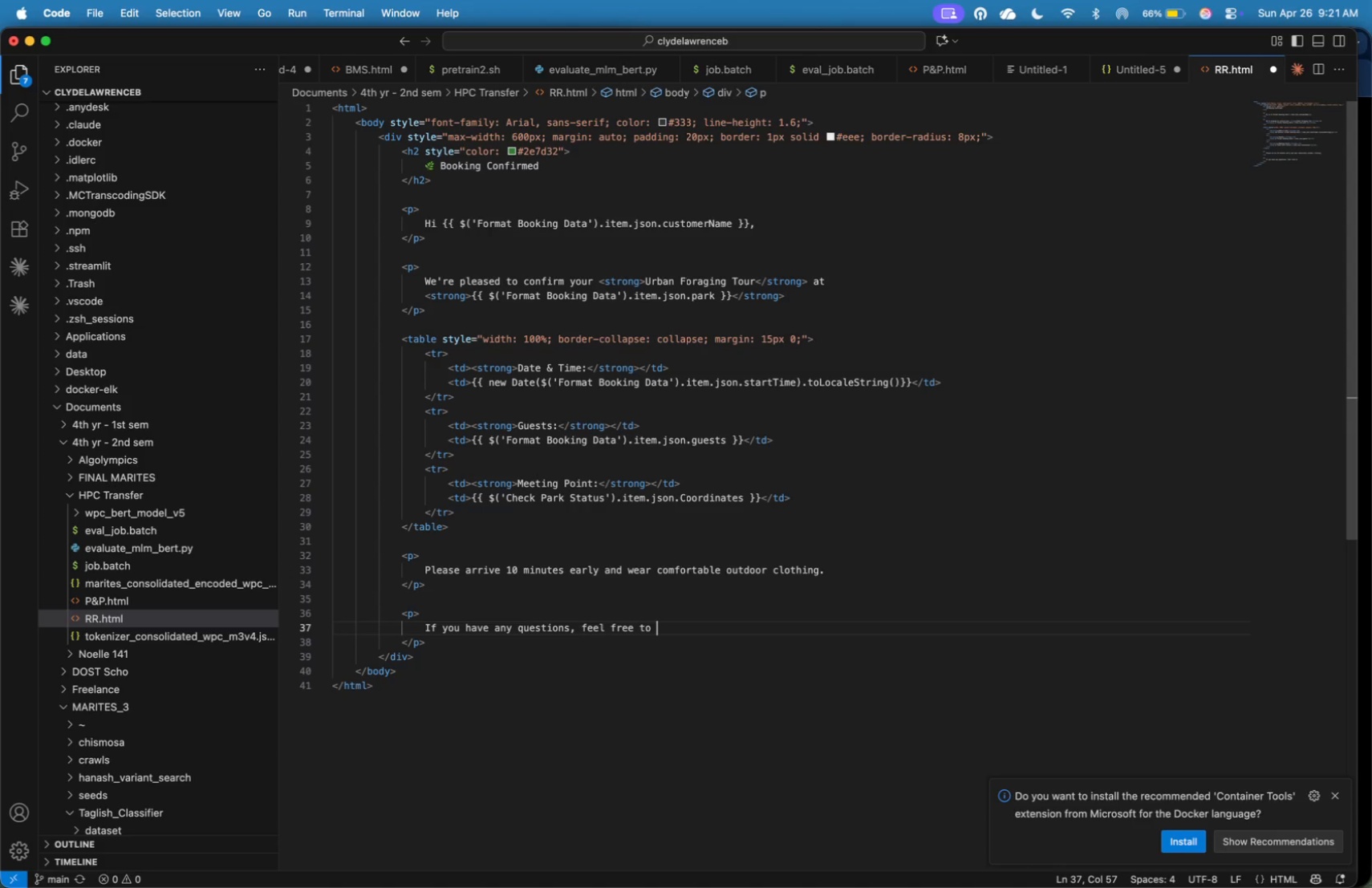 
type(reply to this email.)
 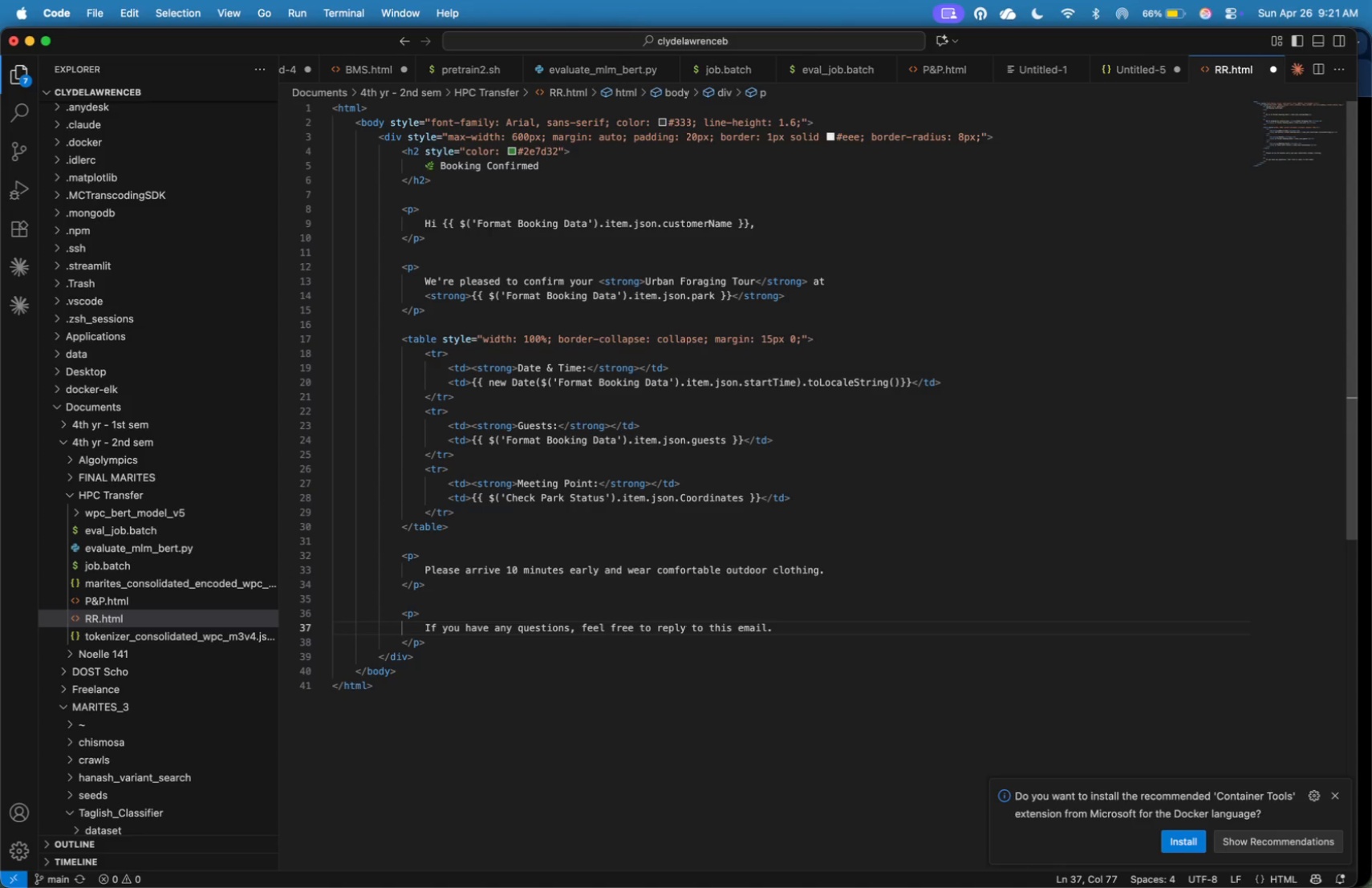 
wait(11.58)
 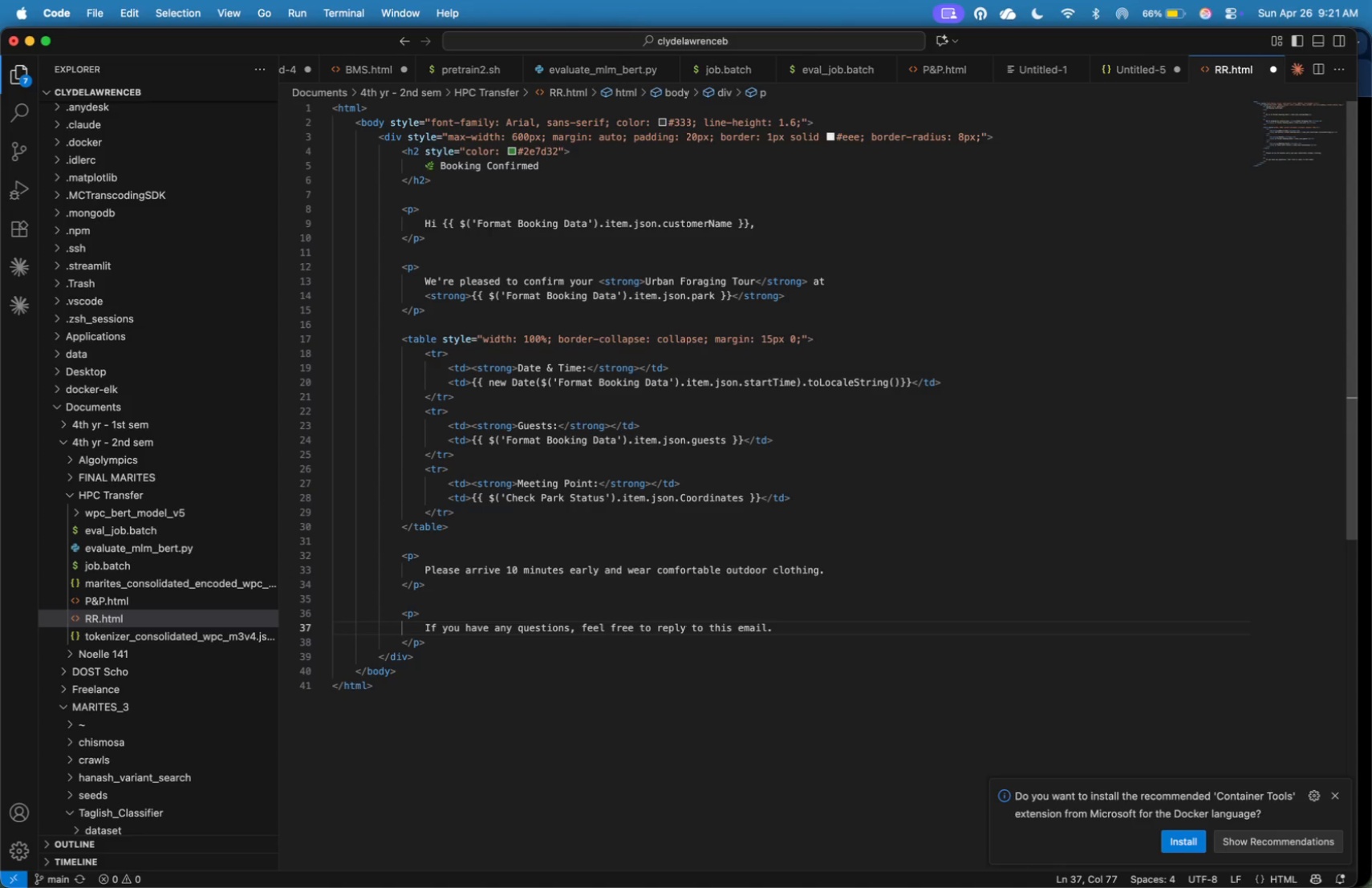 
key(ArrowLeft)
 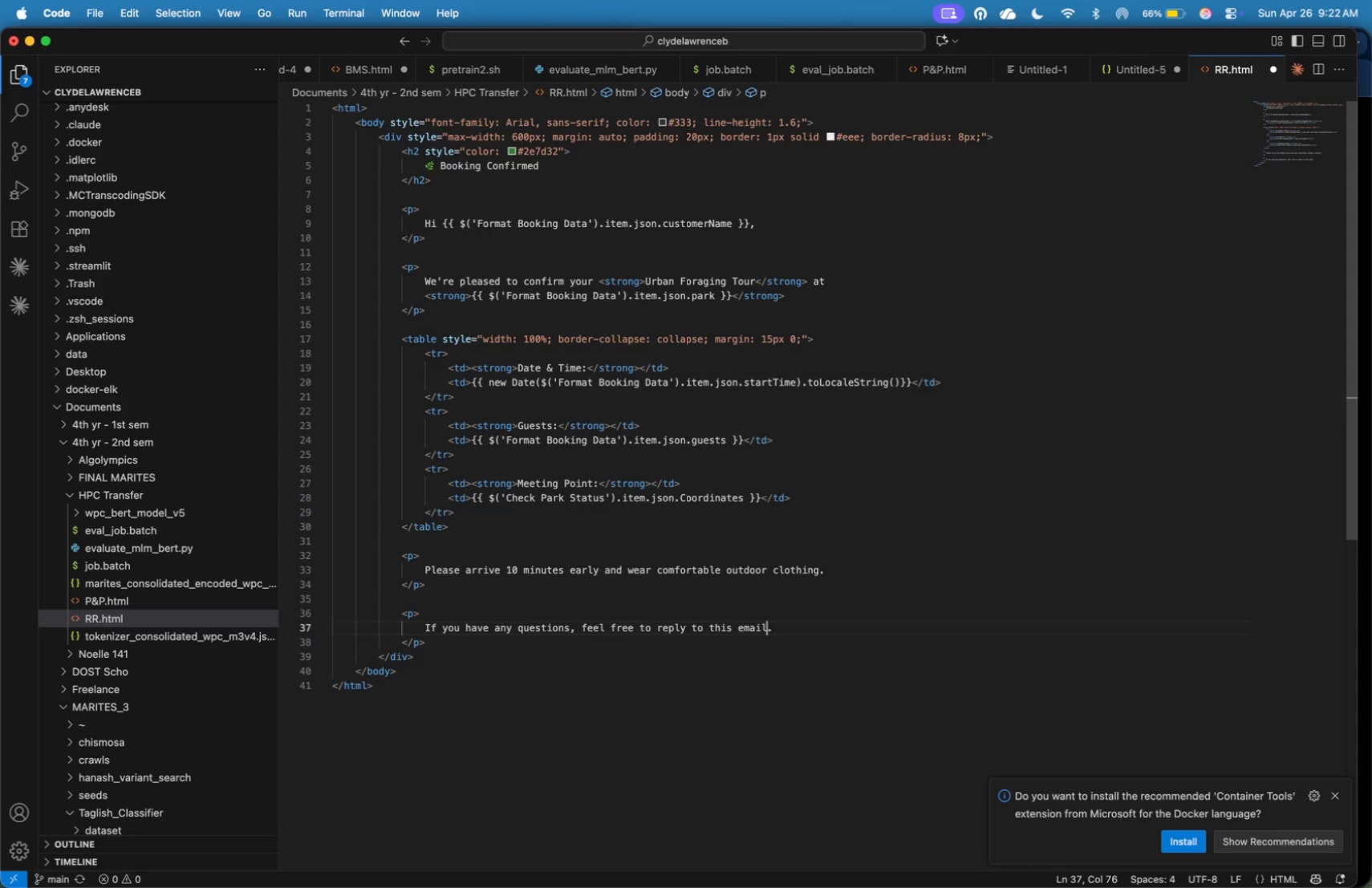 
key(ArrowLeft)
 